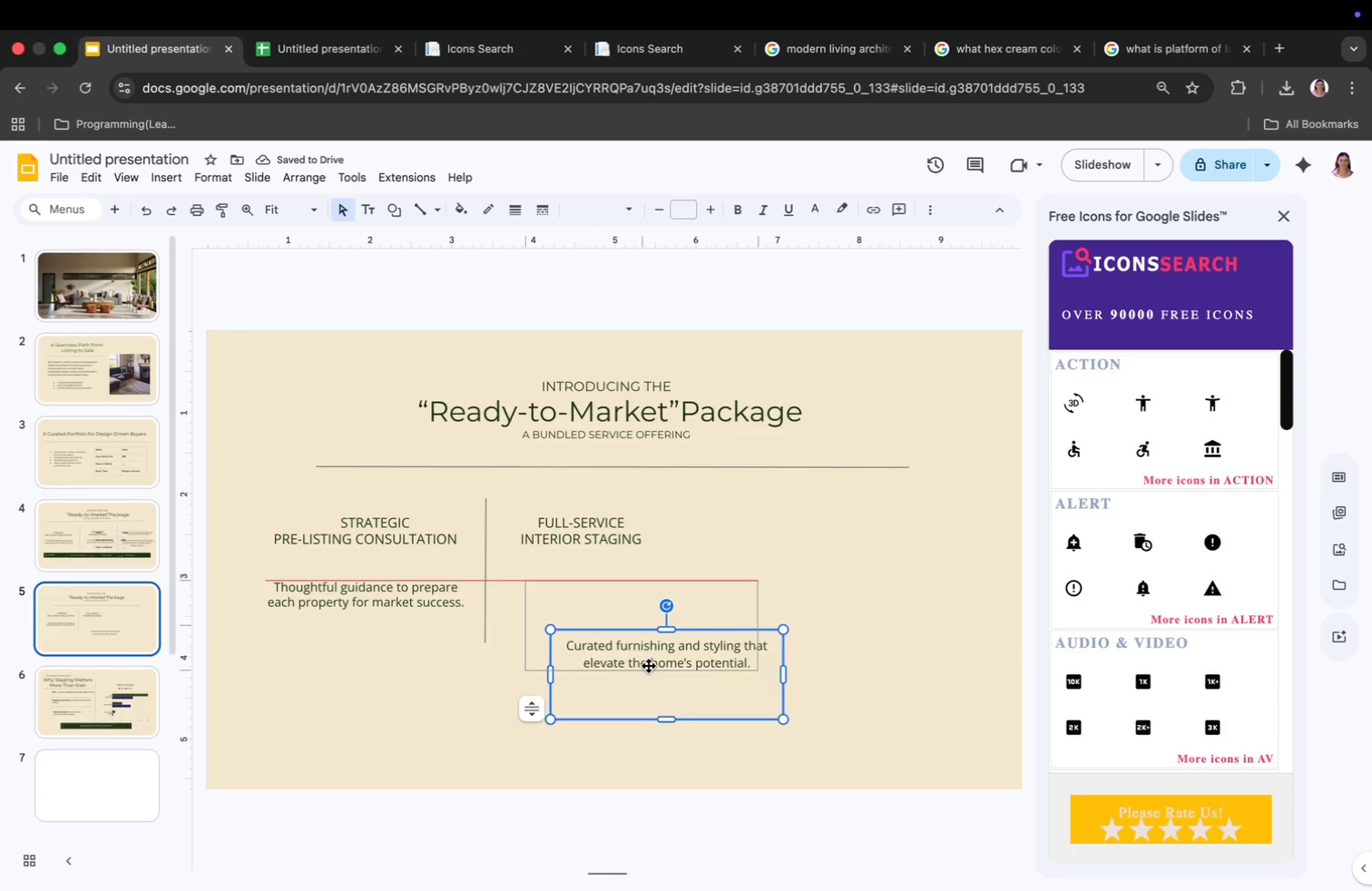 
left_click_drag(start_coordinate=[639, 648], to_coordinate=[632, 651])
 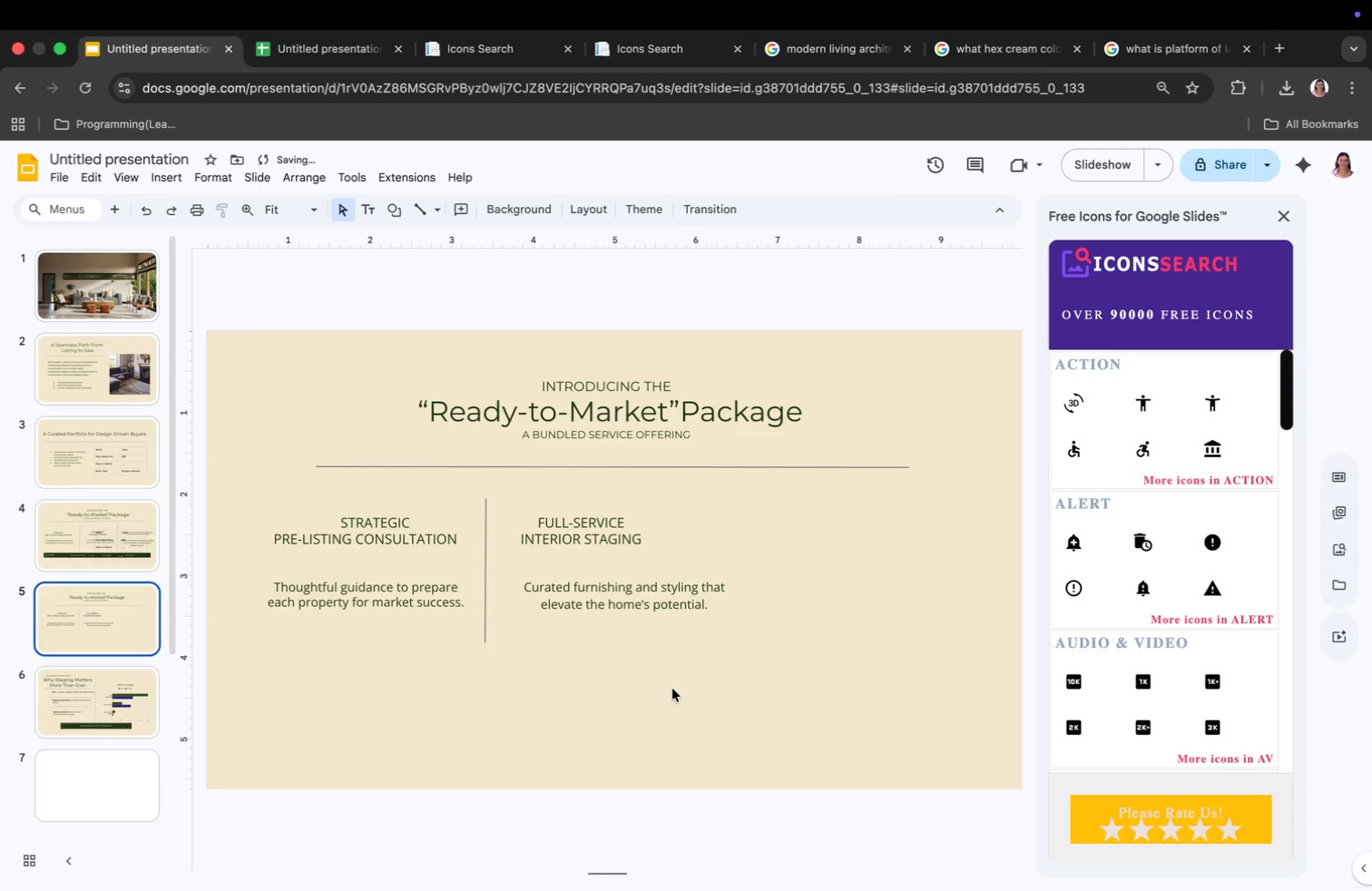 
mouse_move([682, 624])
 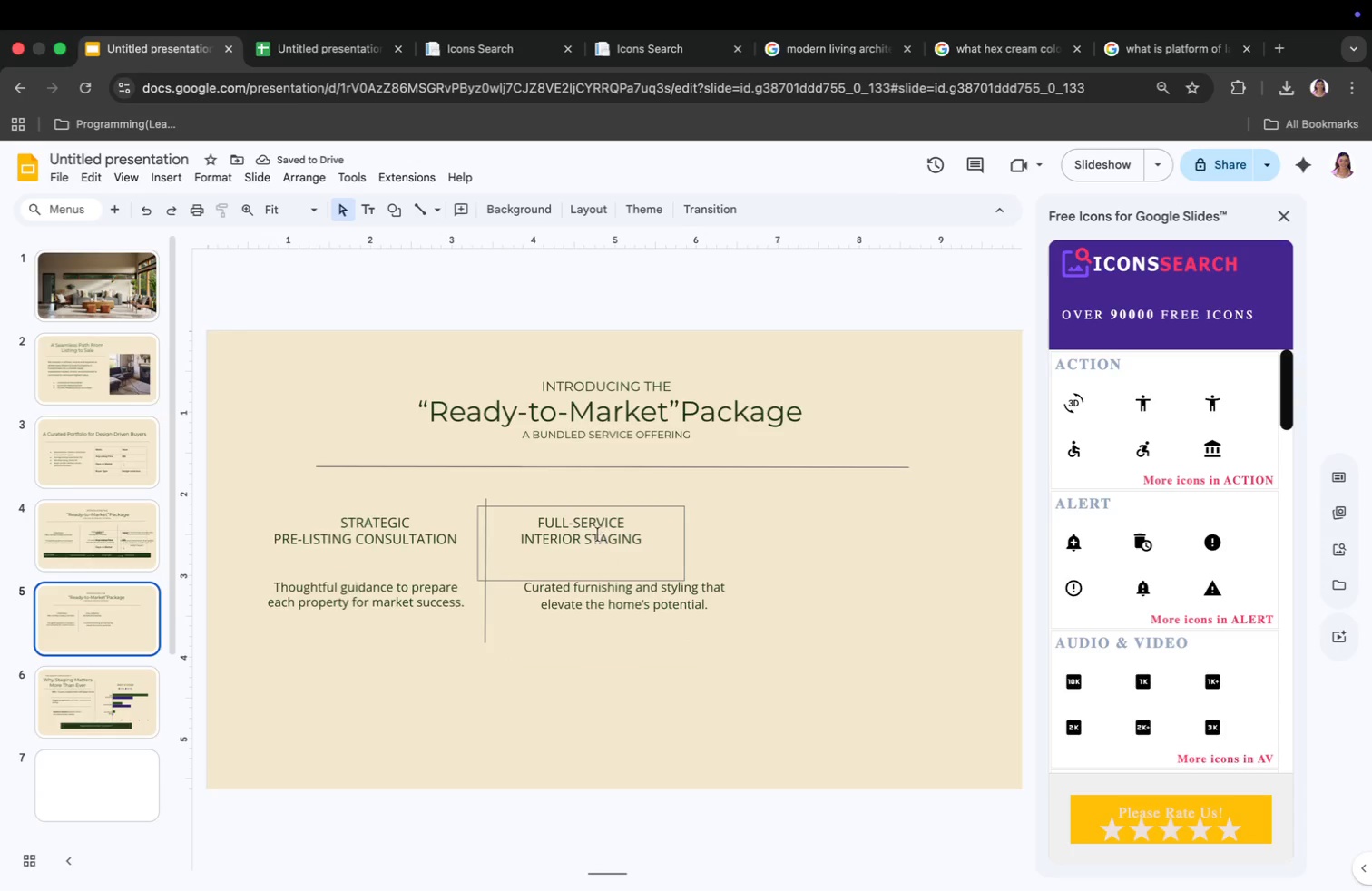 
left_click([597, 533])
 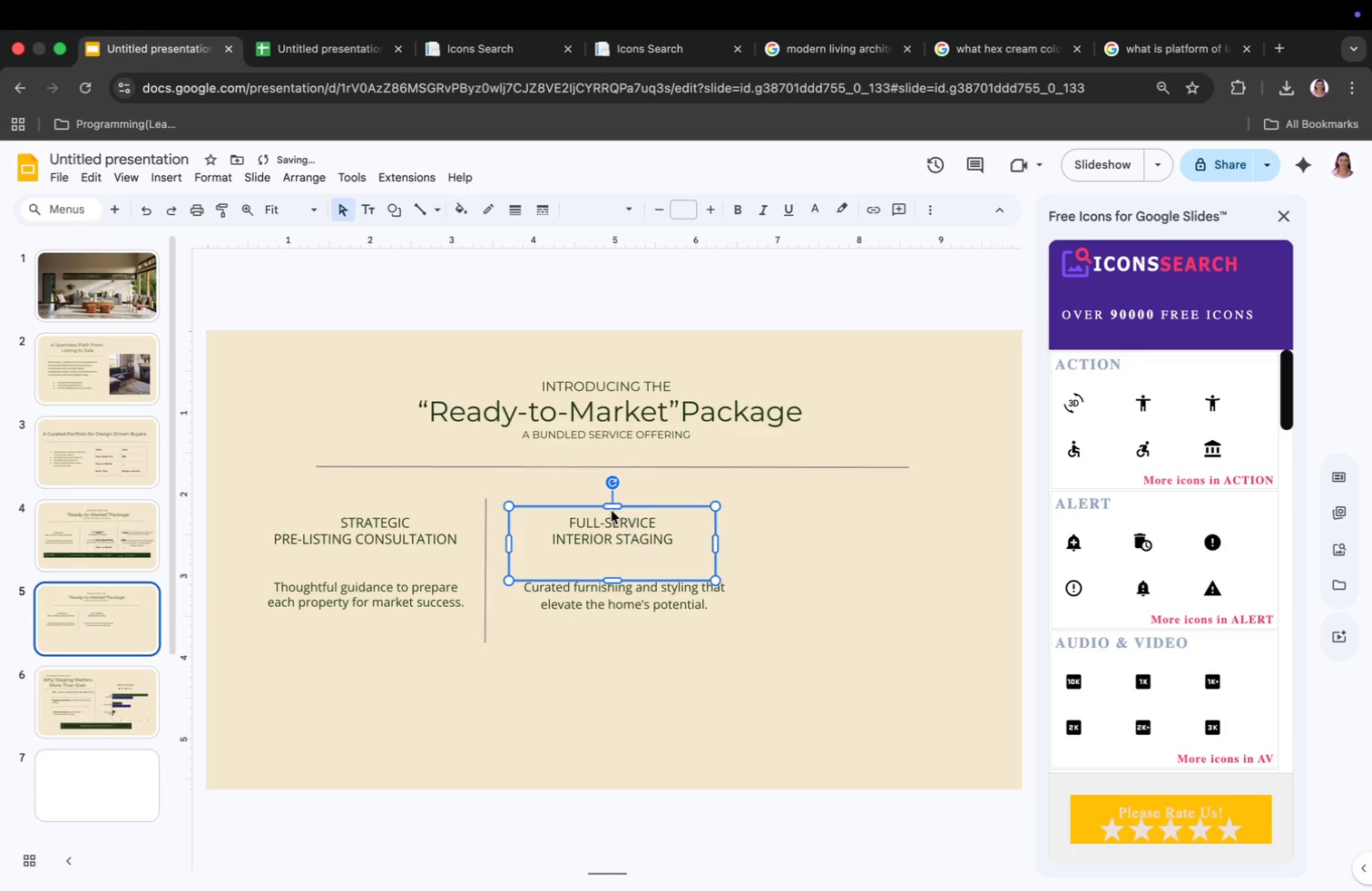 
left_click_drag(start_coordinate=[583, 511], to_coordinate=[612, 511])
 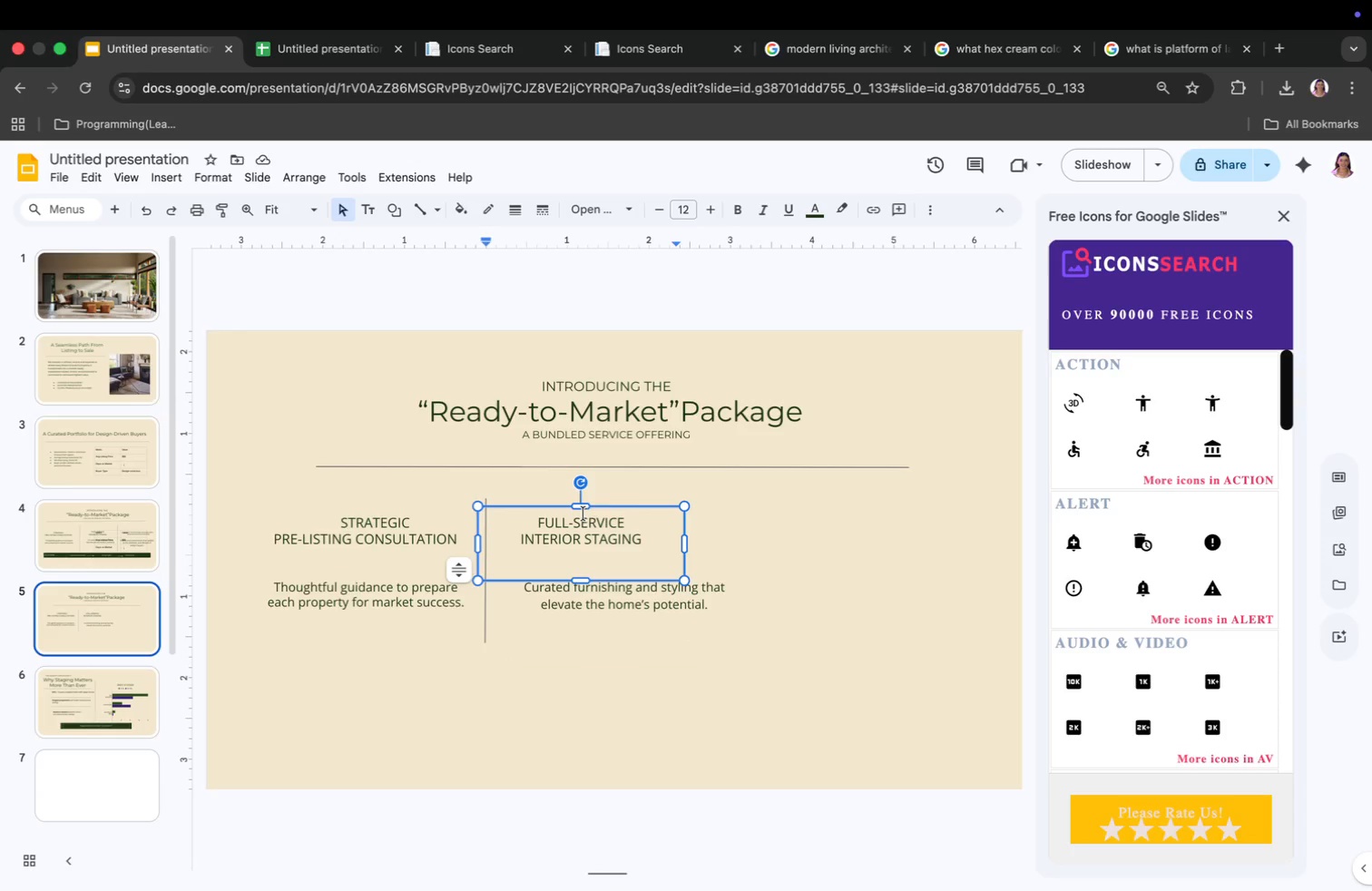 
left_click([829, 614])
 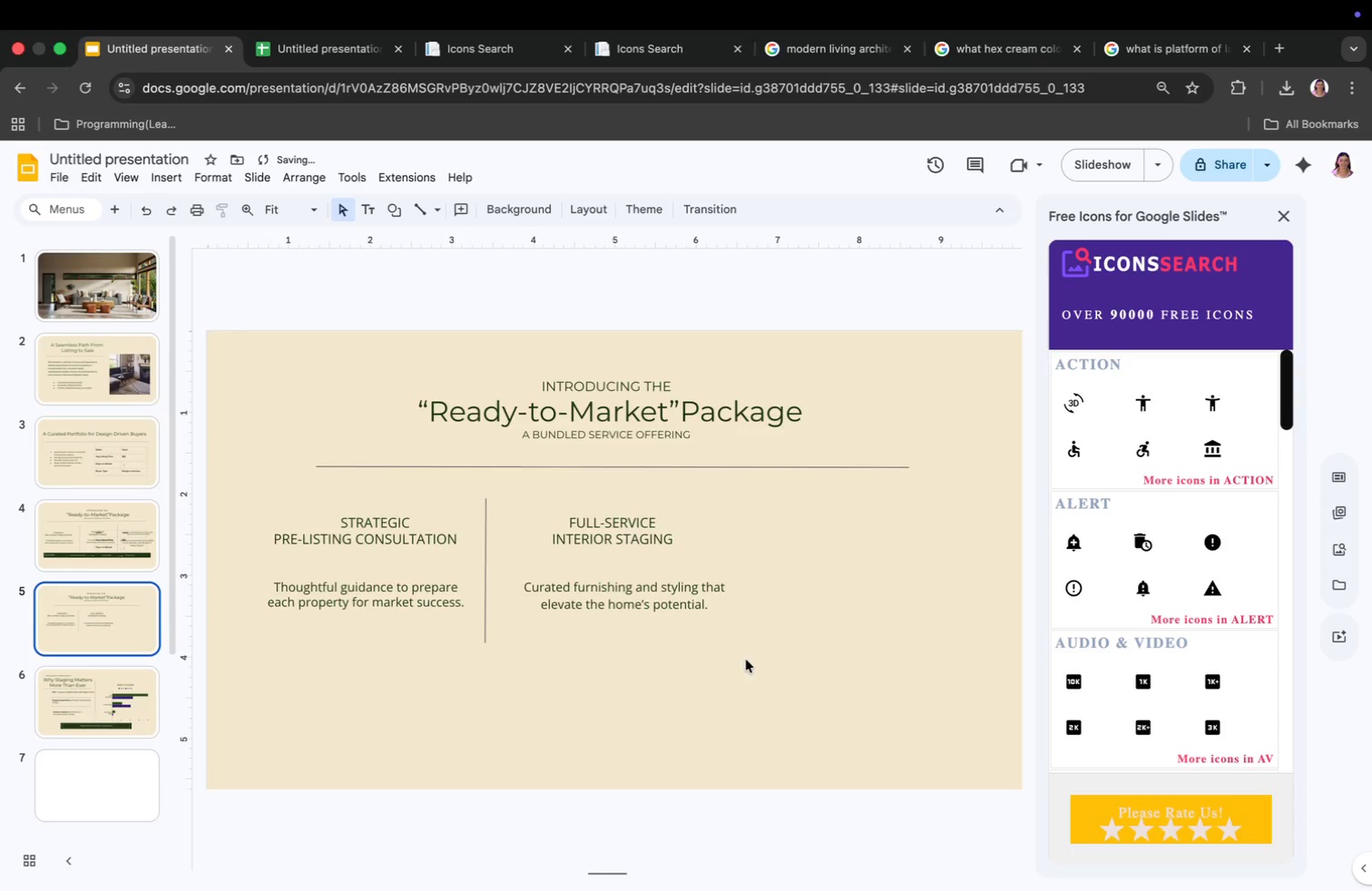 
left_click([632, 621])
 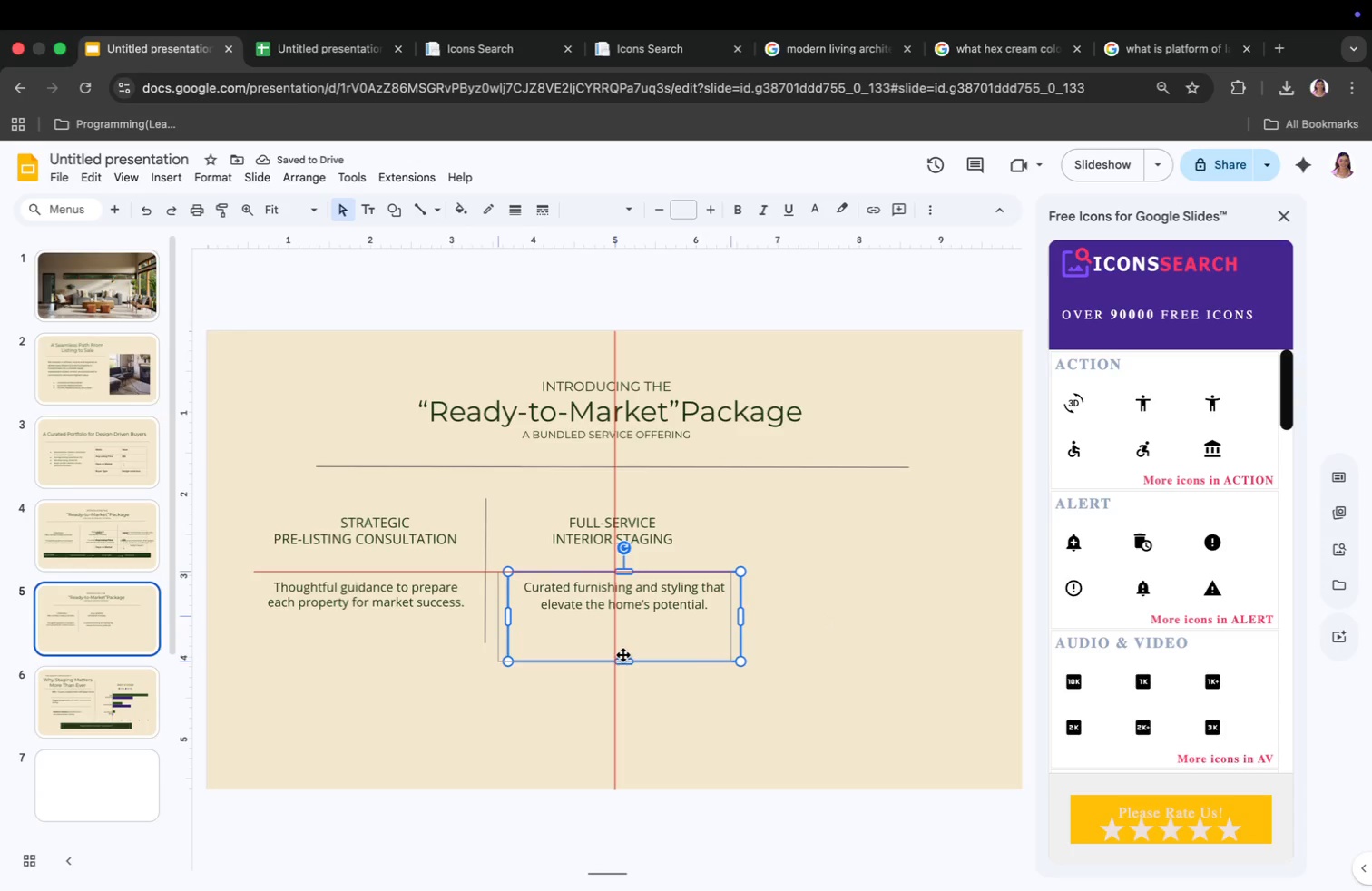 
left_click_drag(start_coordinate=[632, 655], to_coordinate=[623, 655])
 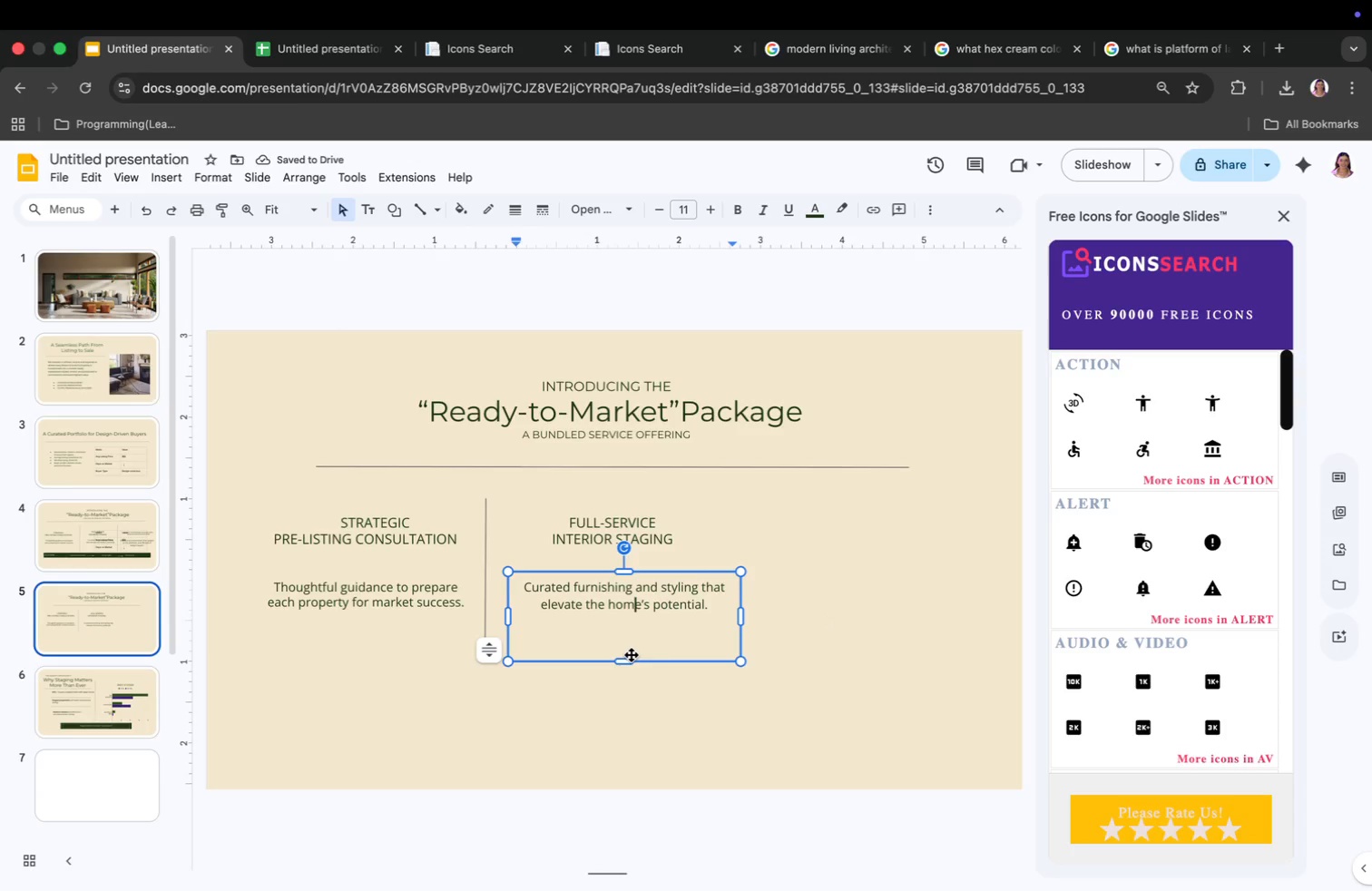 
left_click([662, 717])
 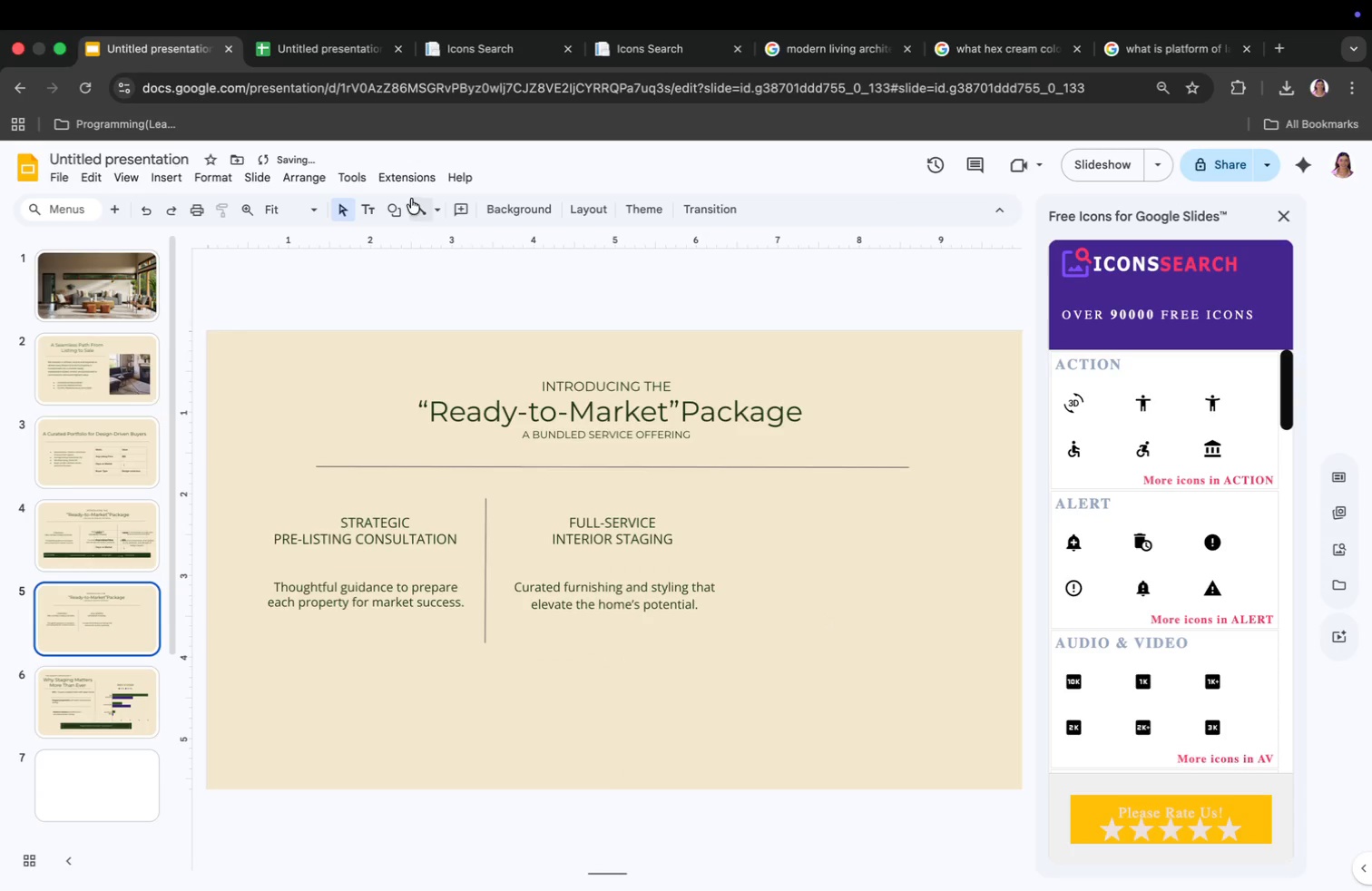 
left_click([411, 199])
 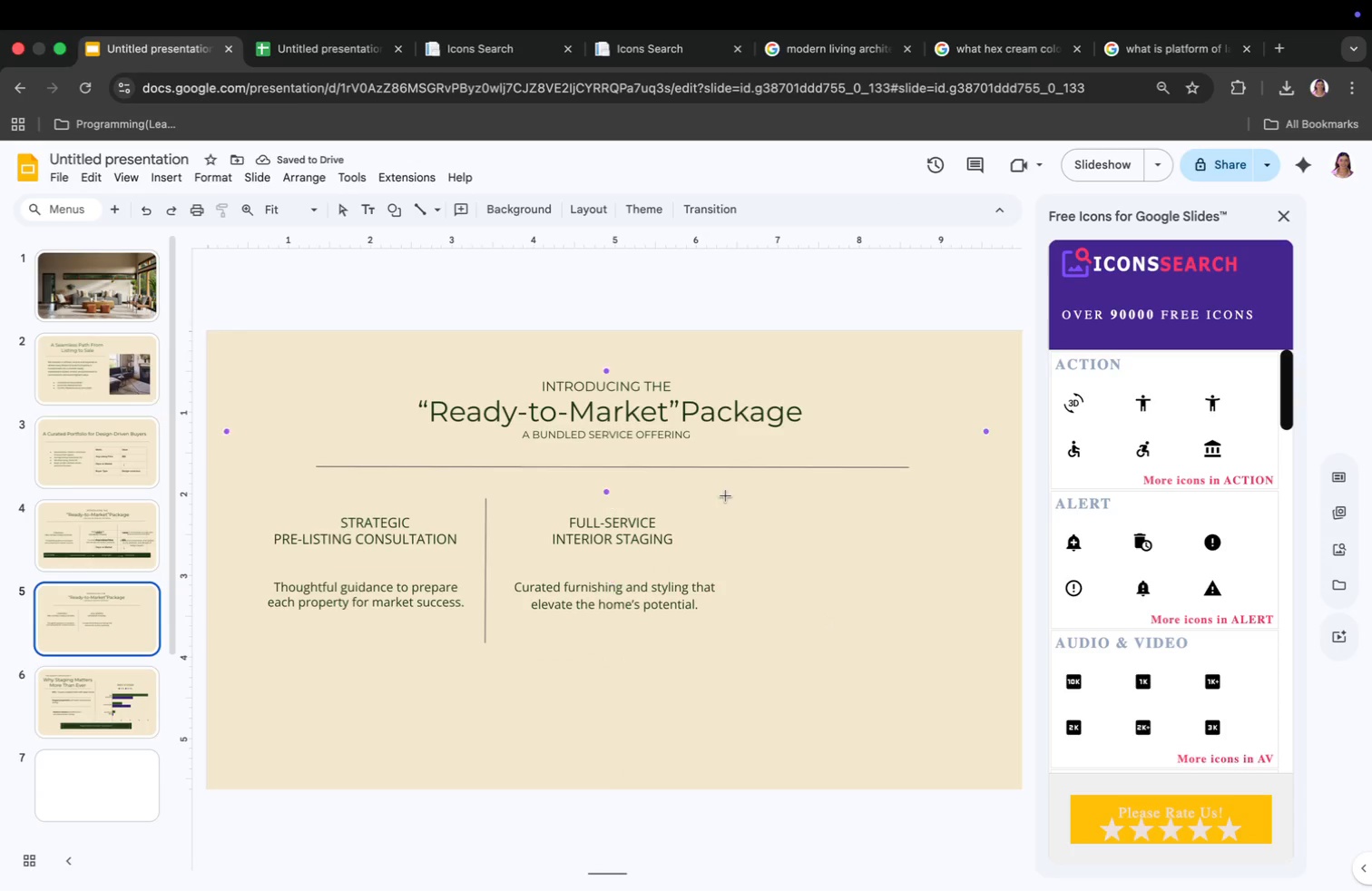 
left_click([735, 502])
 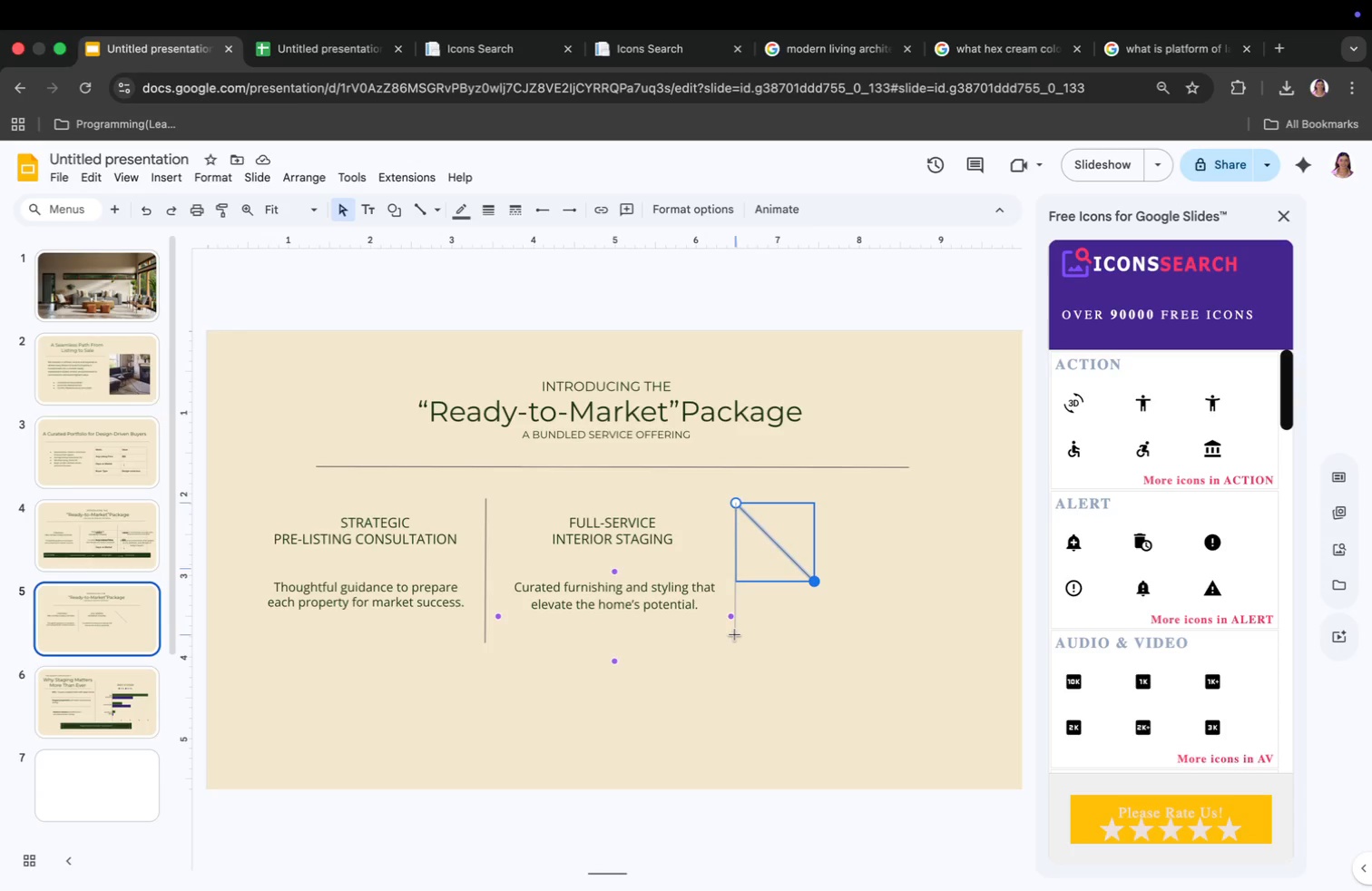 
left_click_drag(start_coordinate=[812, 580], to_coordinate=[735, 632])
 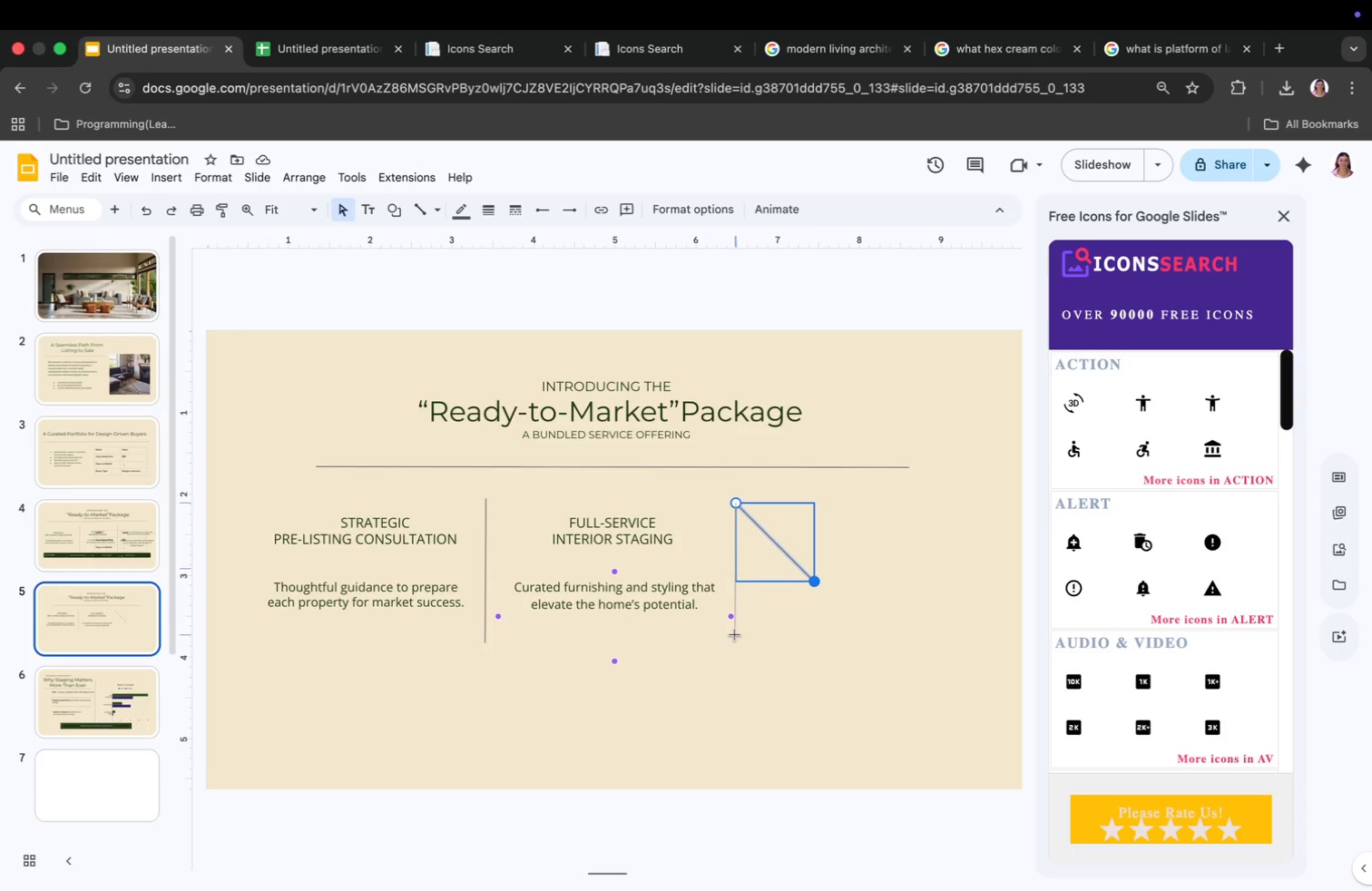 
left_click([726, 674])
 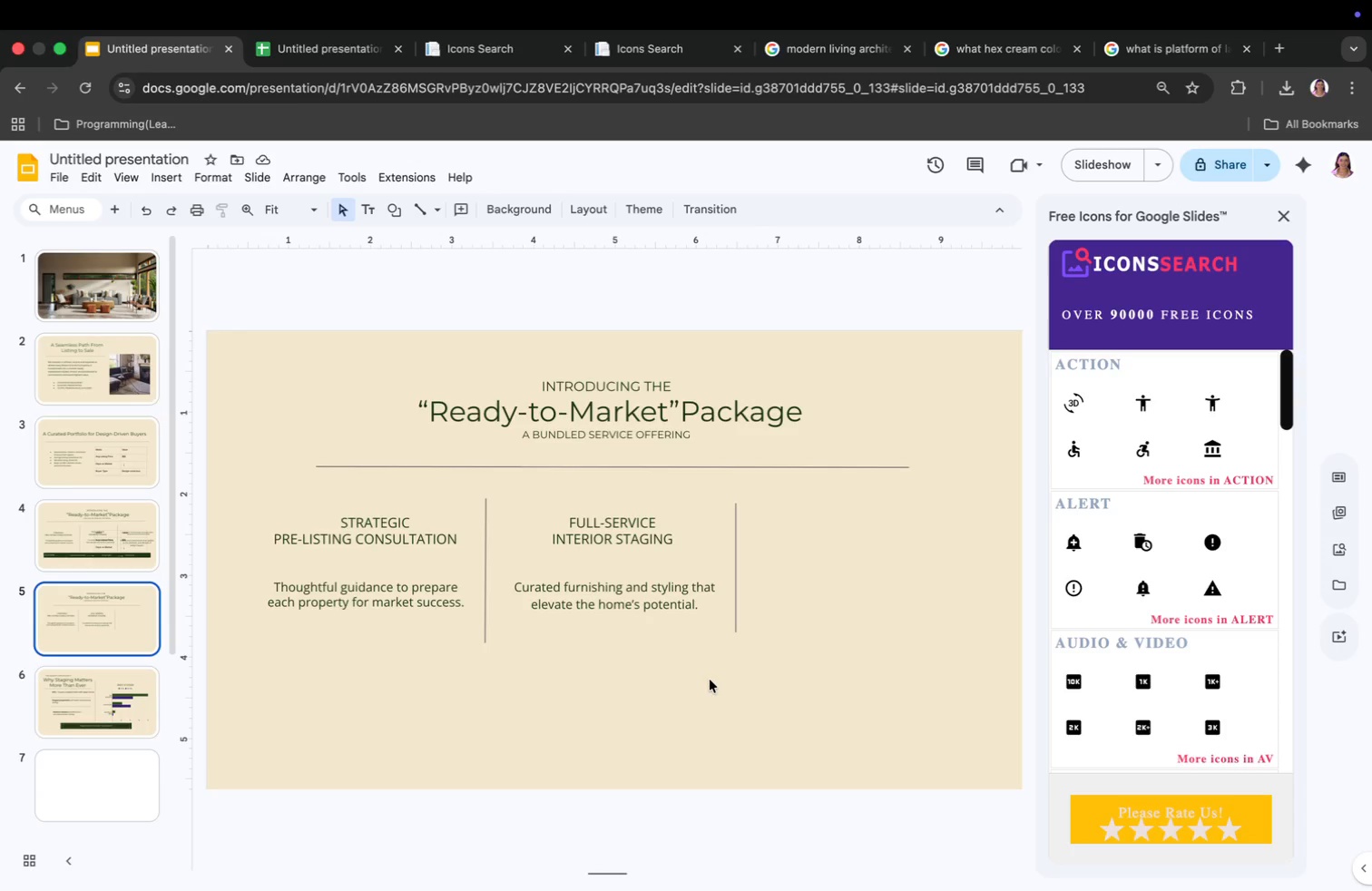 
wait(21.48)
 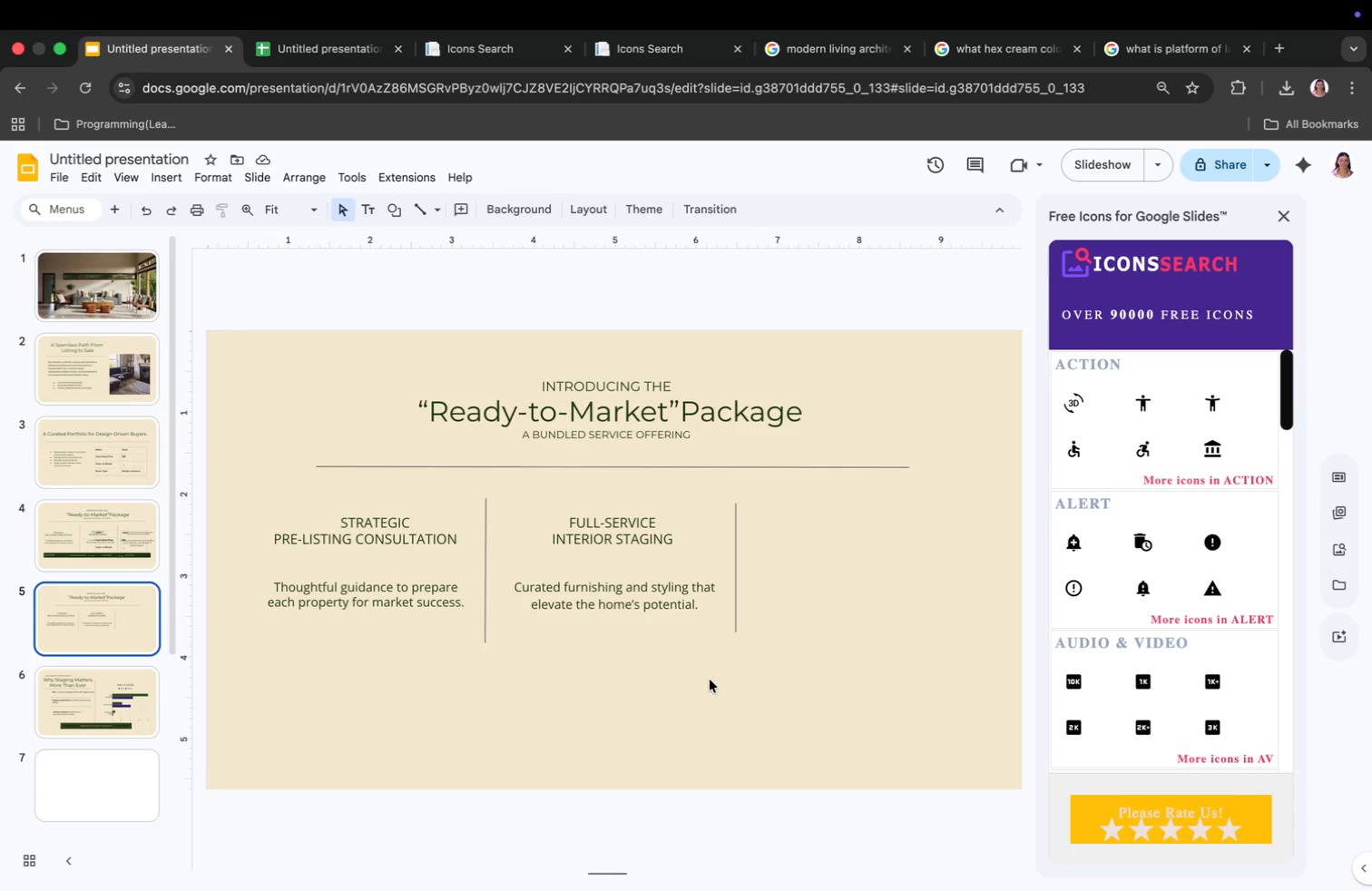 
left_click([167, 181])
 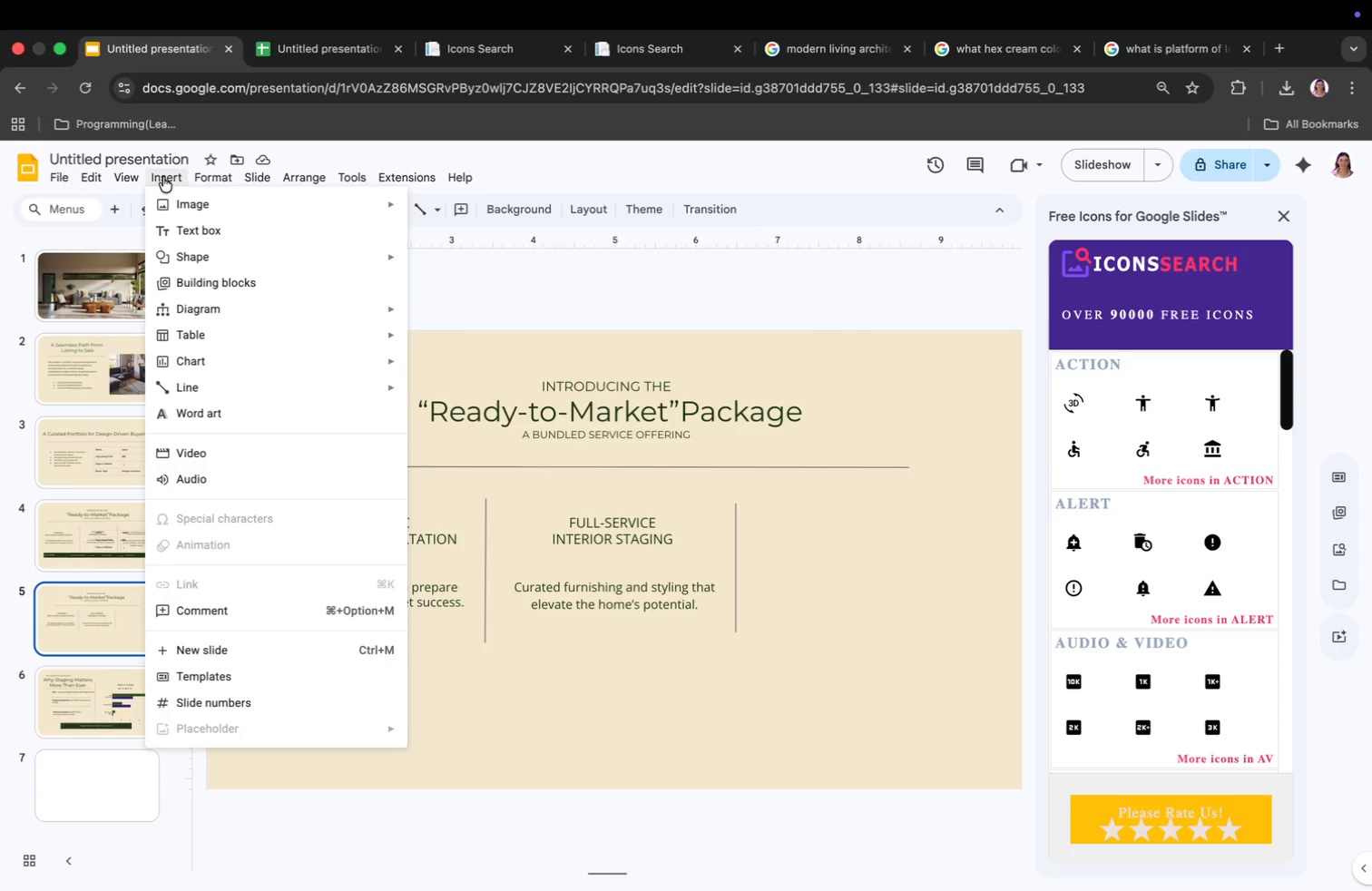 
left_click([191, 226])
 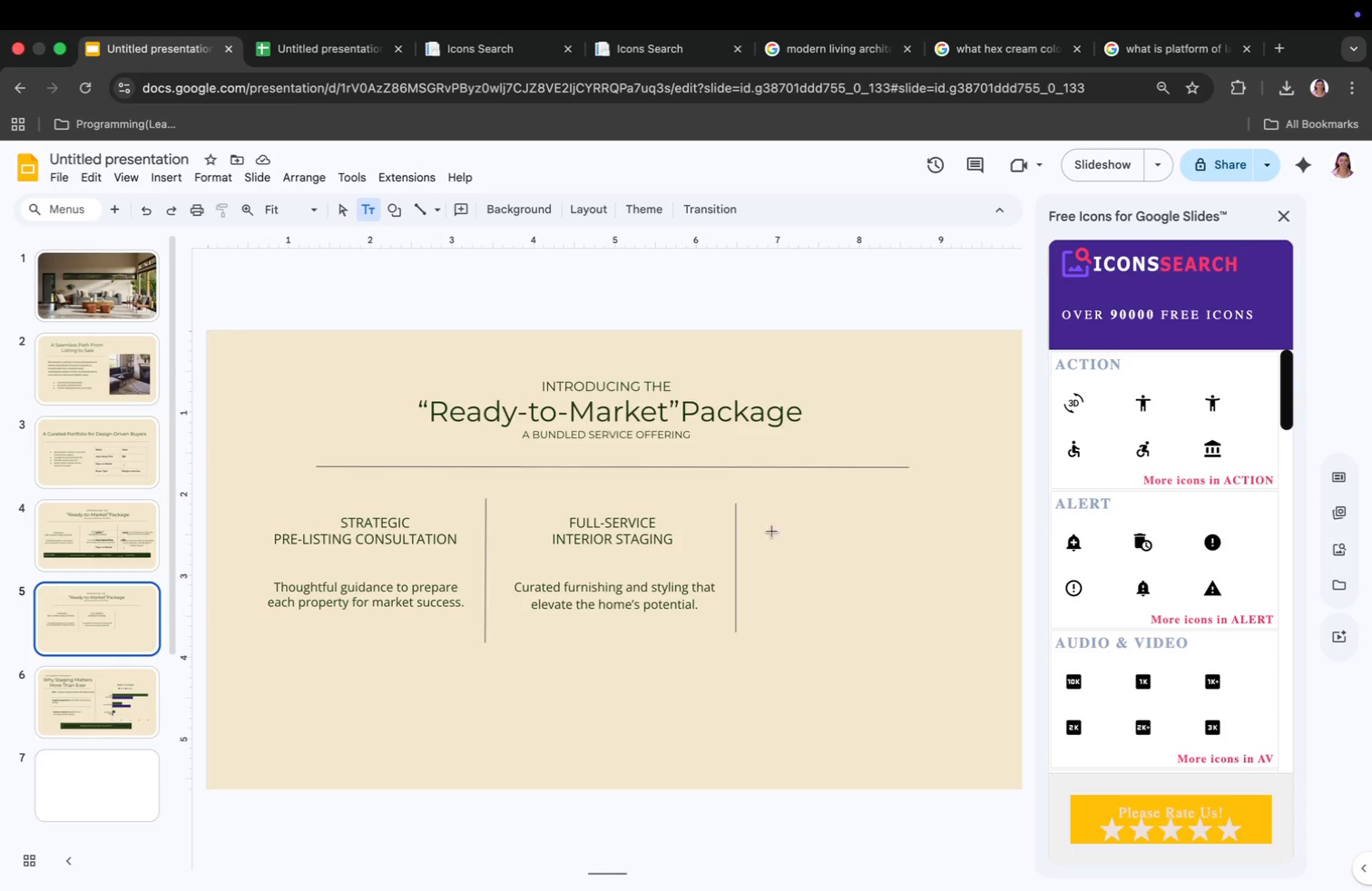 
left_click([799, 529])
 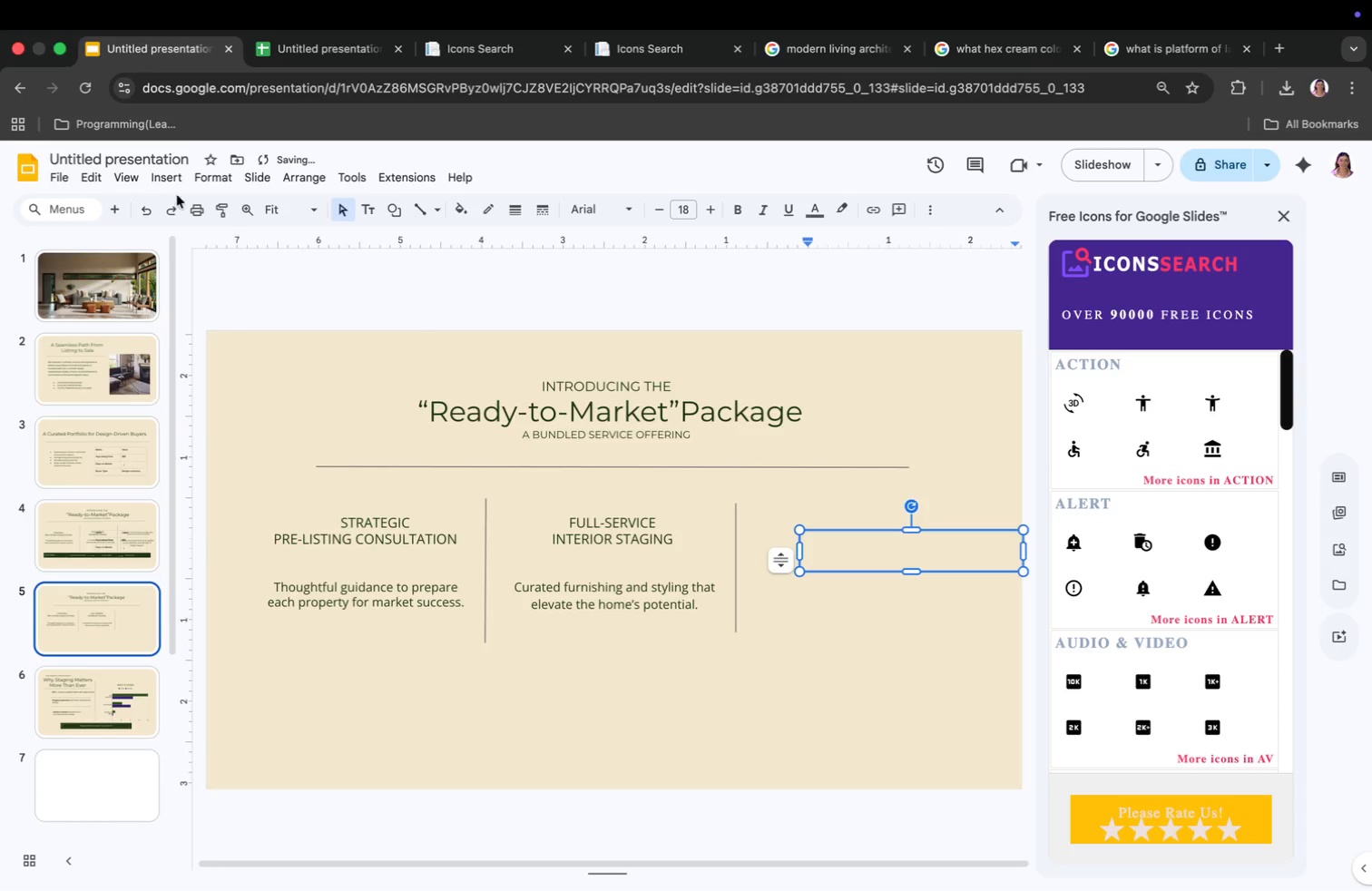 
left_click([167, 180])
 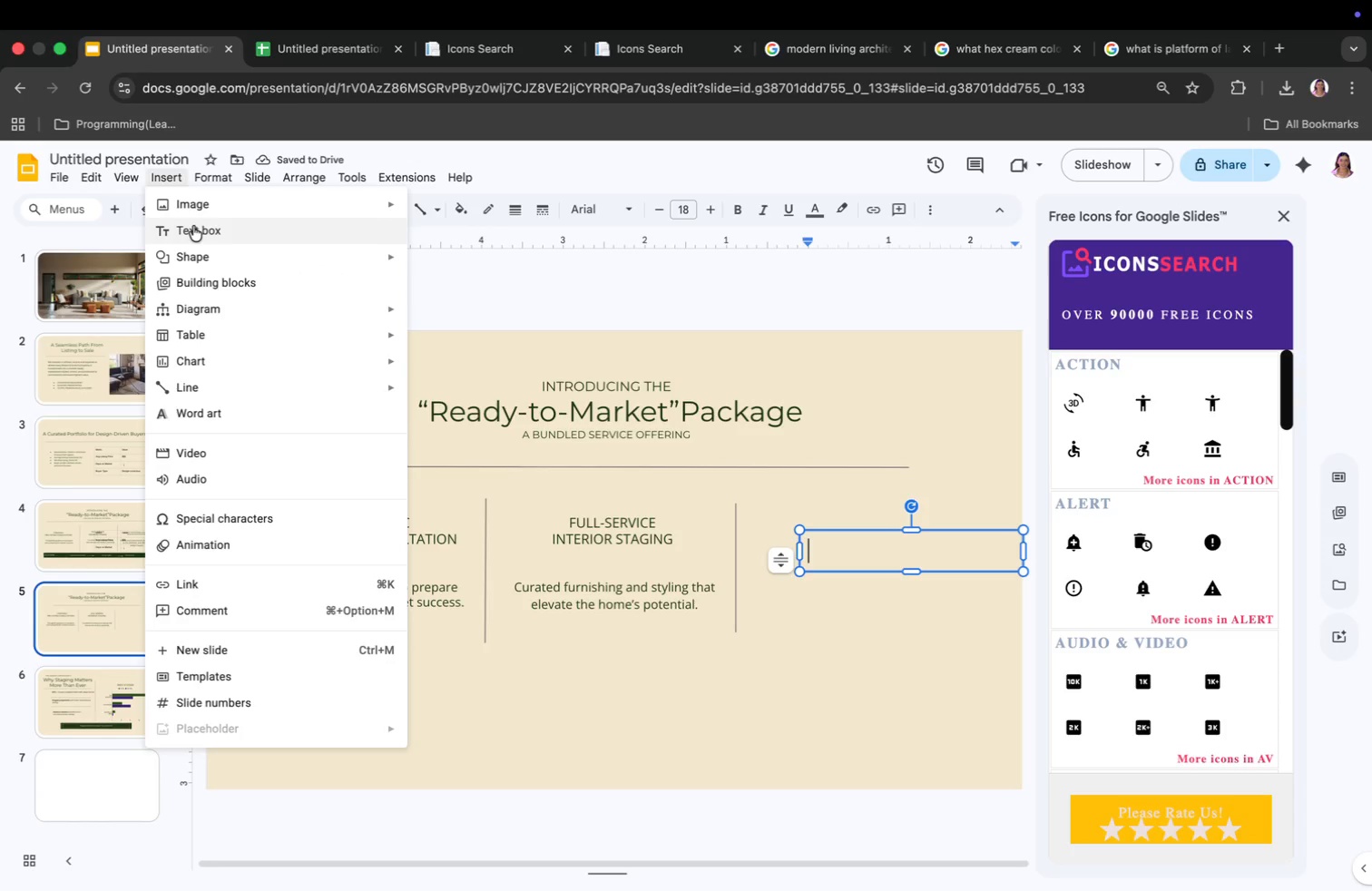 
left_click([193, 226])
 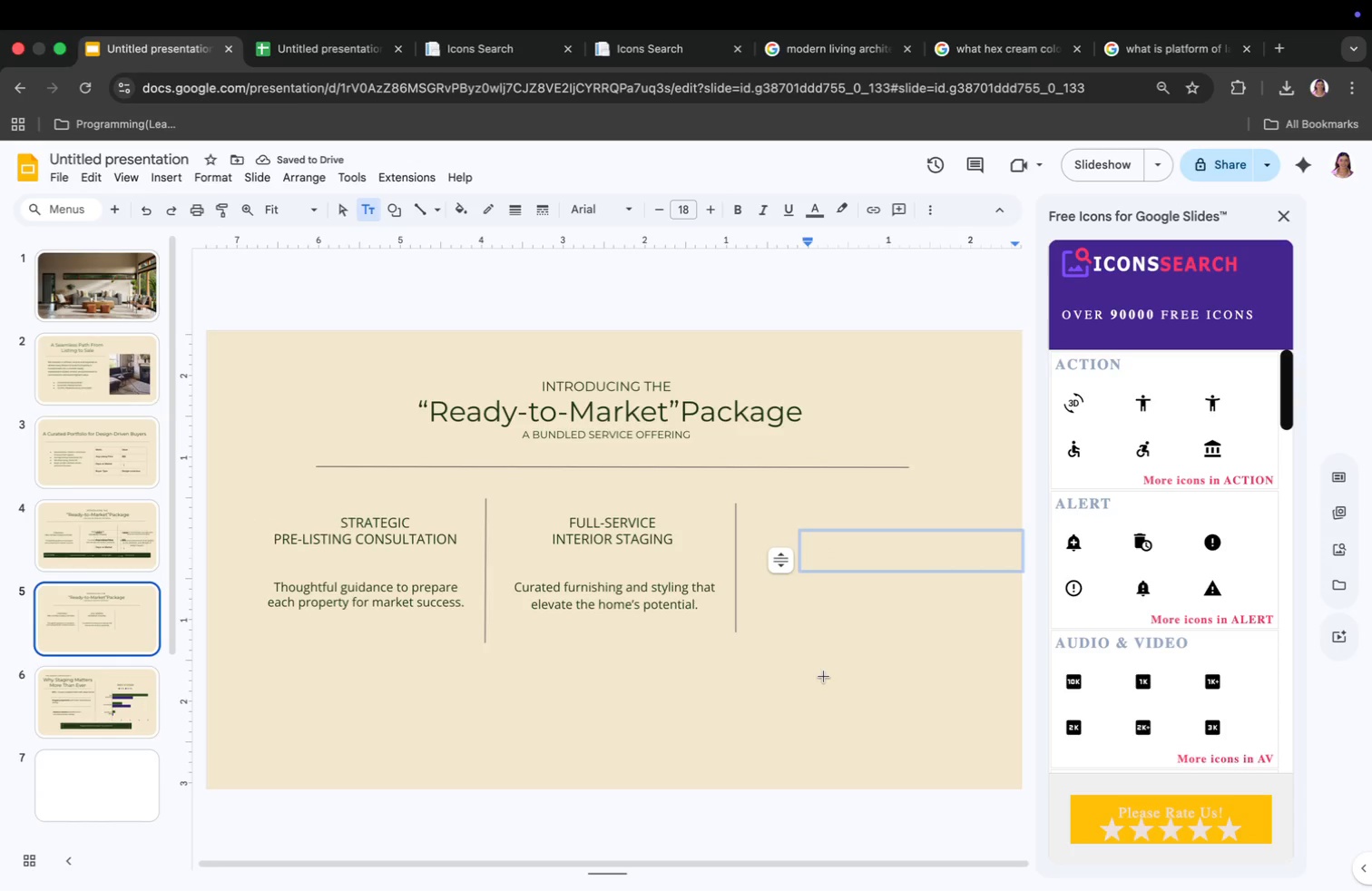 
left_click([808, 618])
 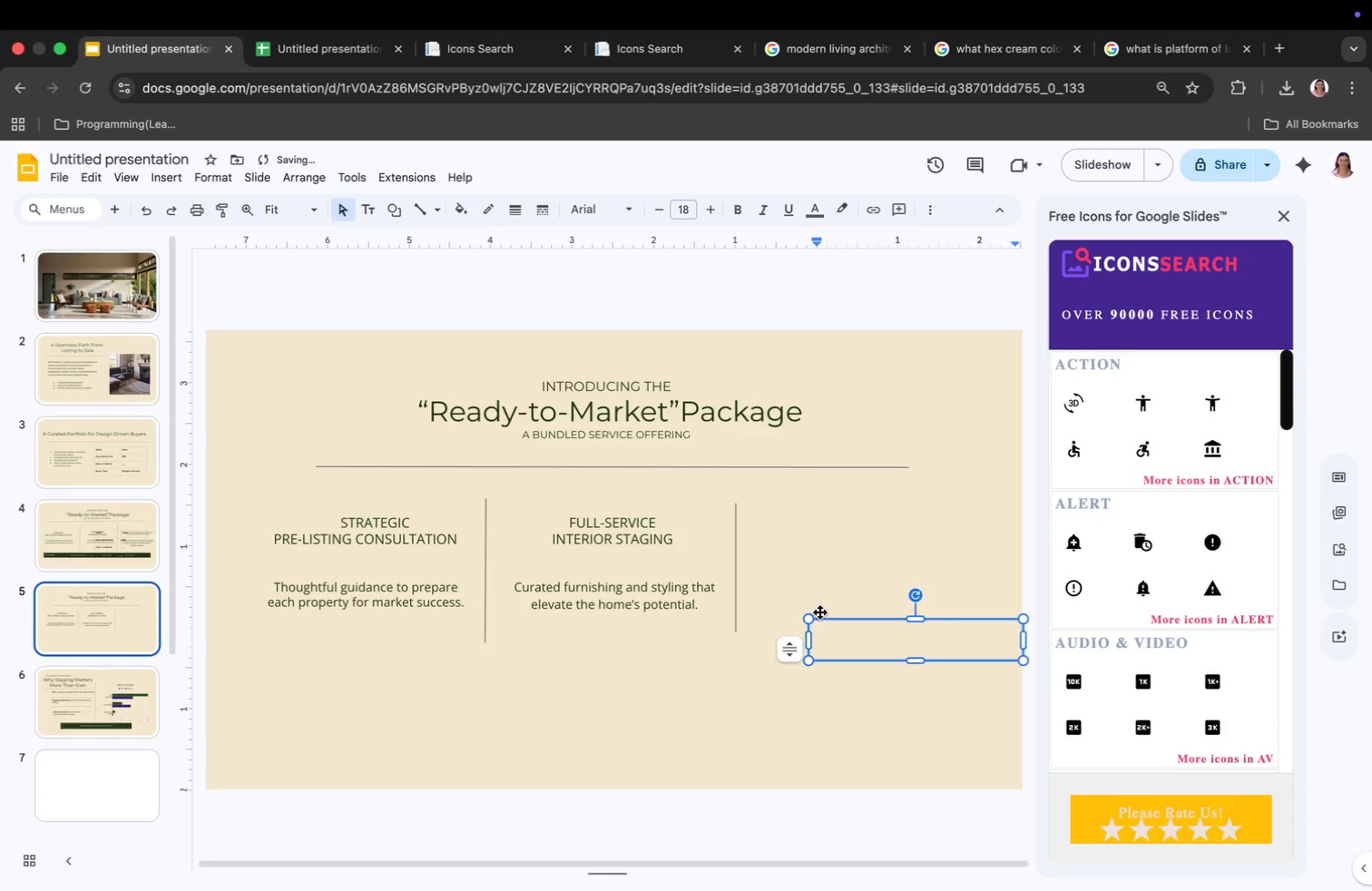 
left_click([821, 541])
 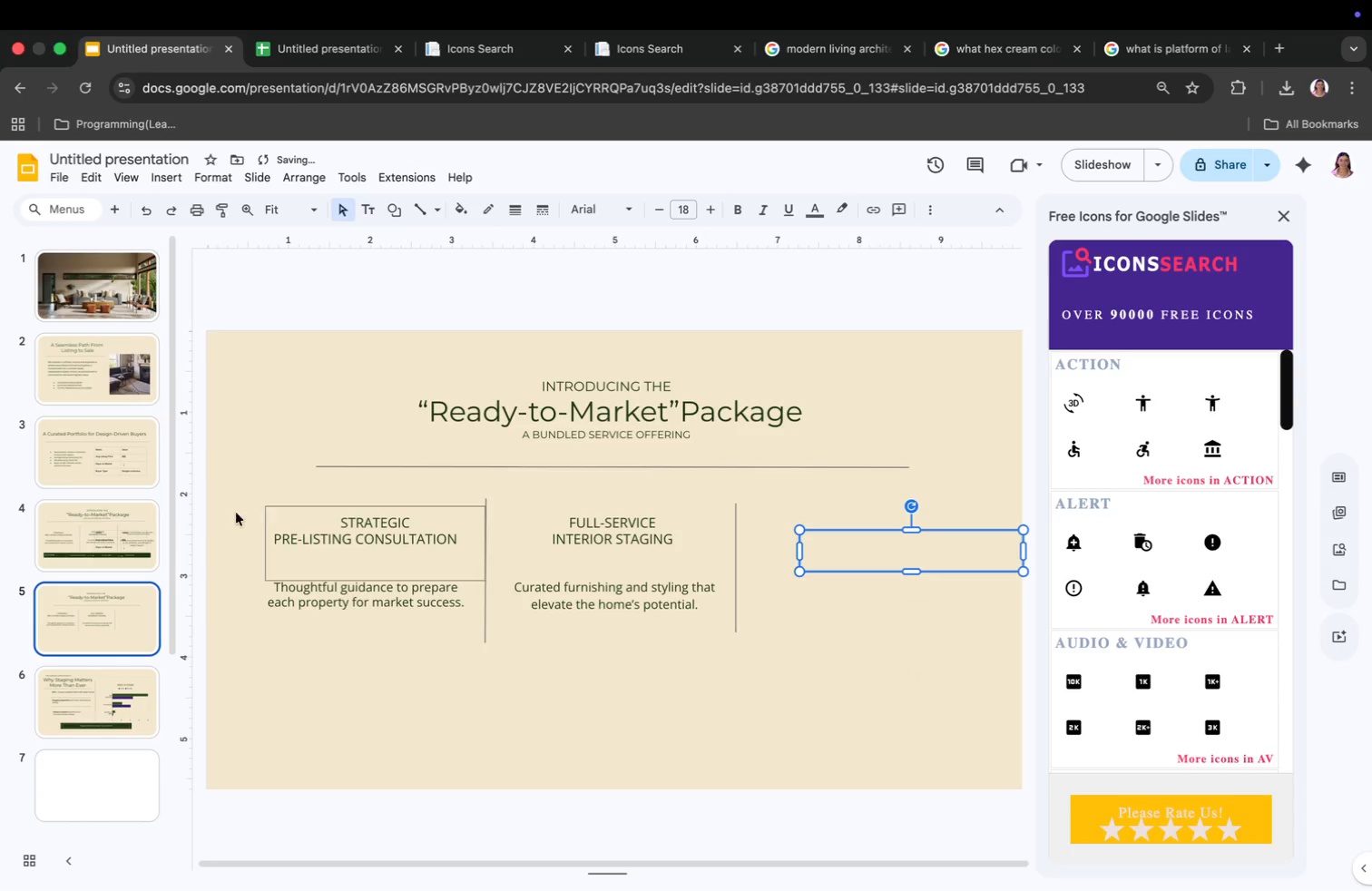 
left_click([116, 520])
 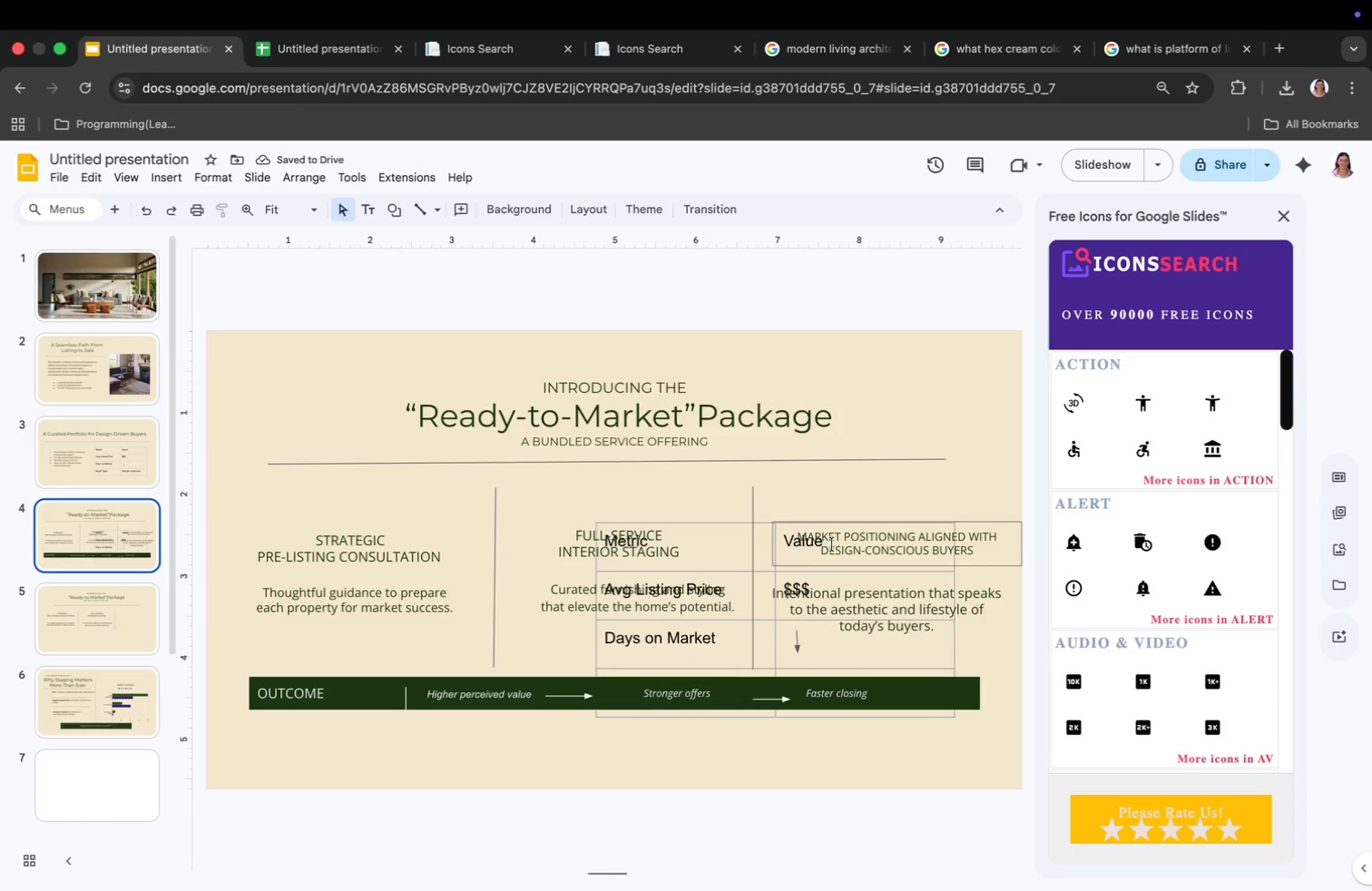 
left_click([857, 543])
 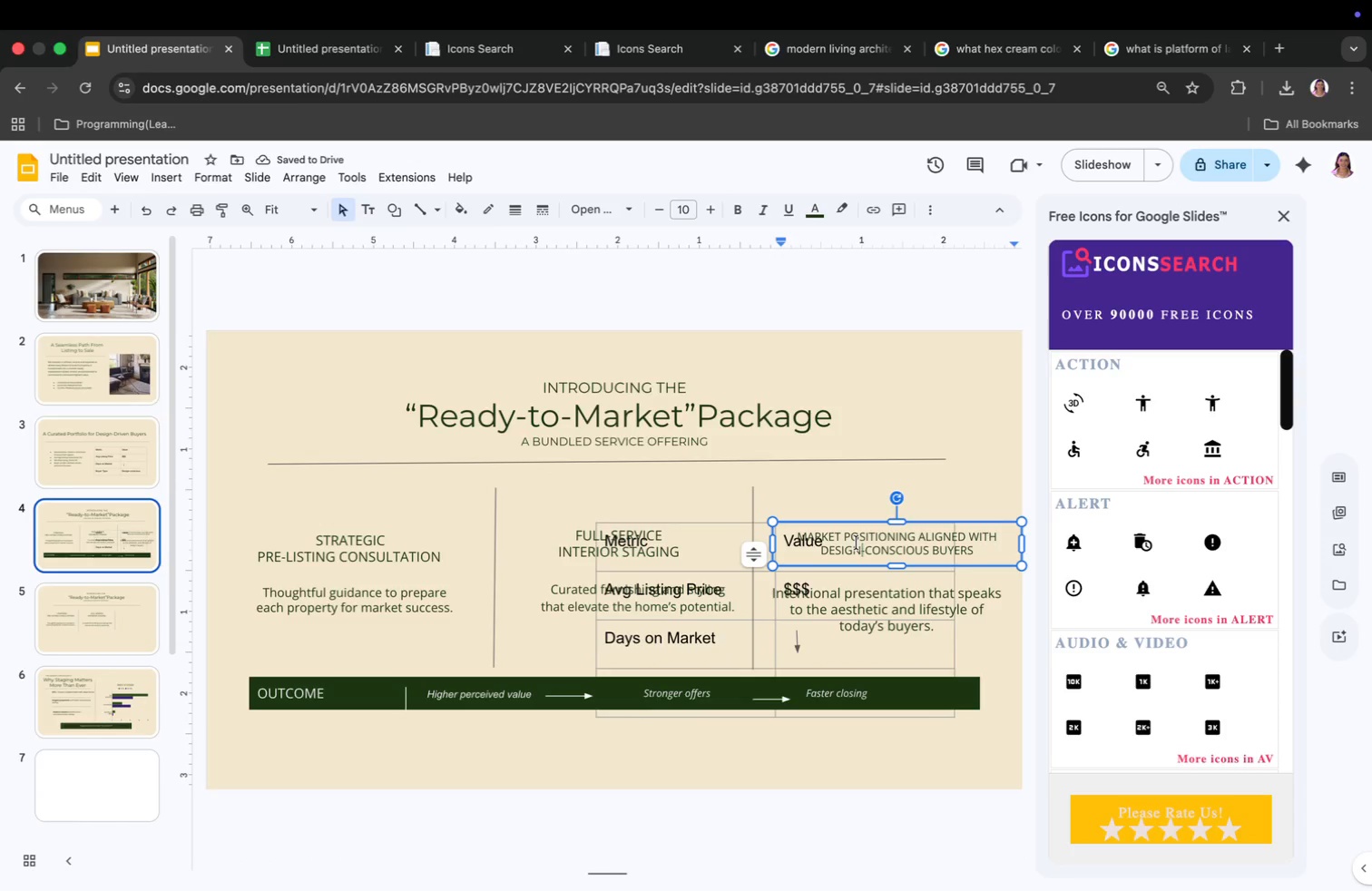 
key(Meta+CommandLeft)
 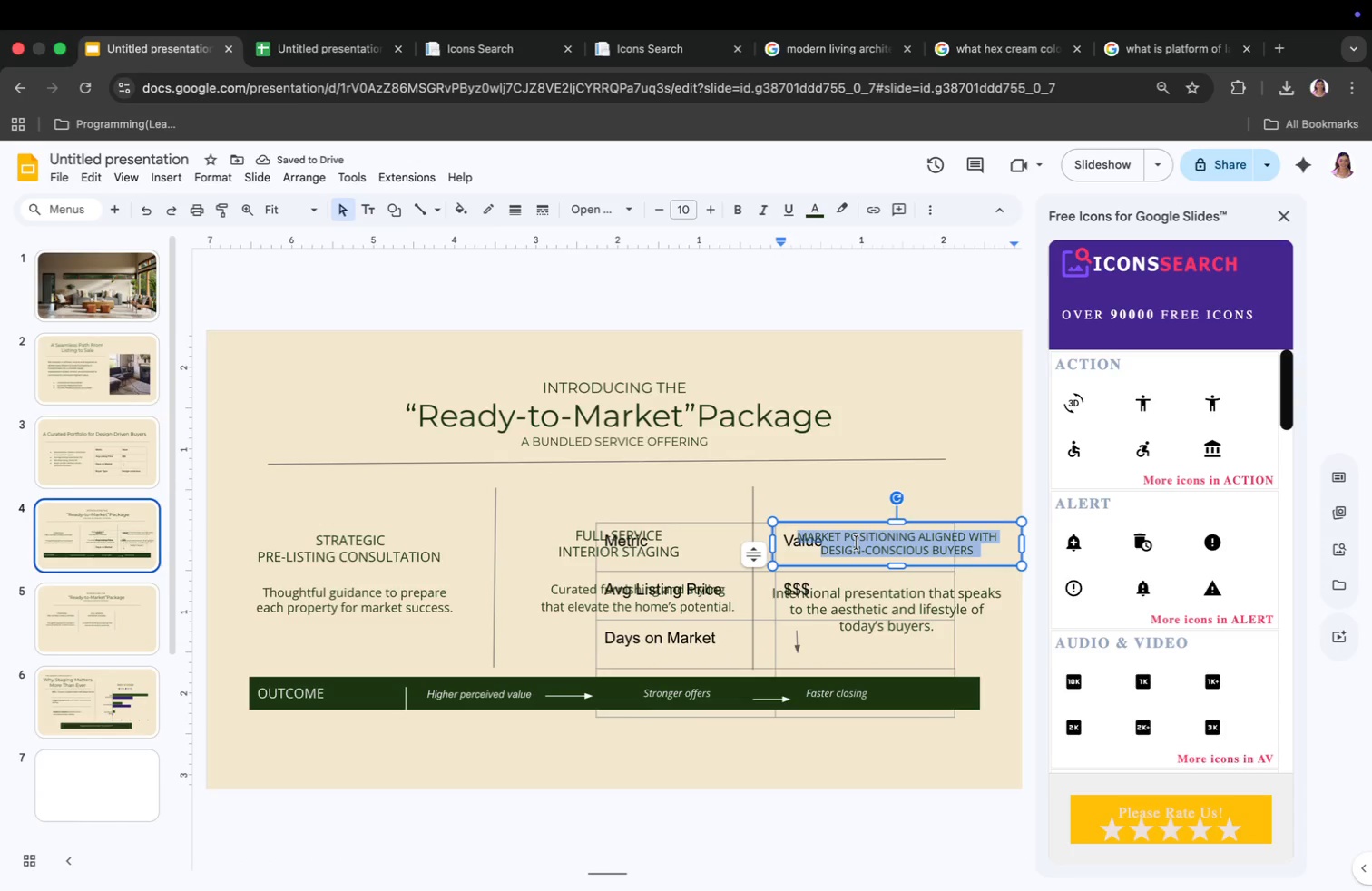 
key(Meta+A)
 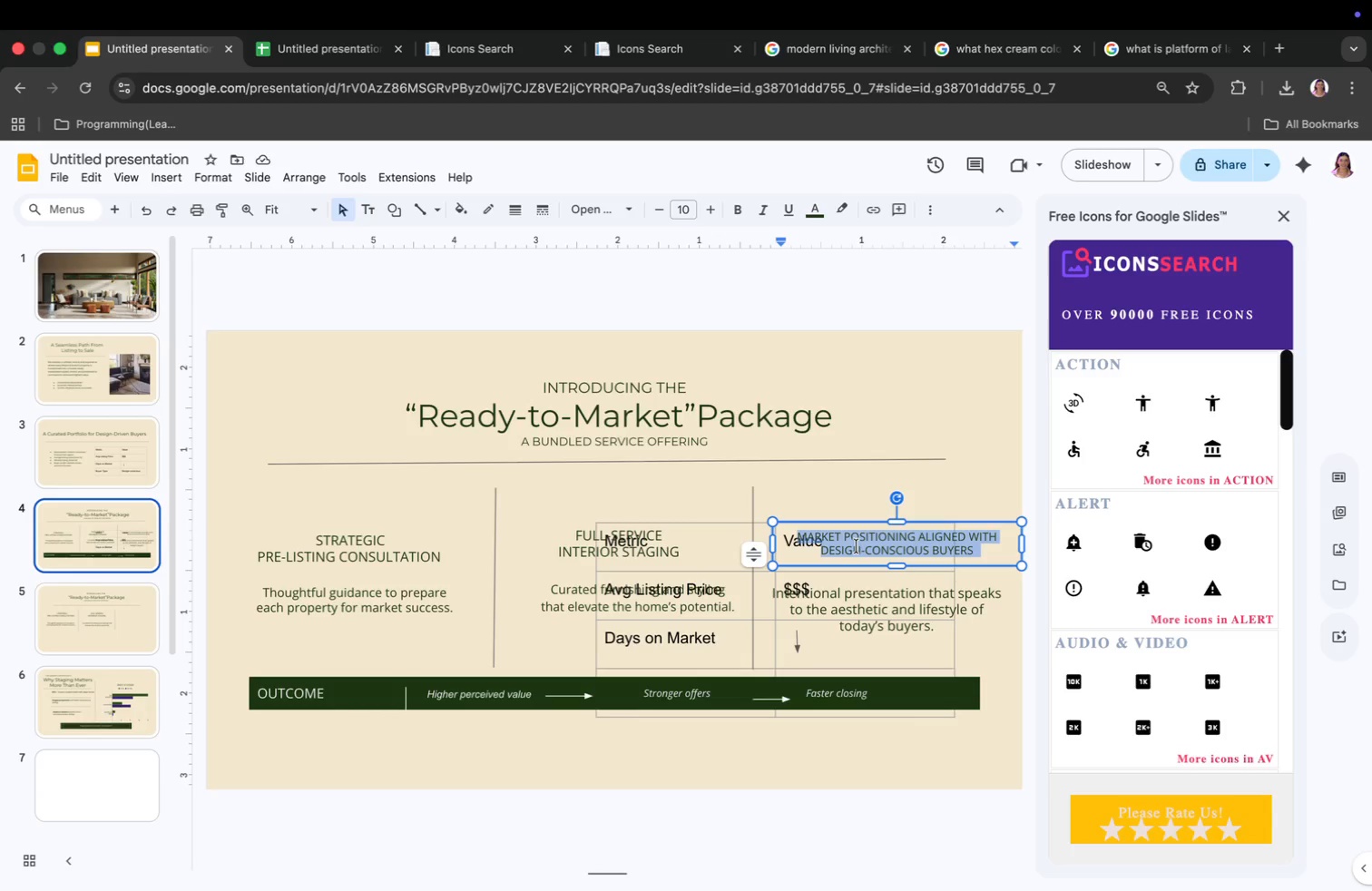 
key(Meta+C)
 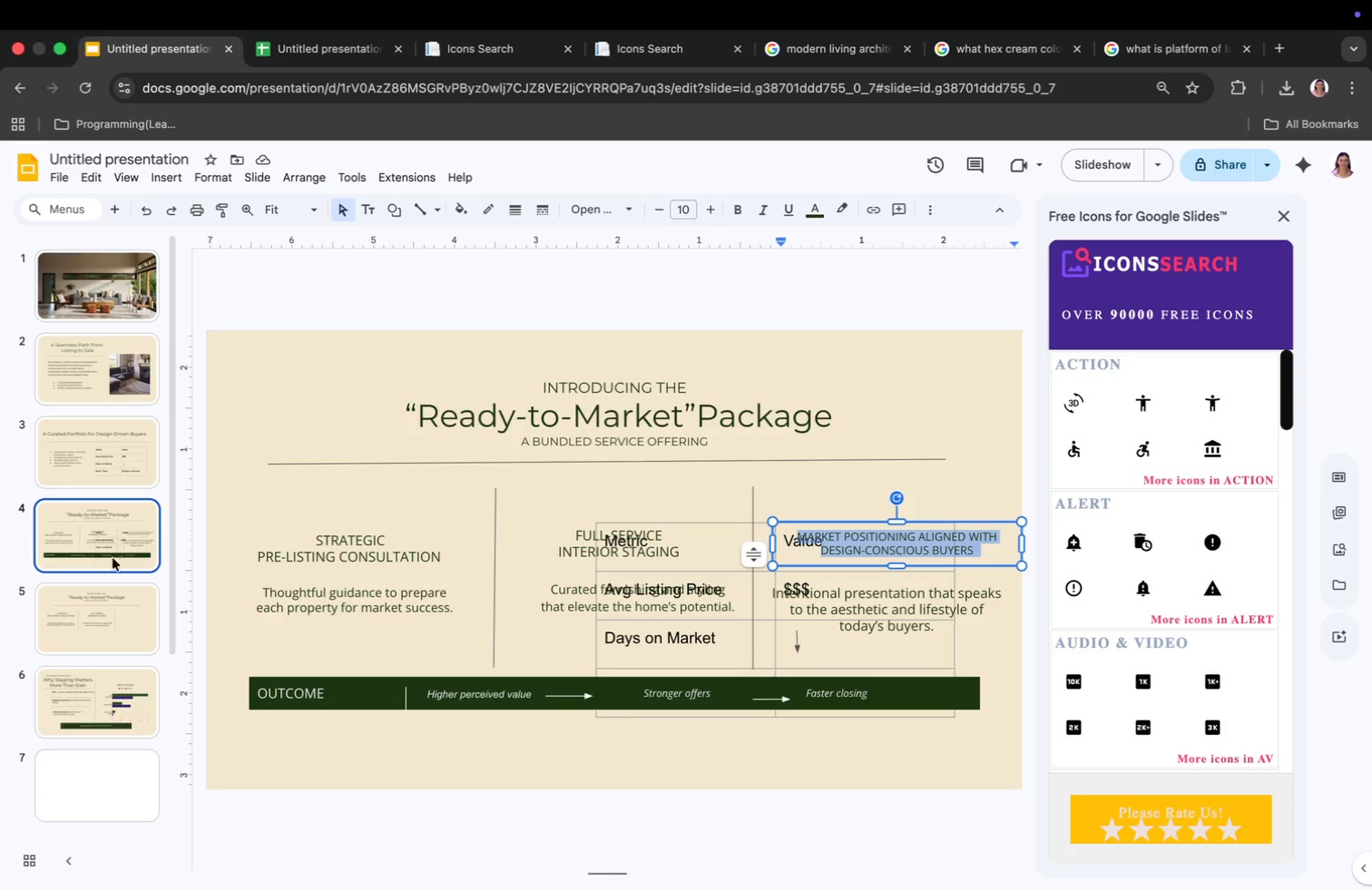 
left_click([115, 609])
 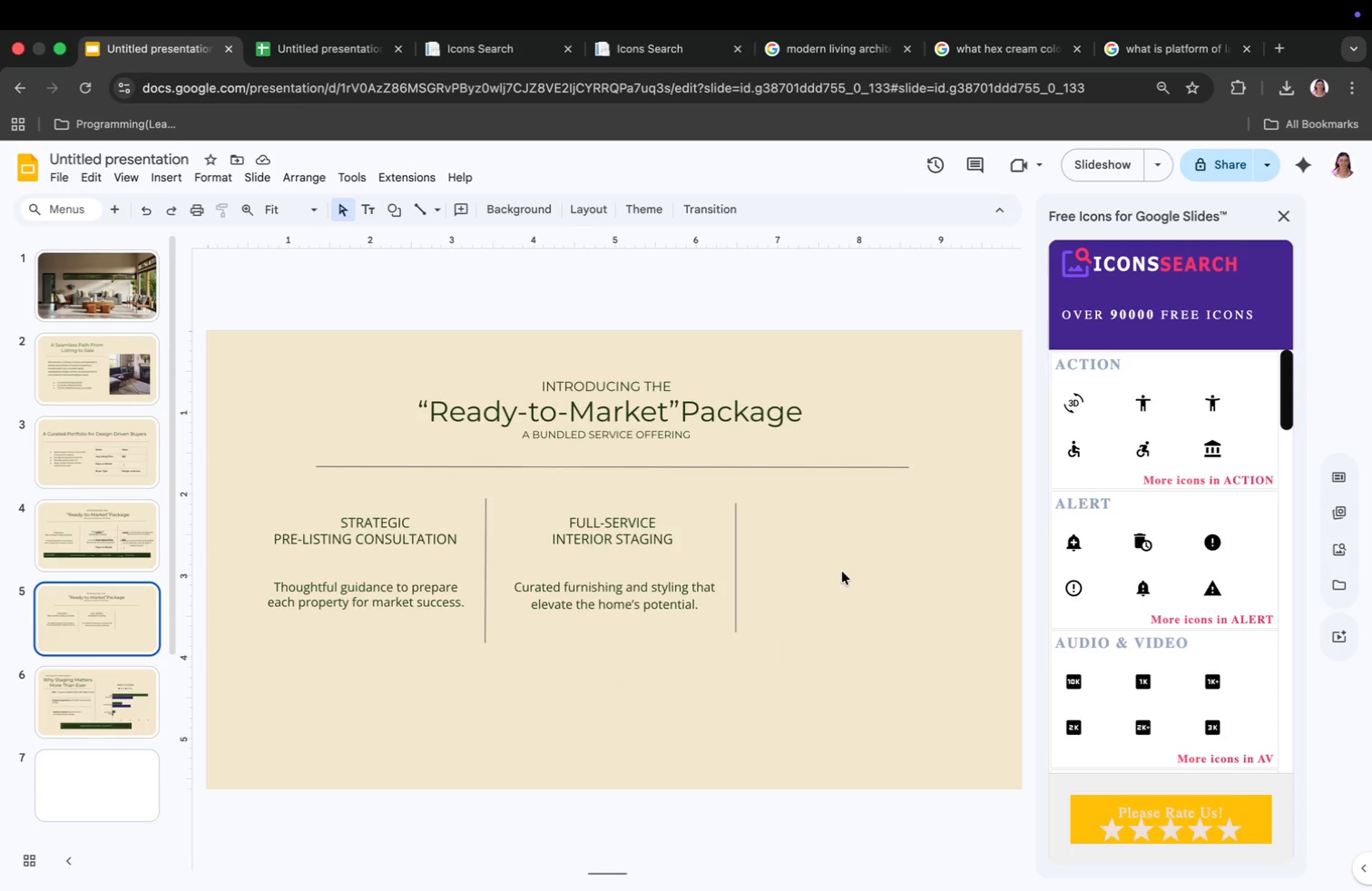 
left_click([862, 550])
 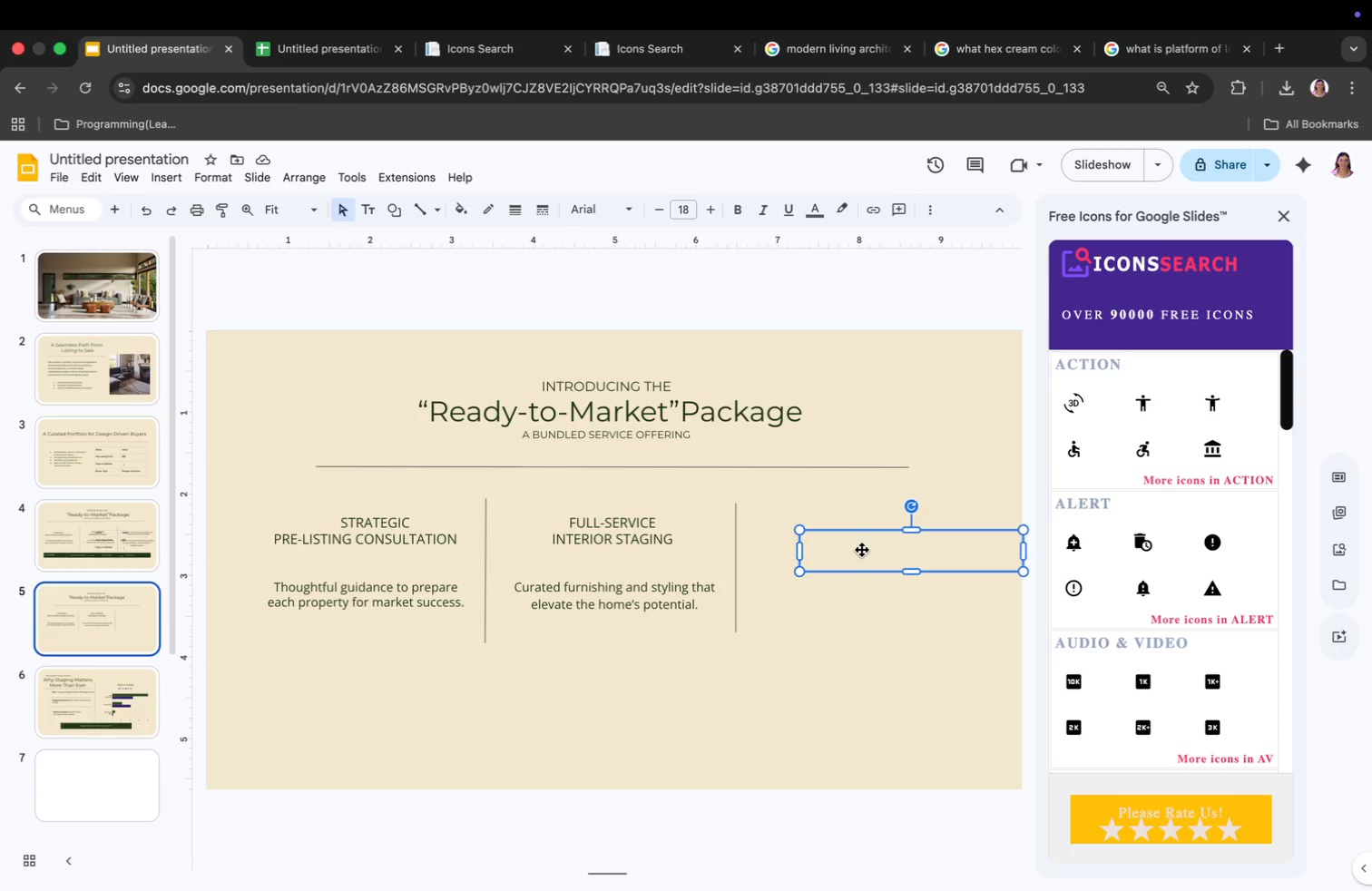 
key(Meta+CommandLeft)
 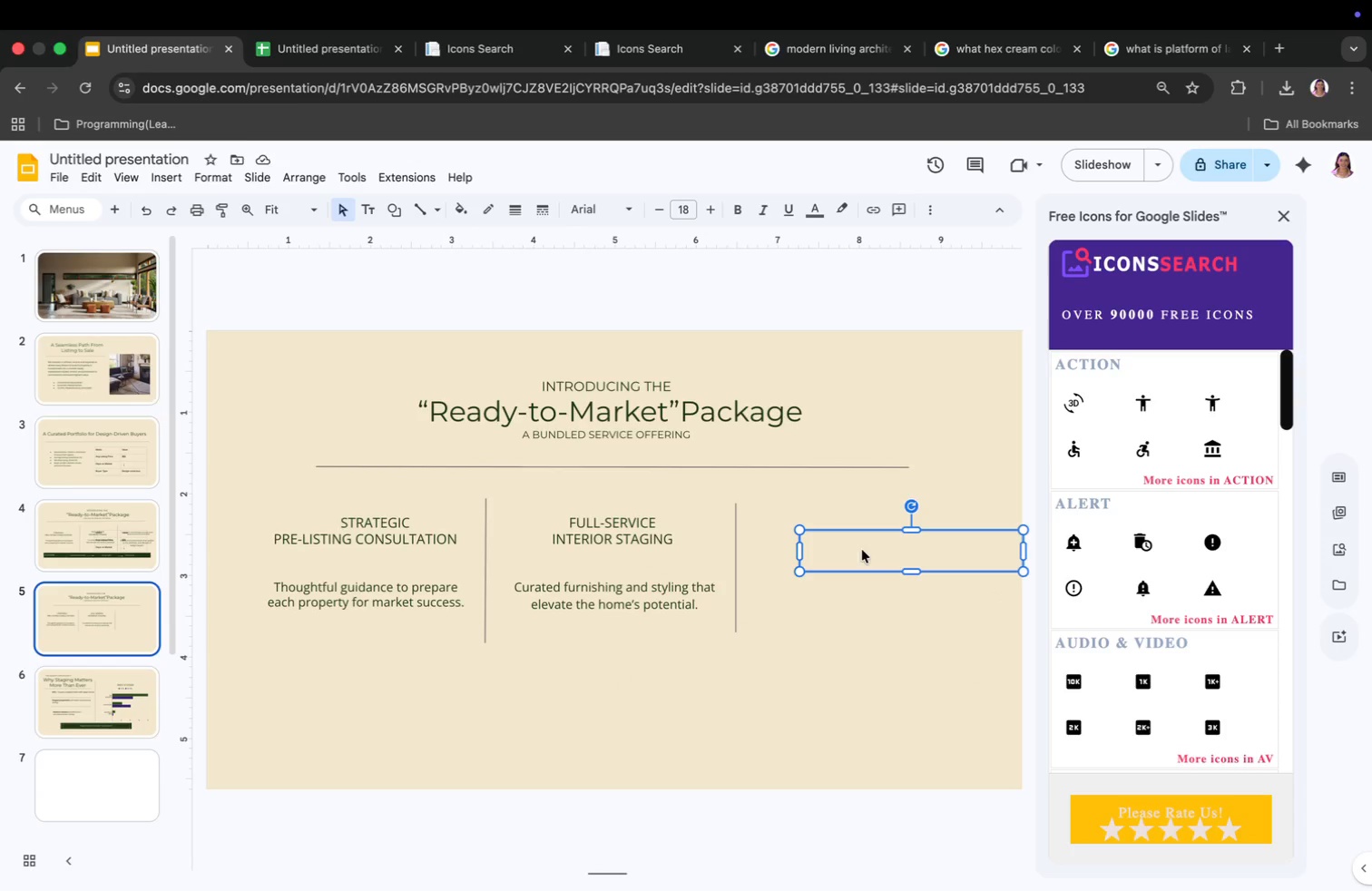 
key(Meta+V)
 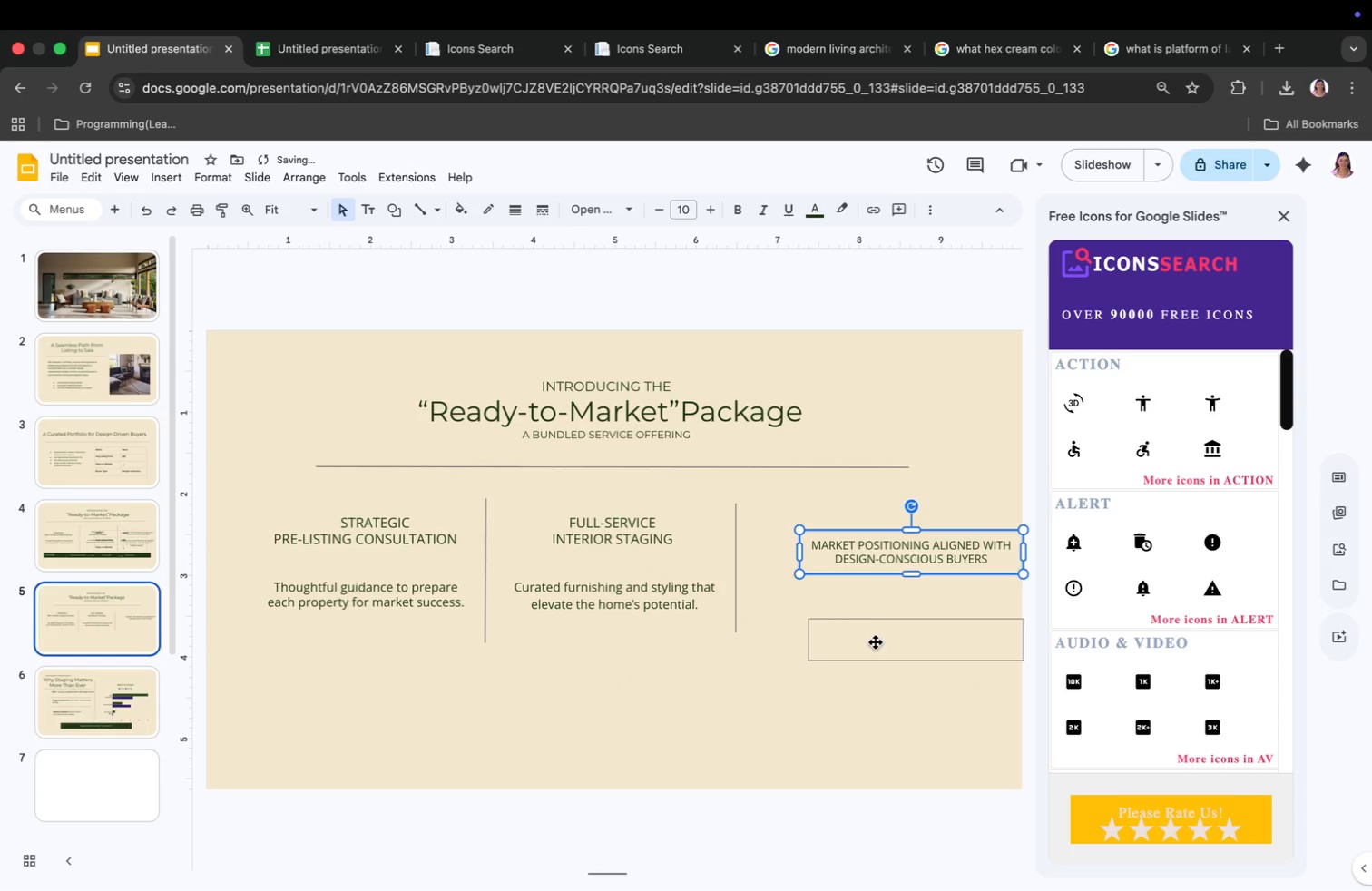 
left_click([876, 644])
 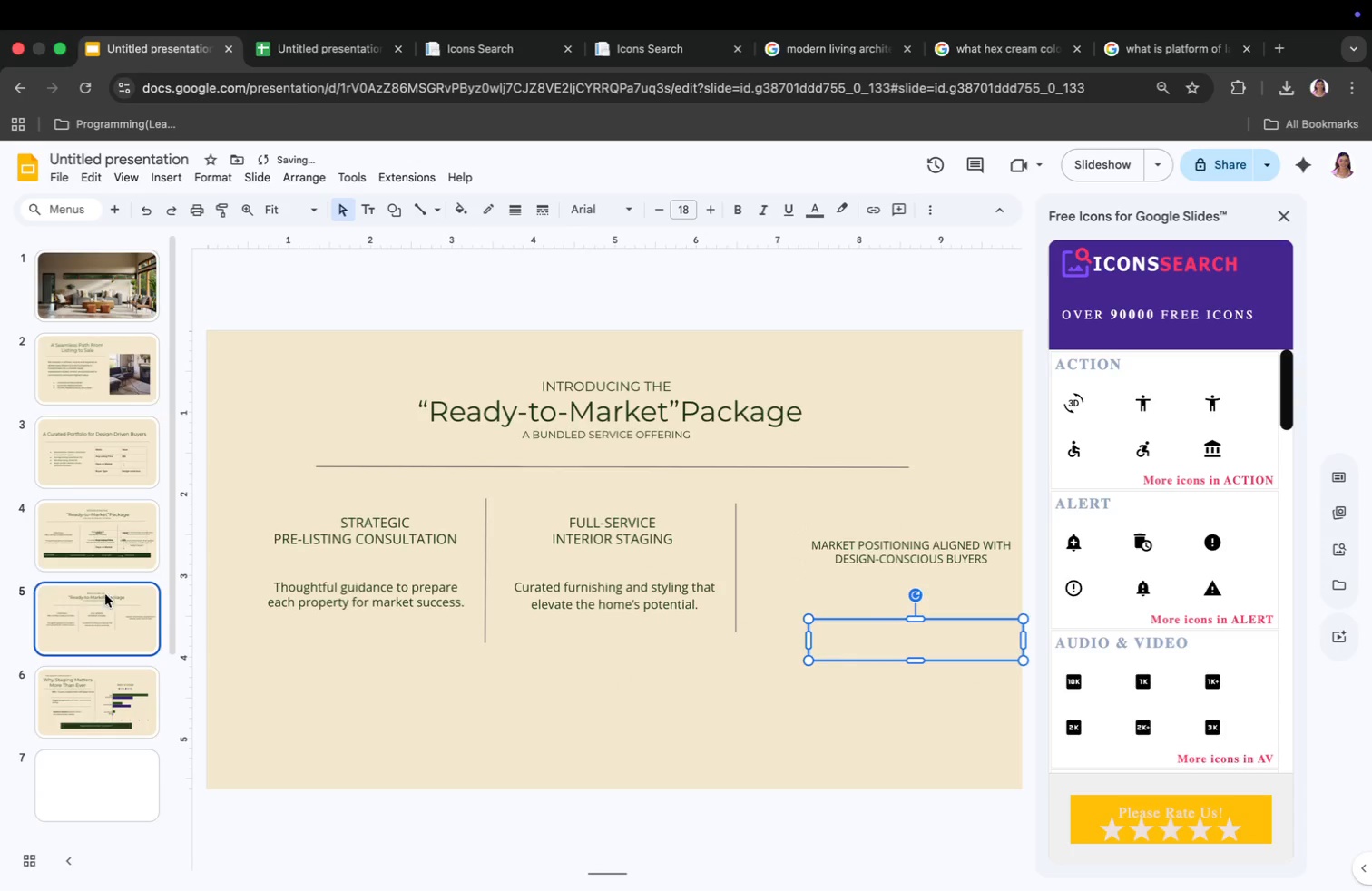 
left_click([121, 550])
 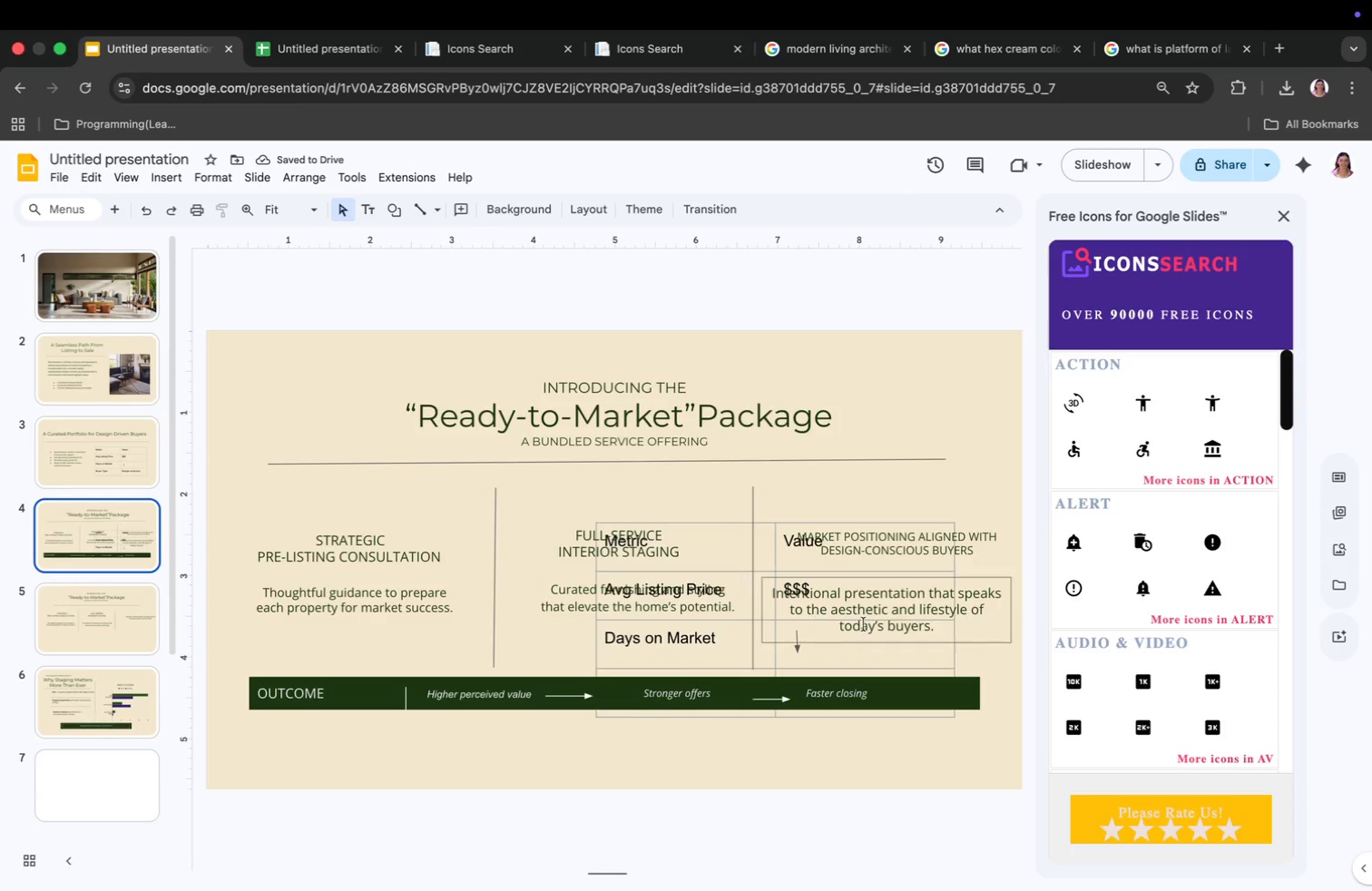 
left_click([877, 624])
 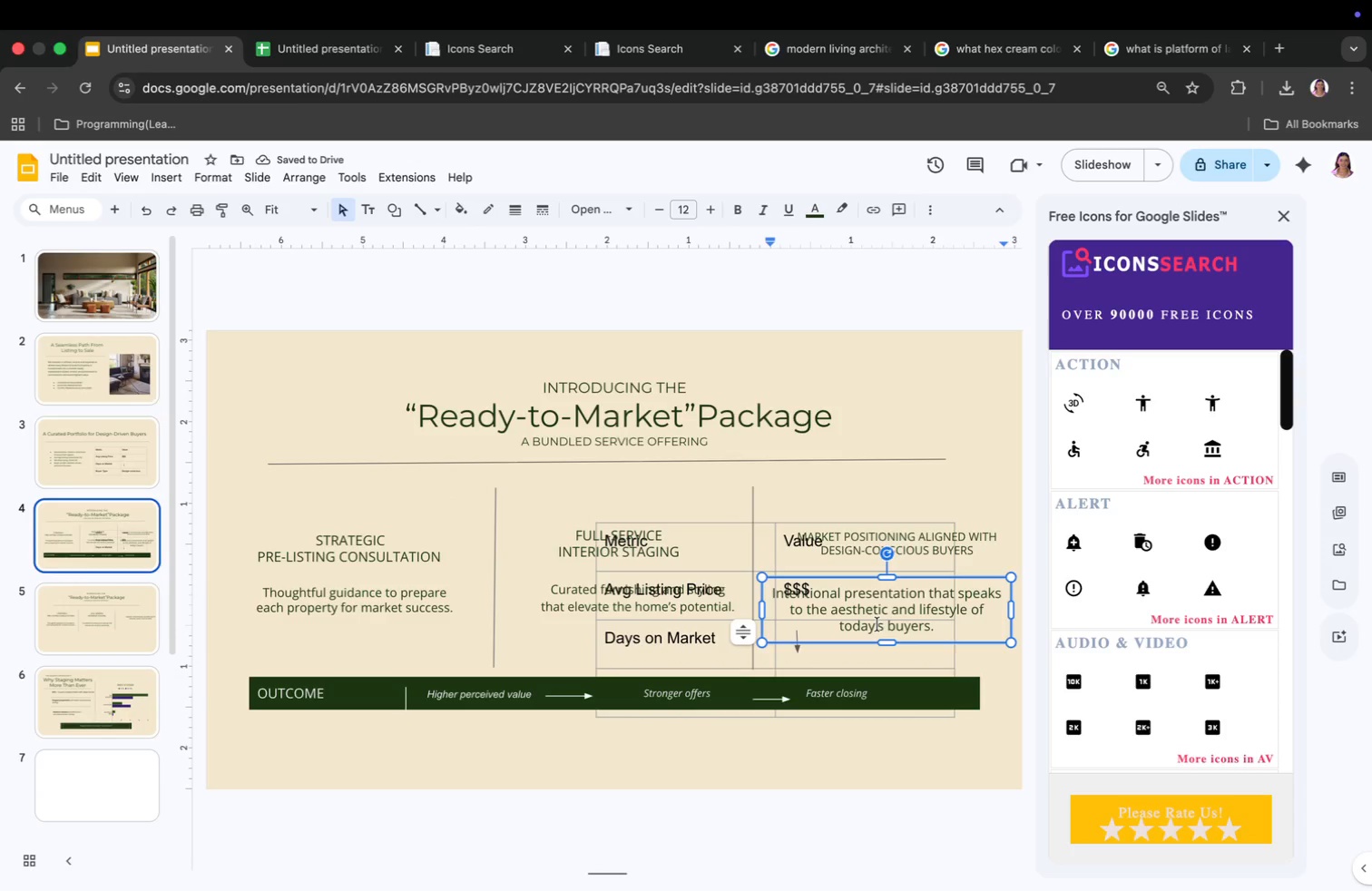 
key(Meta+CommandLeft)
 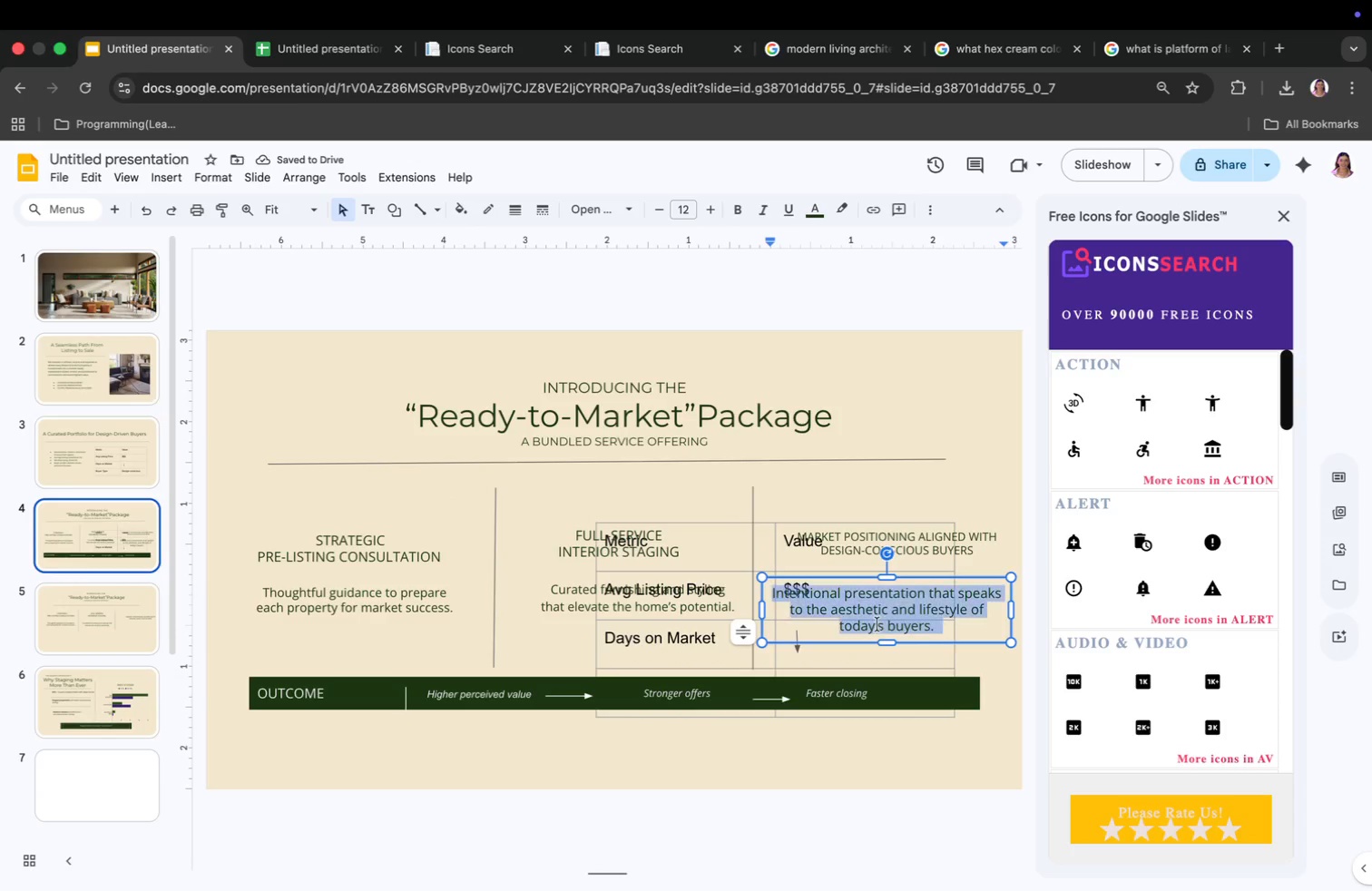 
key(Meta+A)
 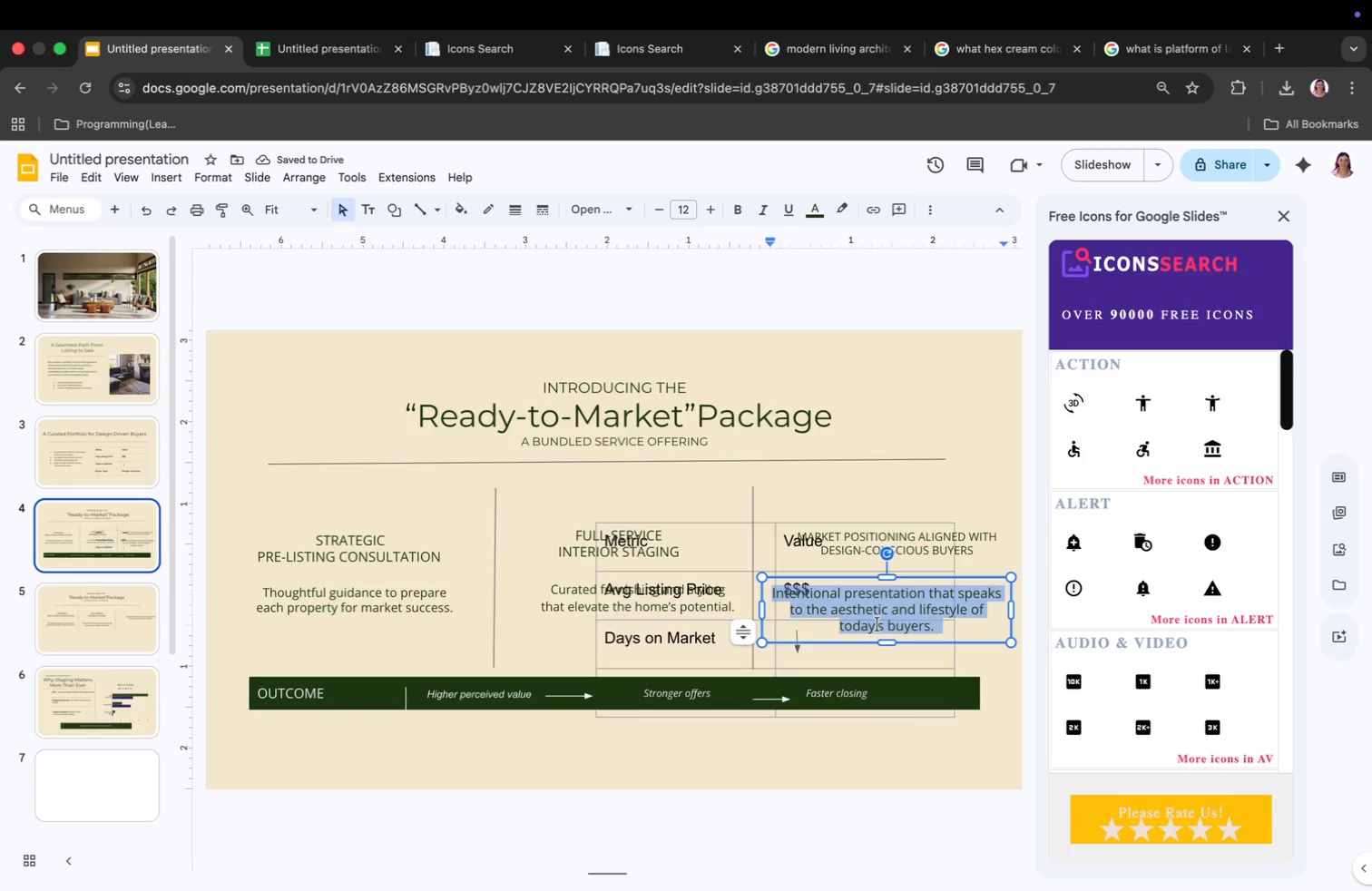 
key(Meta+CommandLeft)
 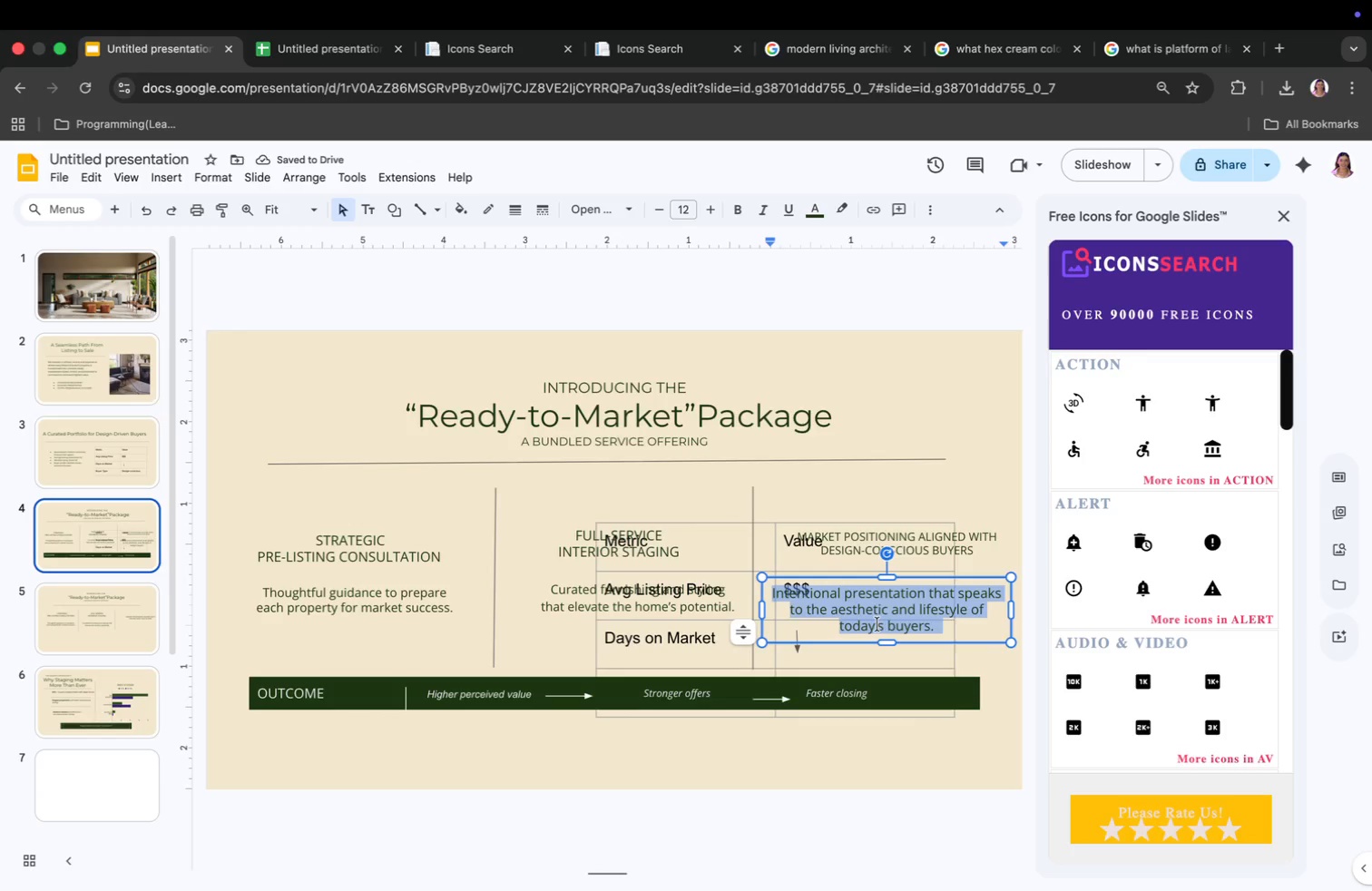 
key(Meta+C)
 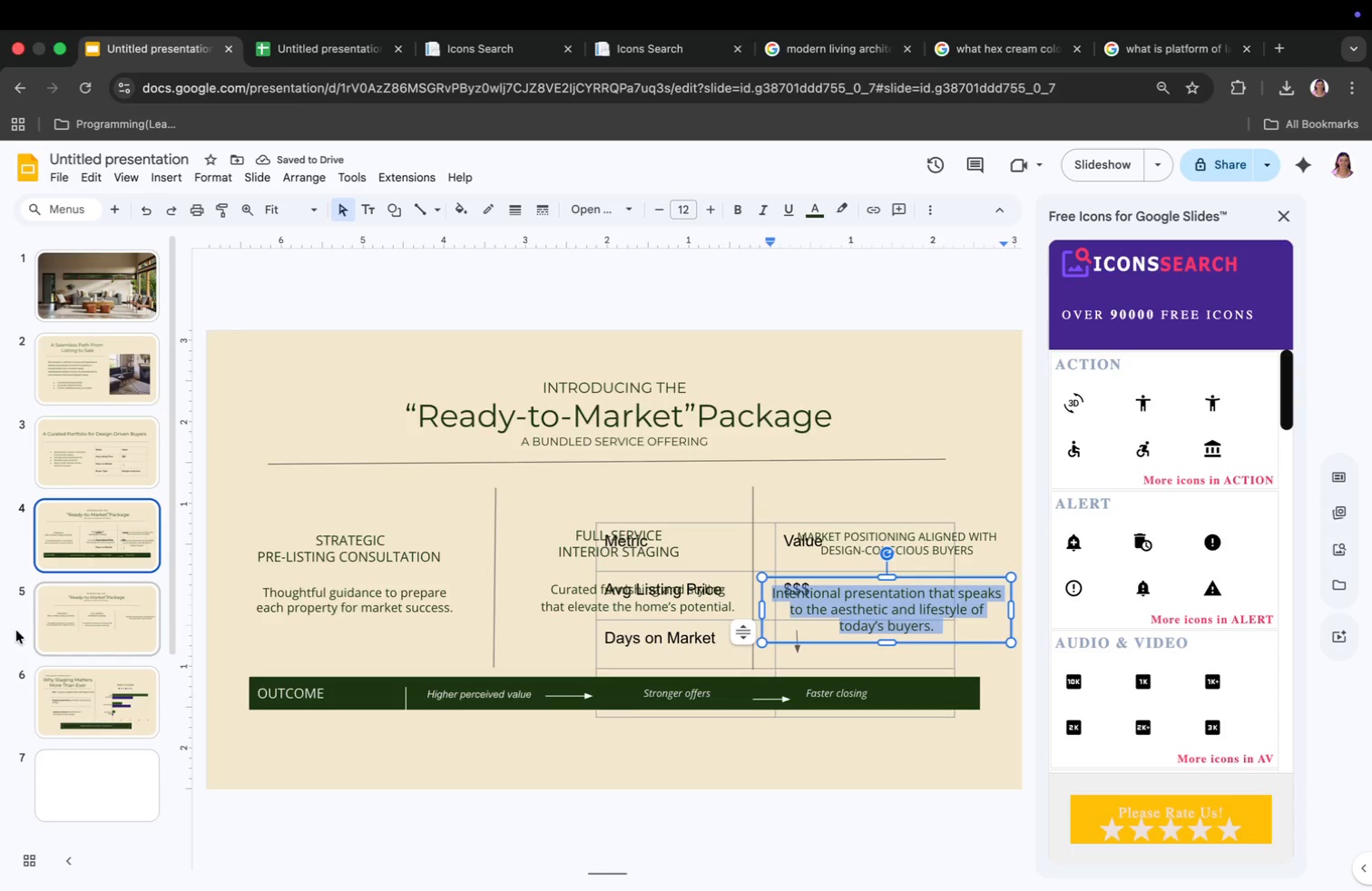 
left_click([102, 618])
 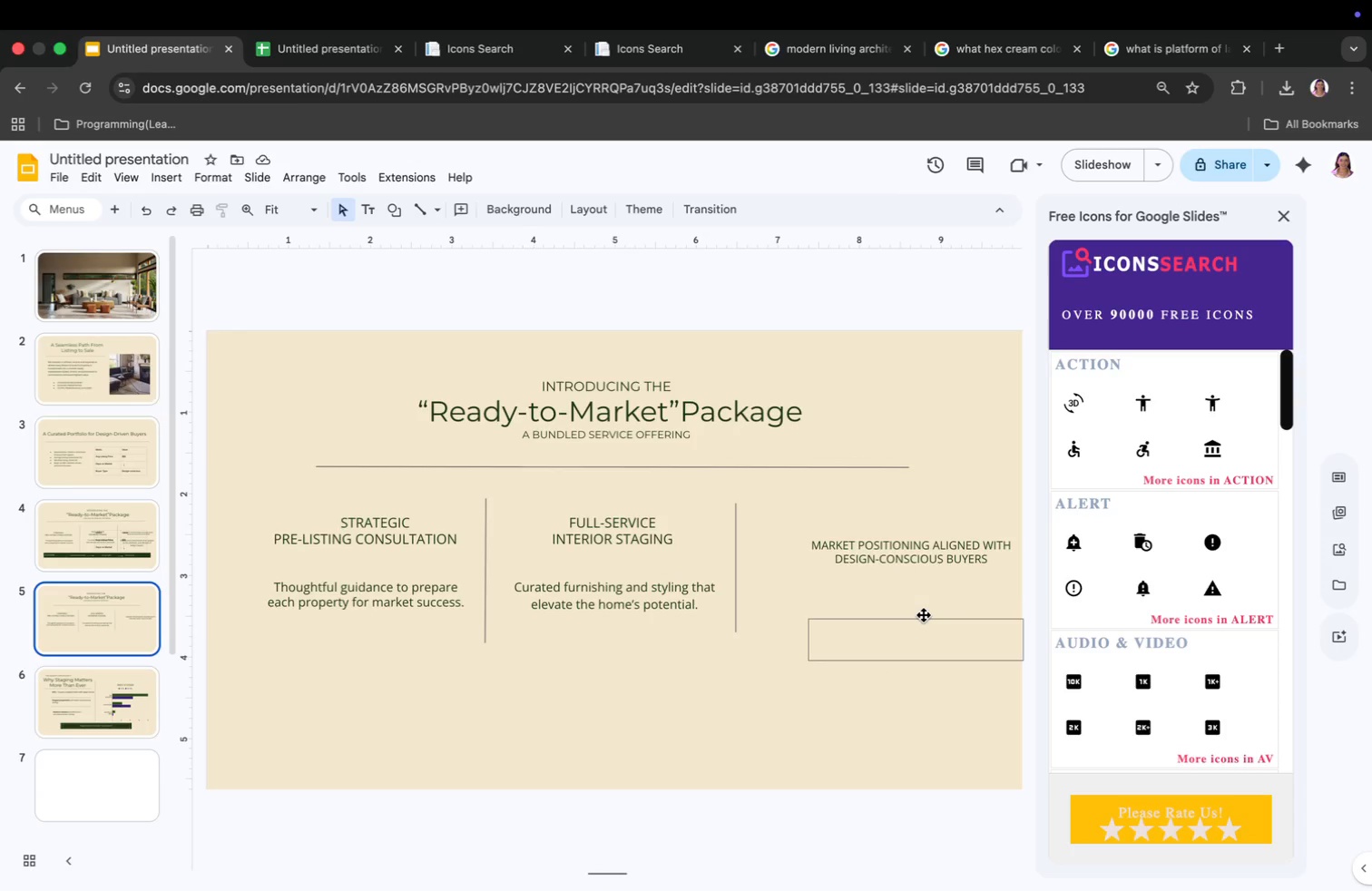 
left_click([920, 632])
 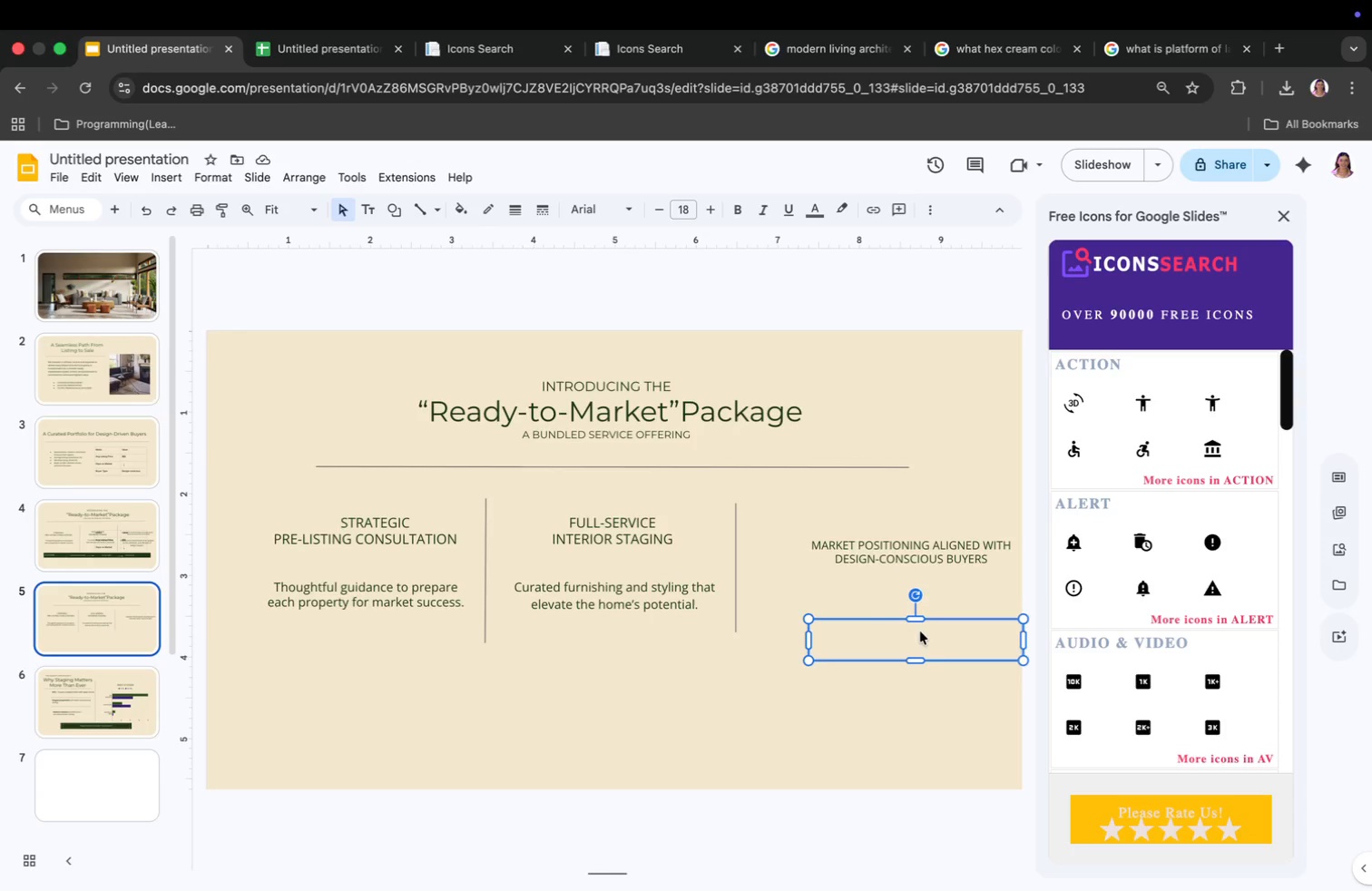 
key(Meta+V)
 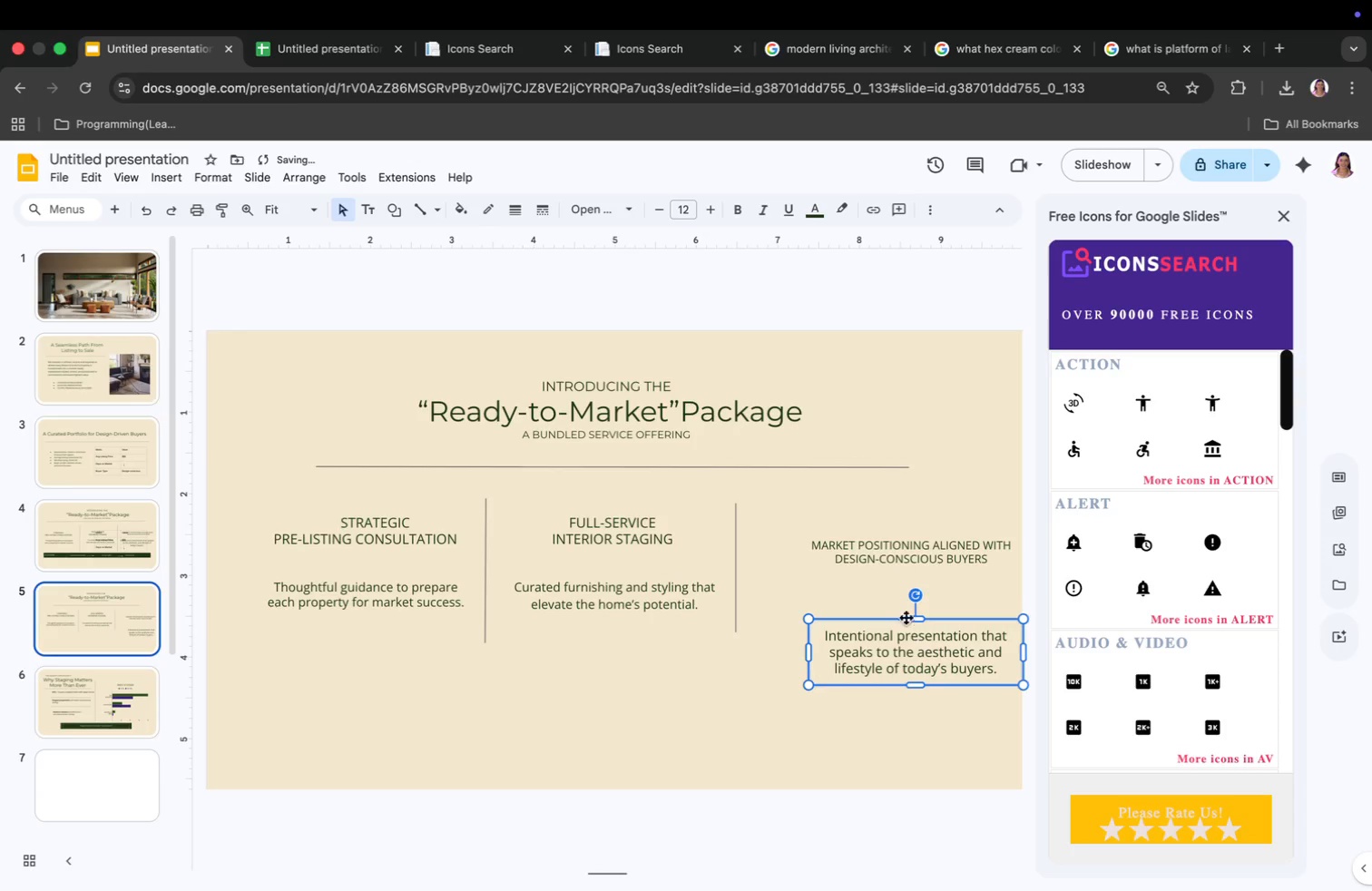 
left_click([887, 550])
 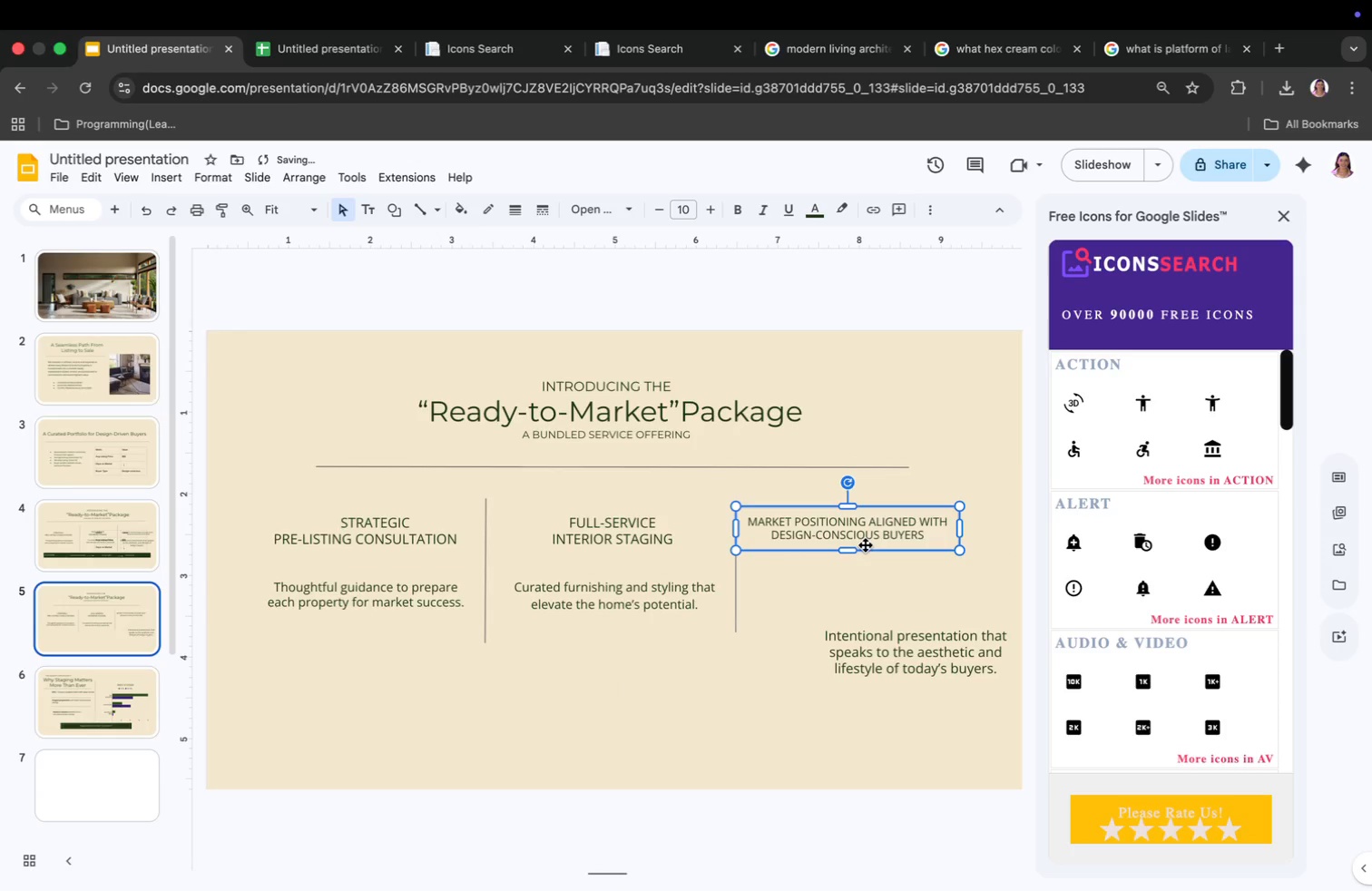 
left_click_drag(start_coordinate=[914, 535], to_coordinate=[853, 511])
 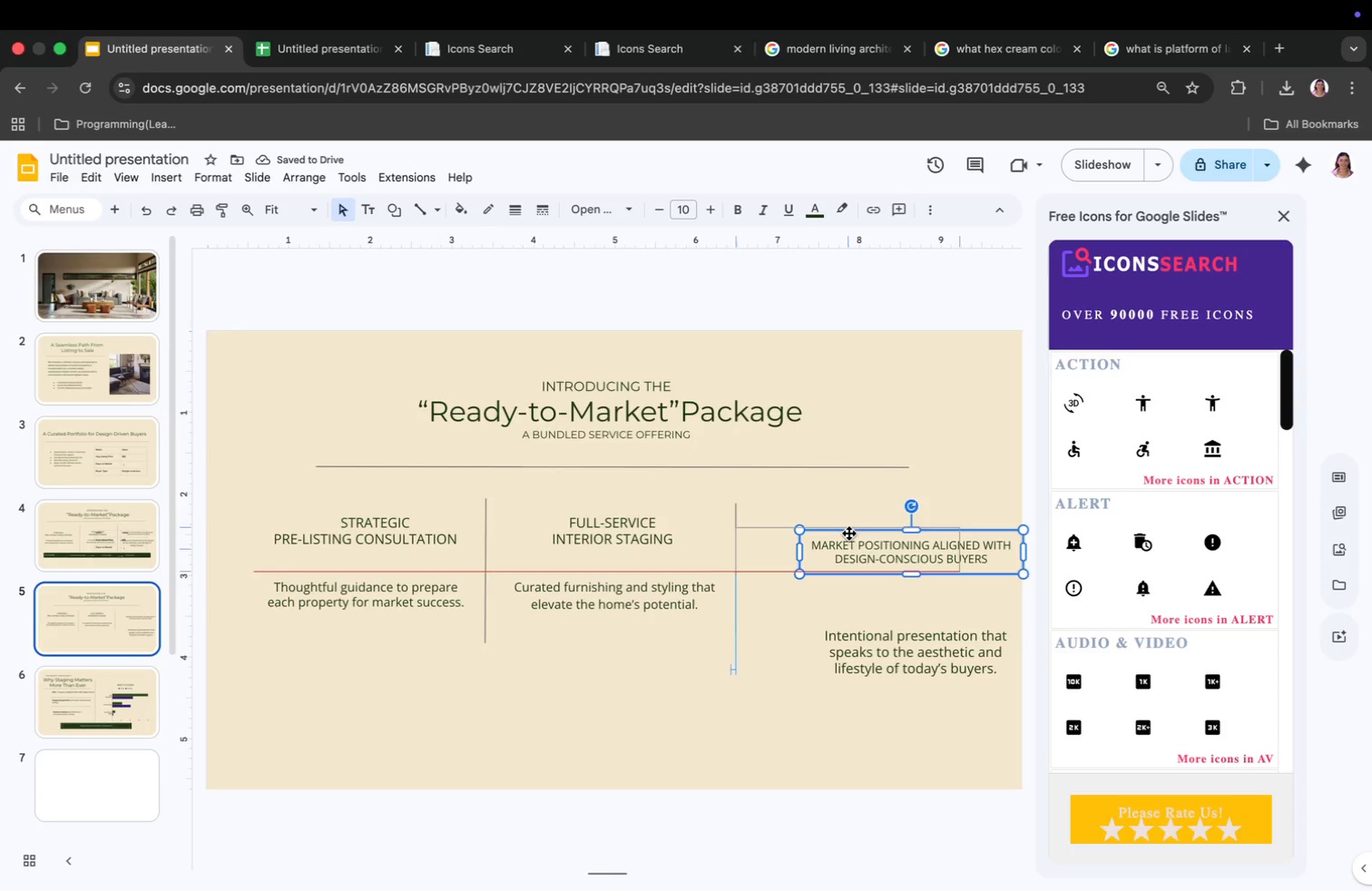 
left_click([614, 534])
 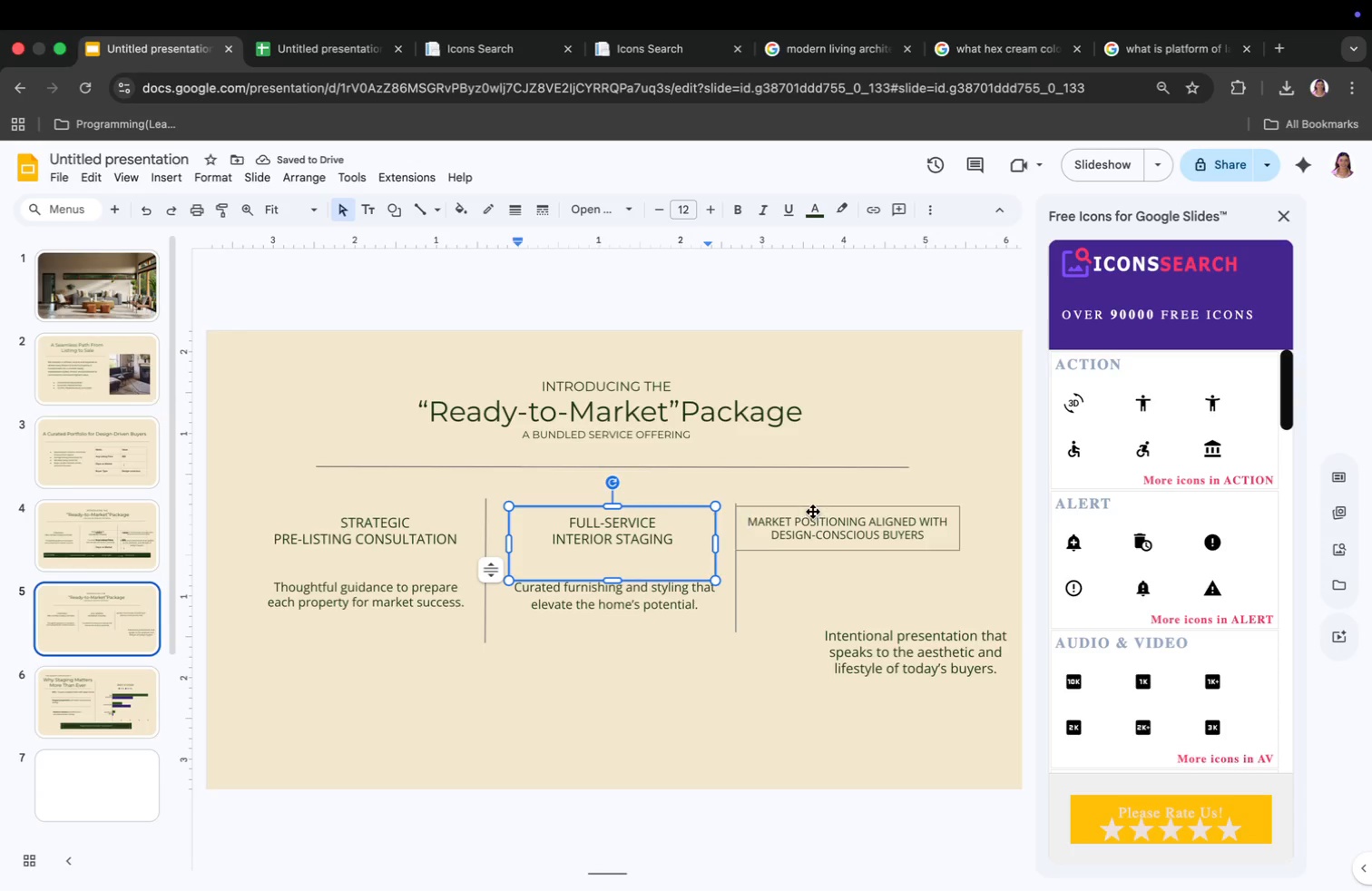 
left_click([815, 515])
 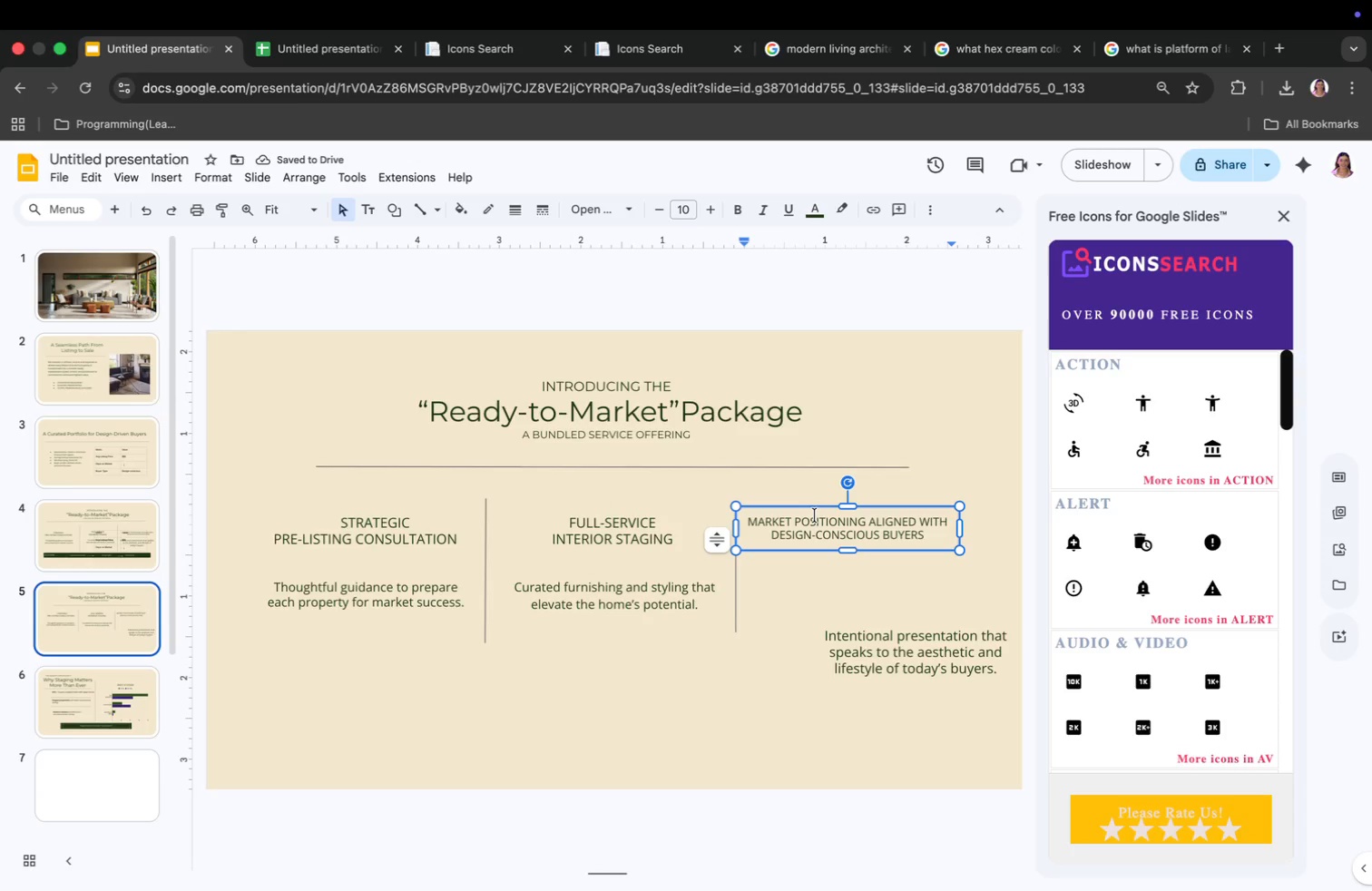 
left_click([685, 208])
 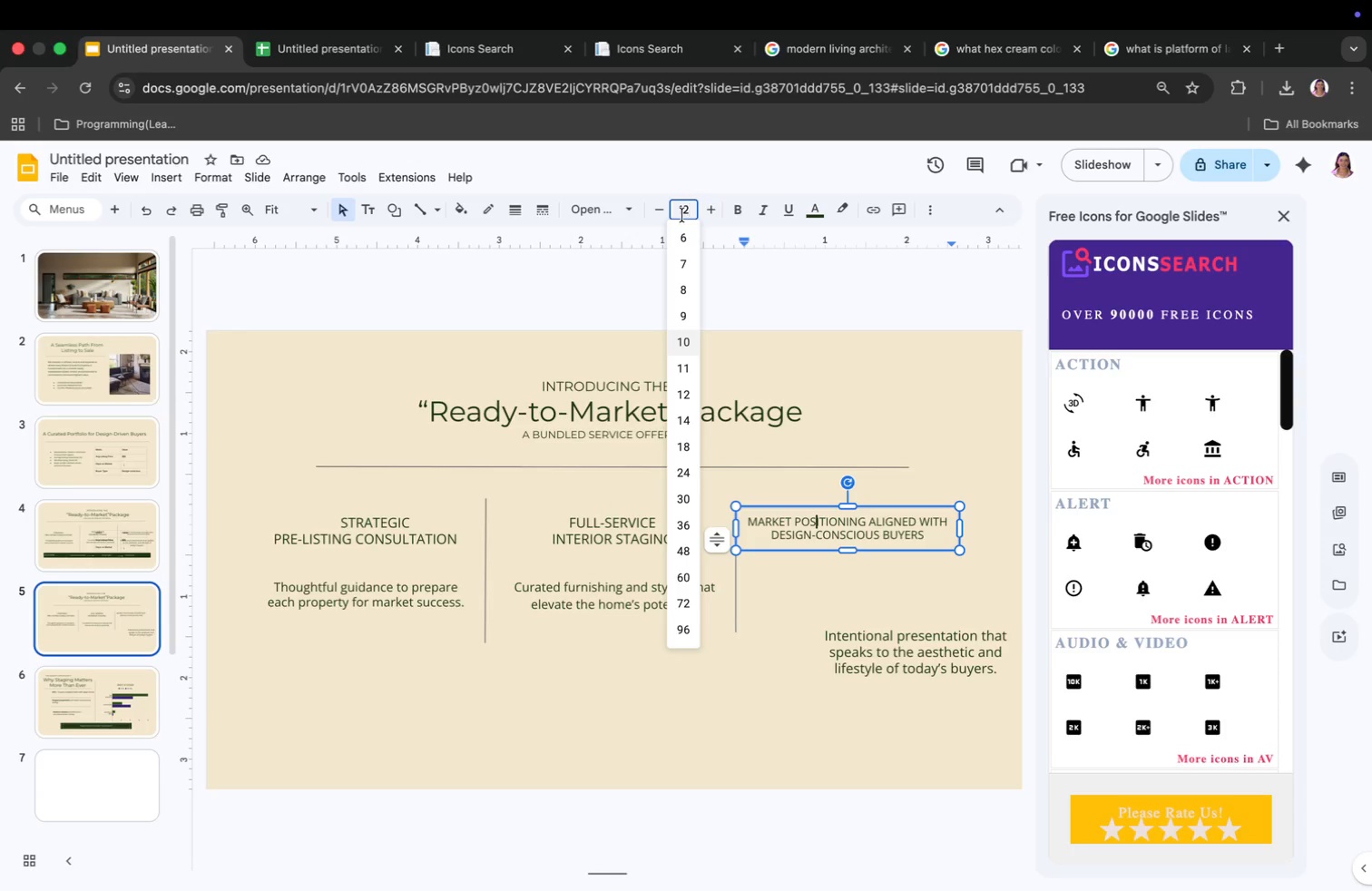 
type(12)
 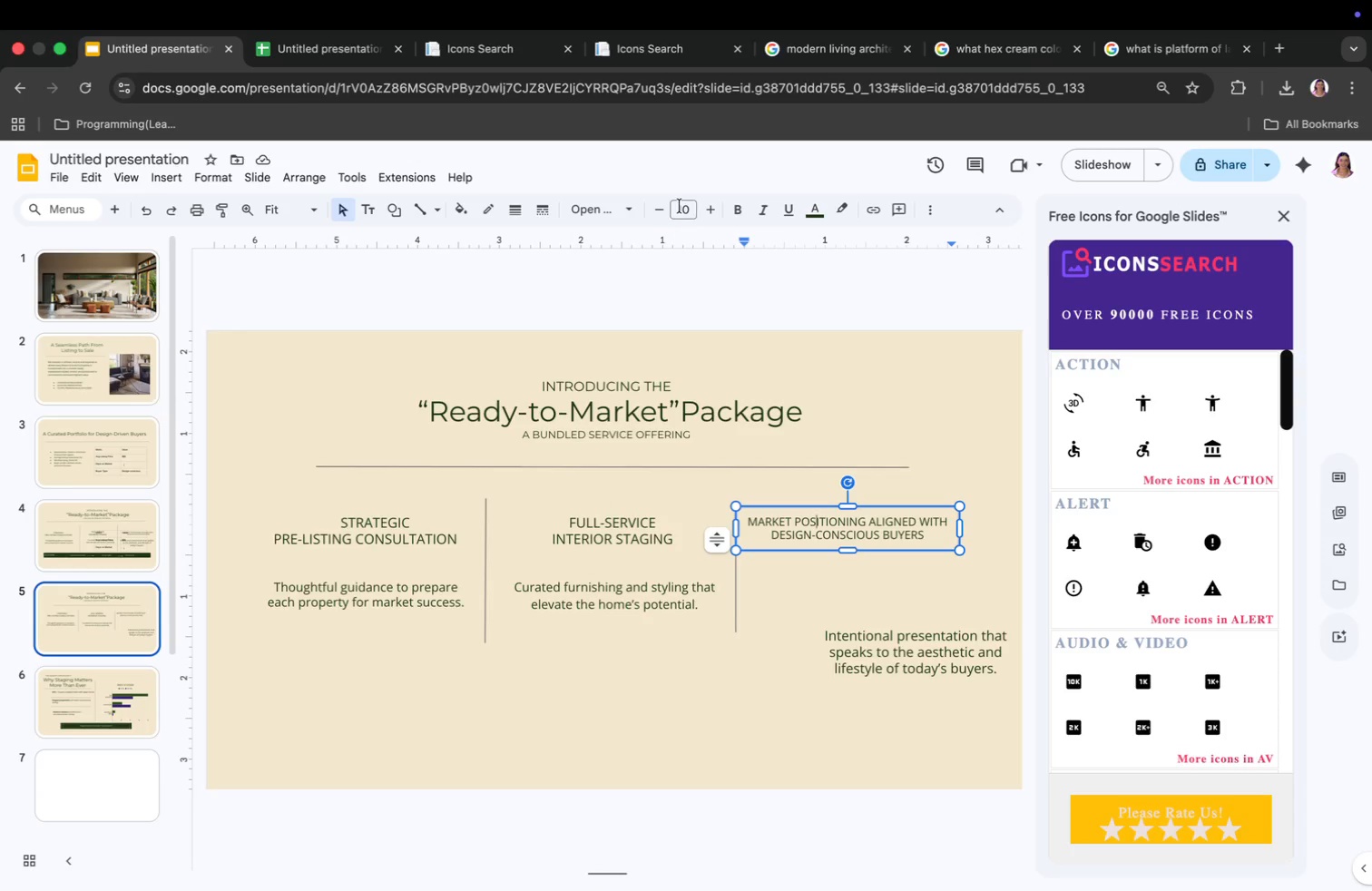 
key(Enter)
 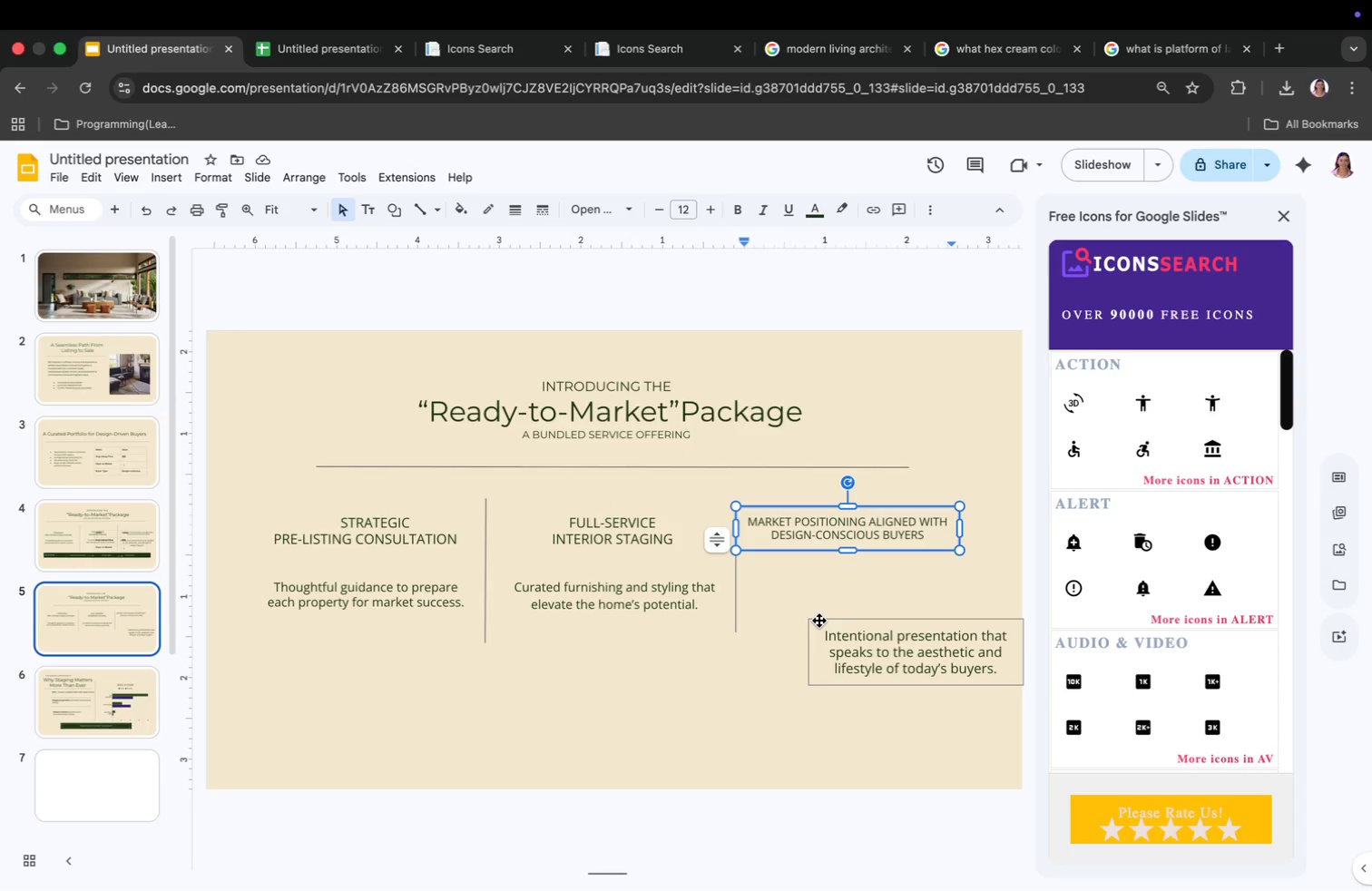 
left_click([848, 629])
 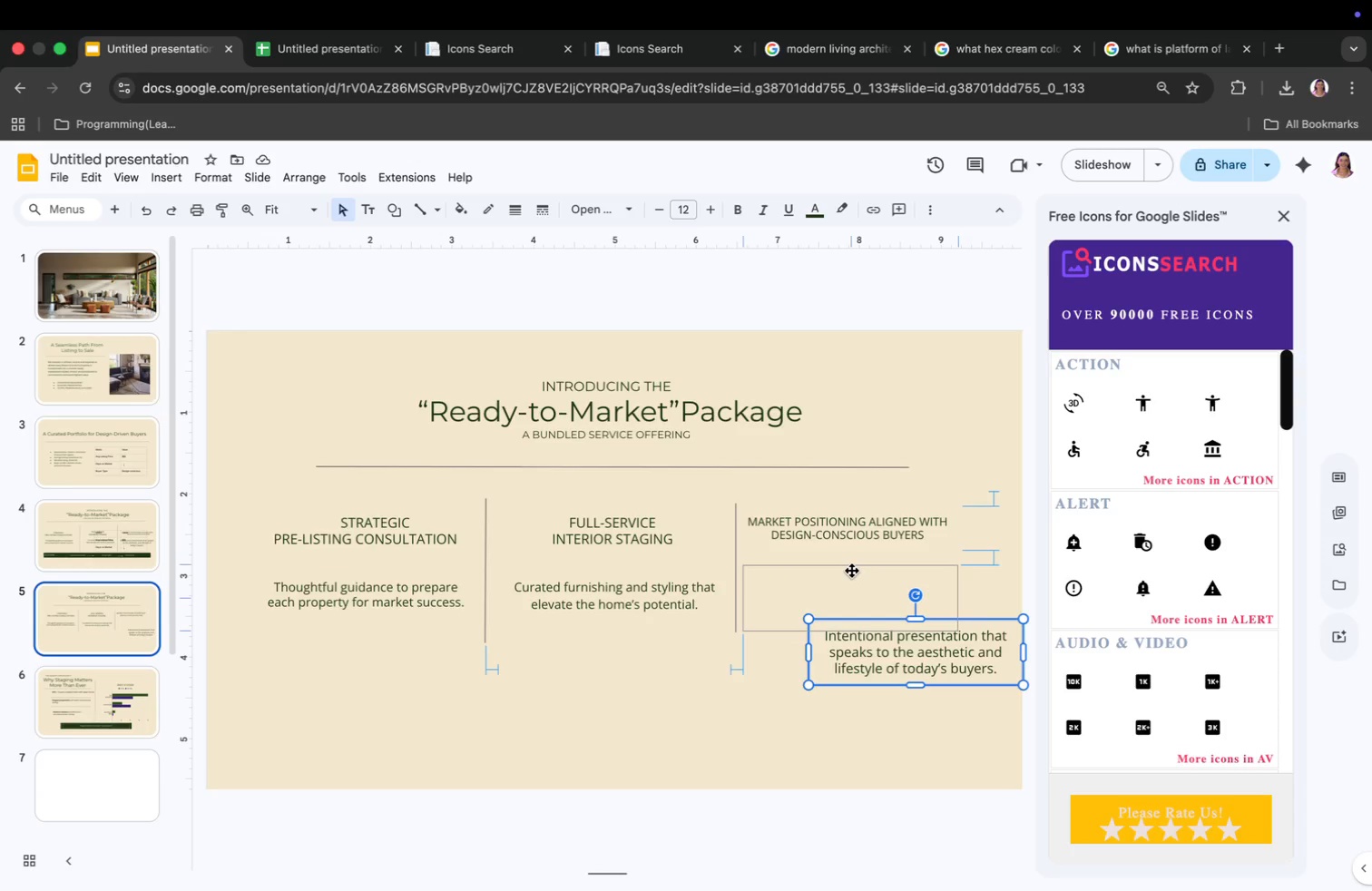 
left_click_drag(start_coordinate=[916, 625], to_coordinate=[852, 571])
 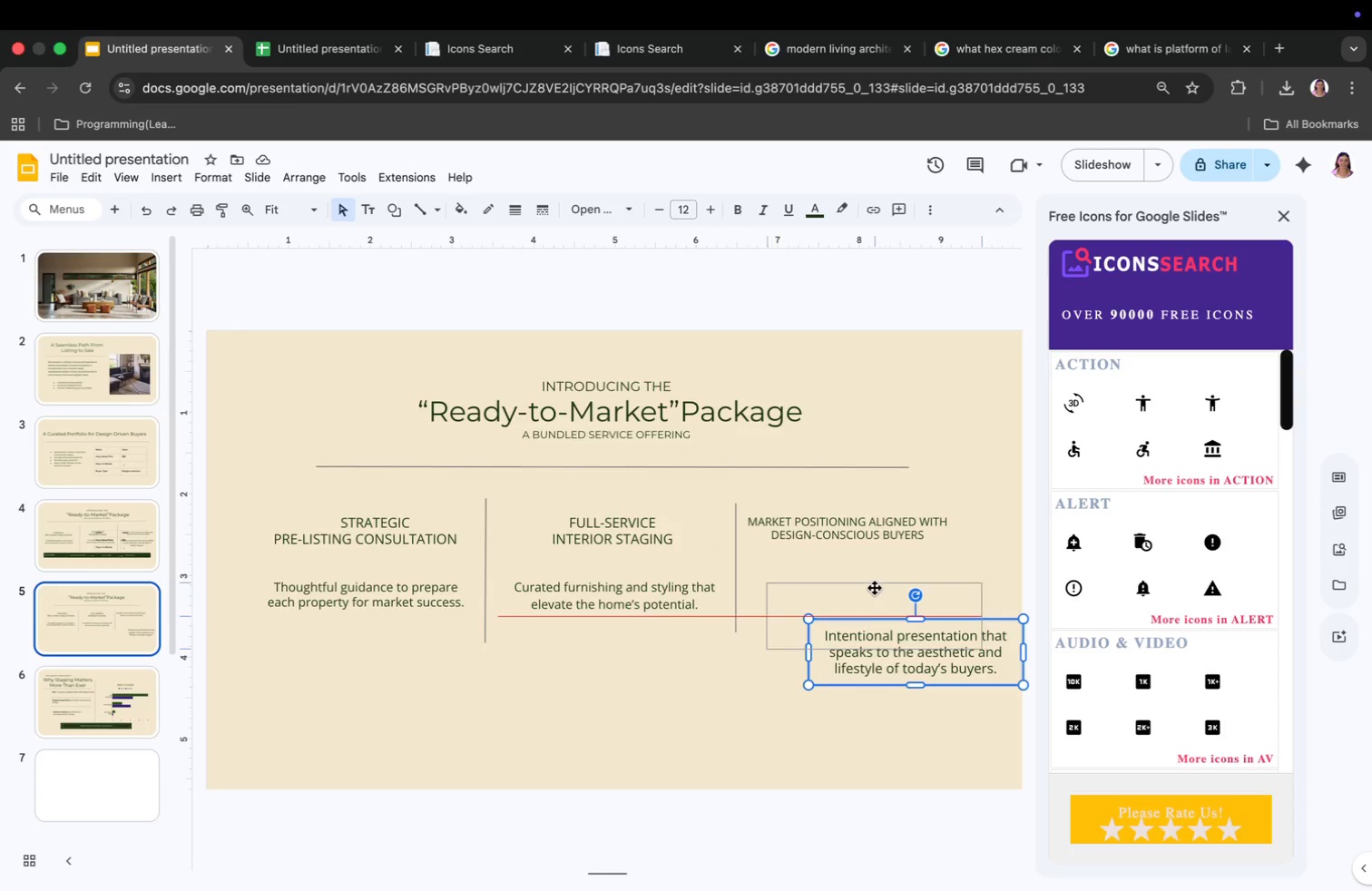 
left_click([867, 685])
 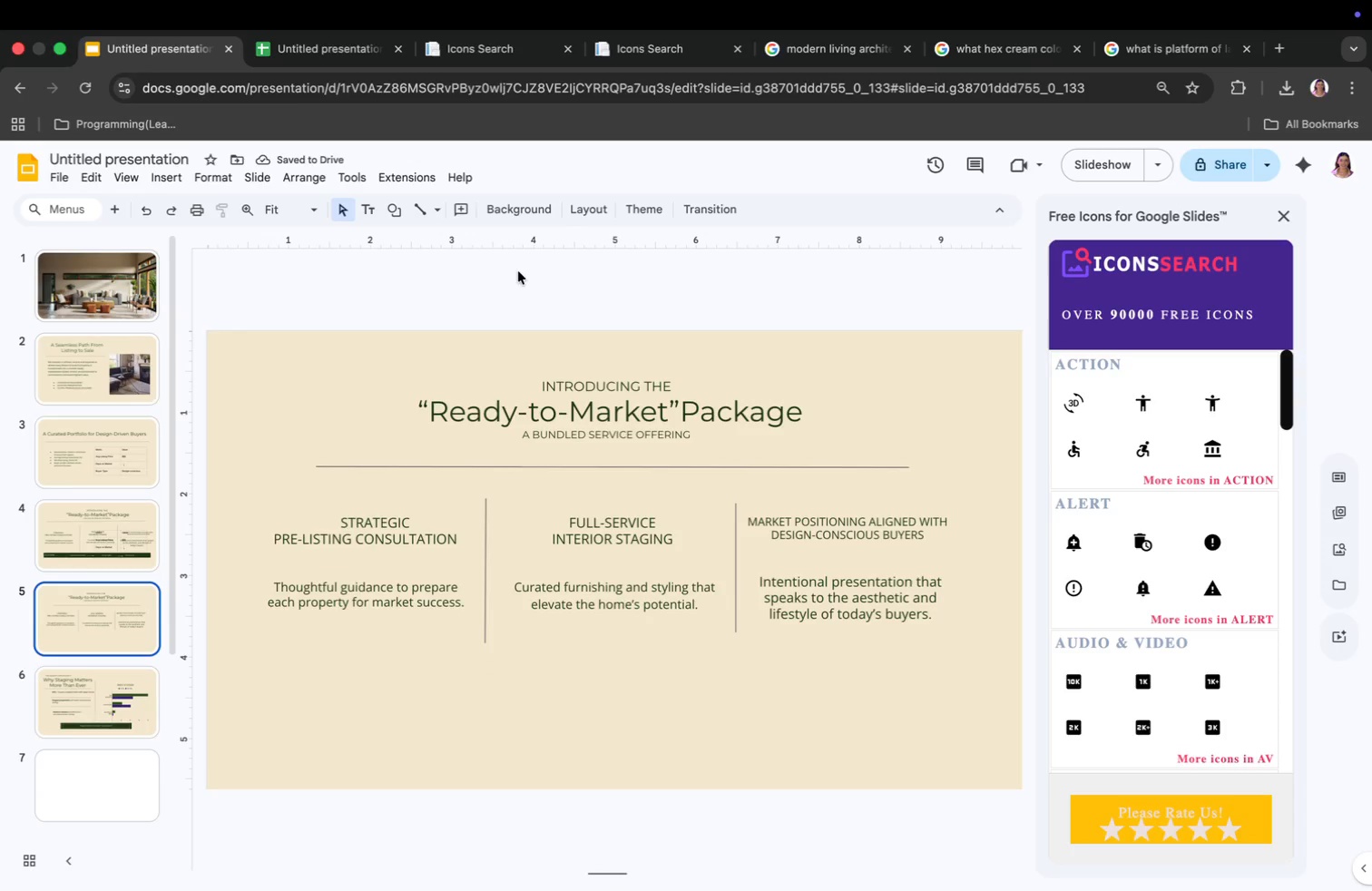 
left_click([95, 537])
 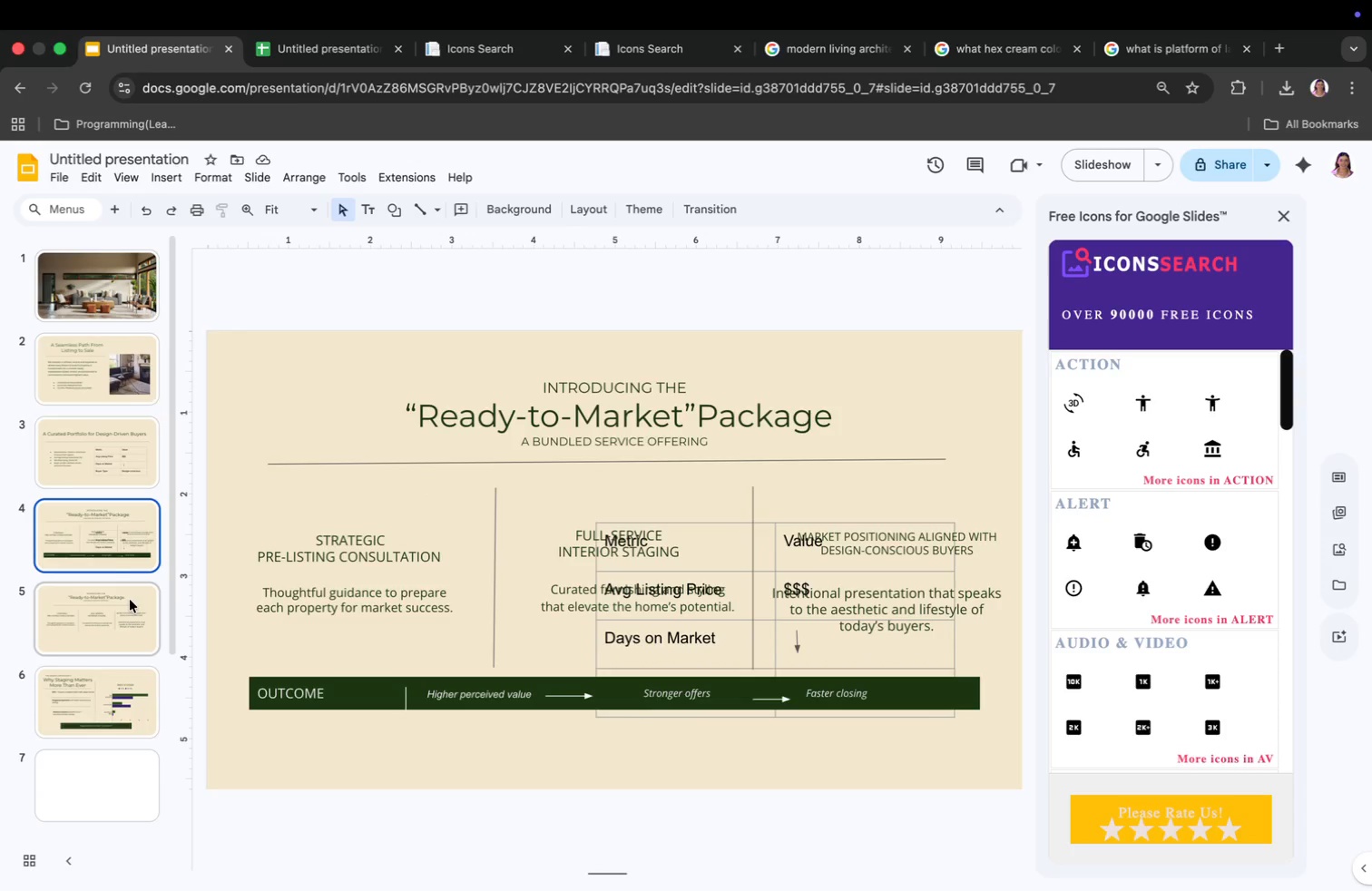 
left_click([124, 619])
 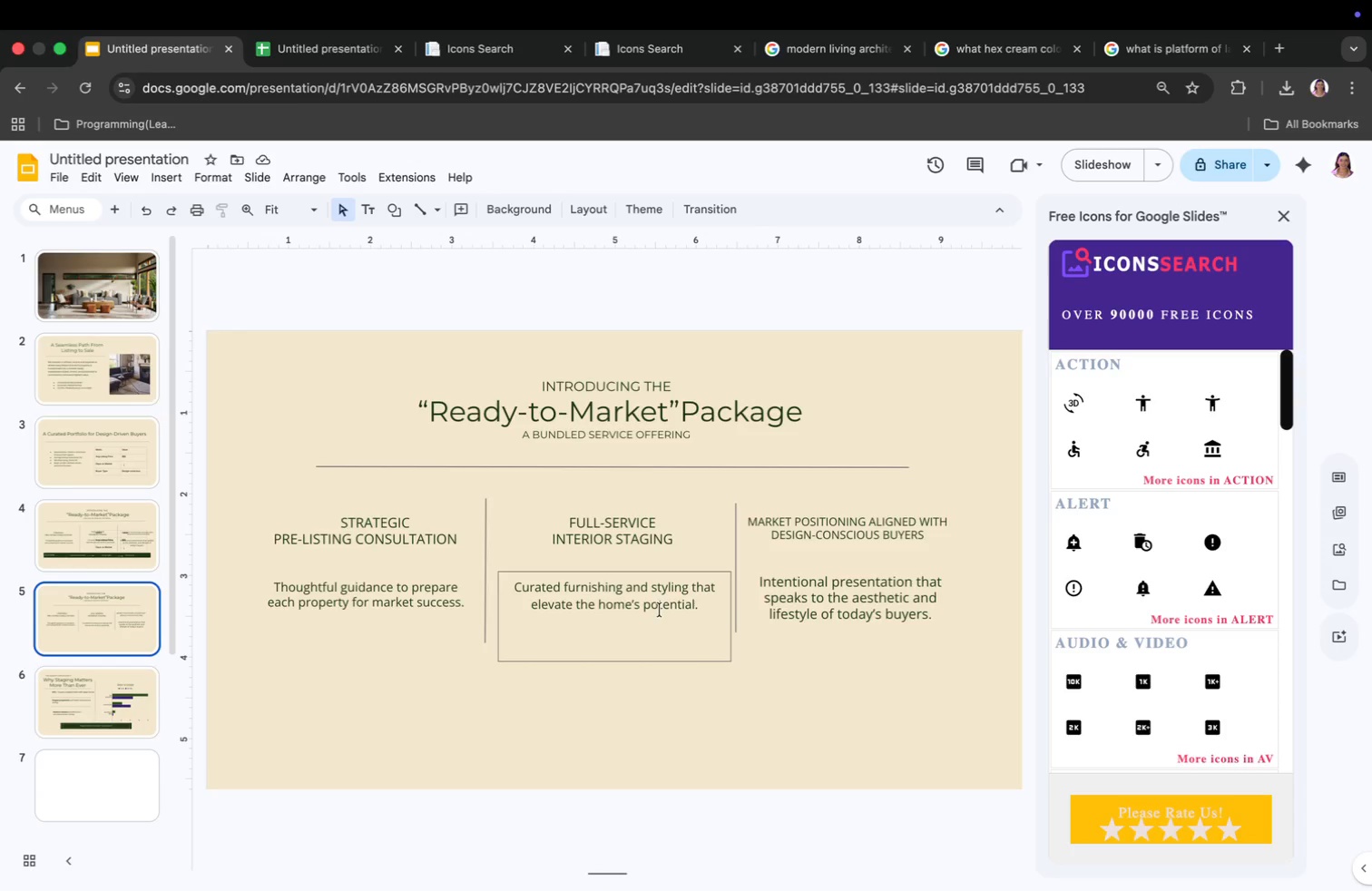 
wait(7.15)
 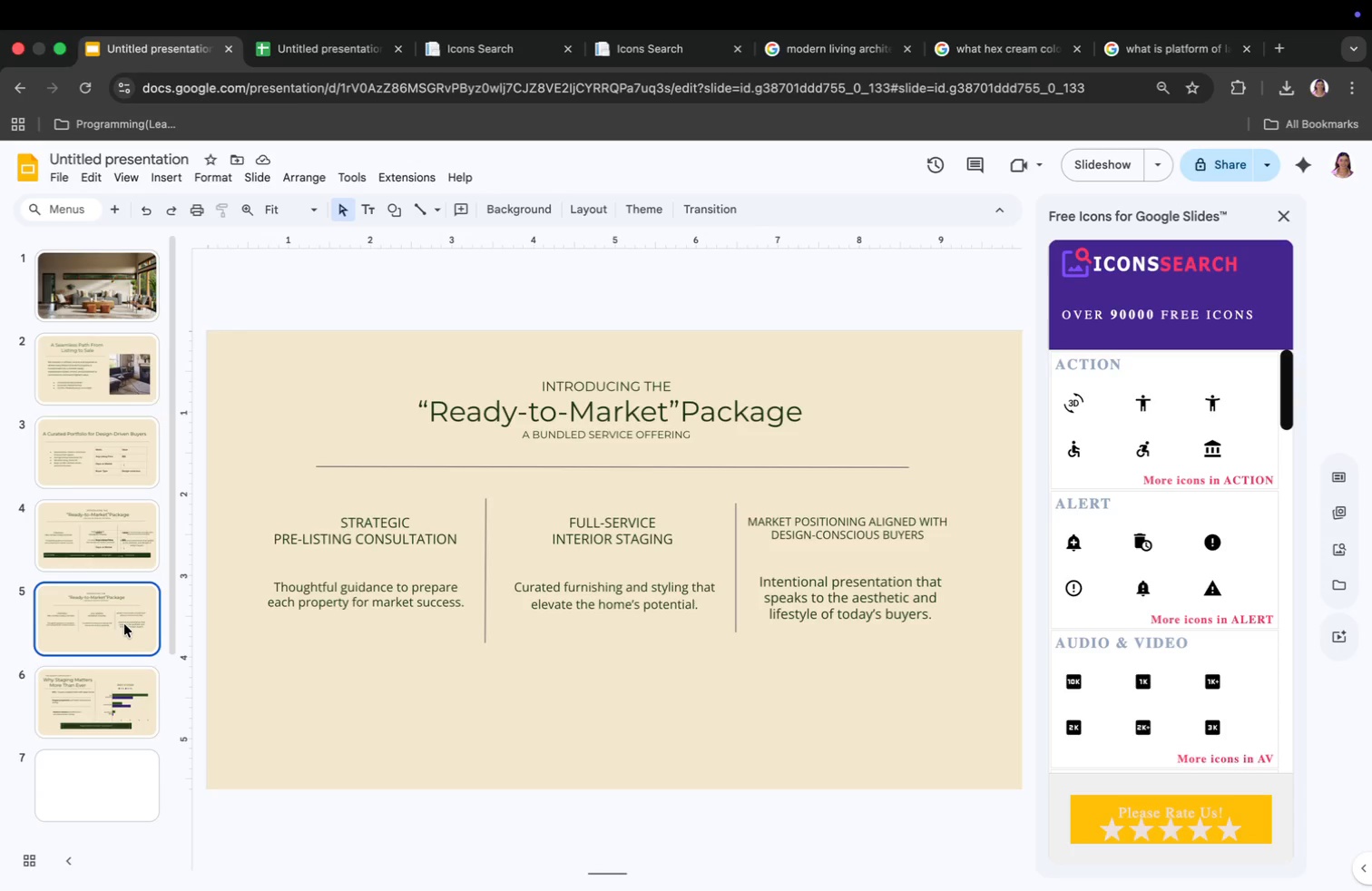 
left_click([109, 549])
 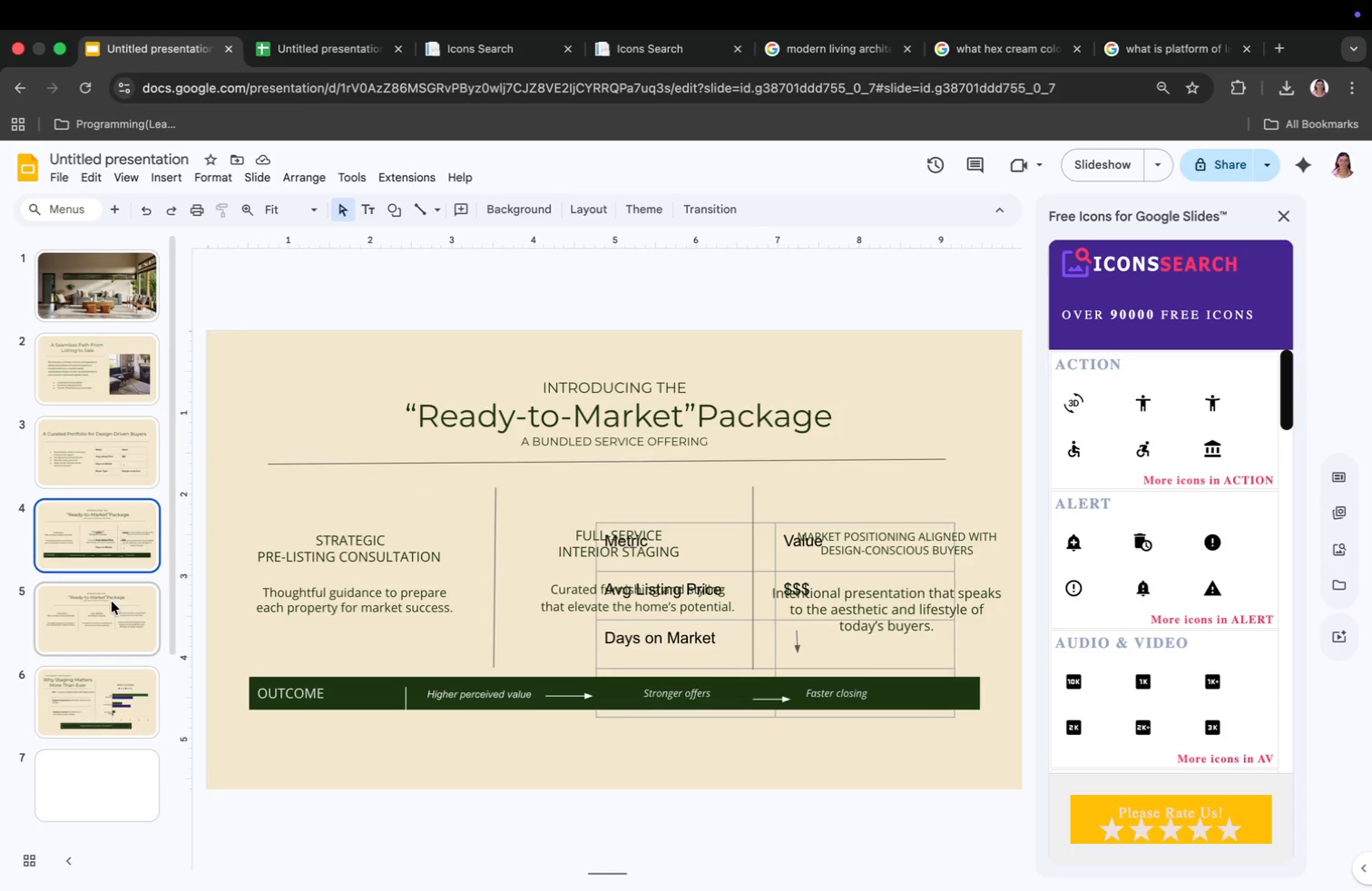 
left_click([112, 602])
 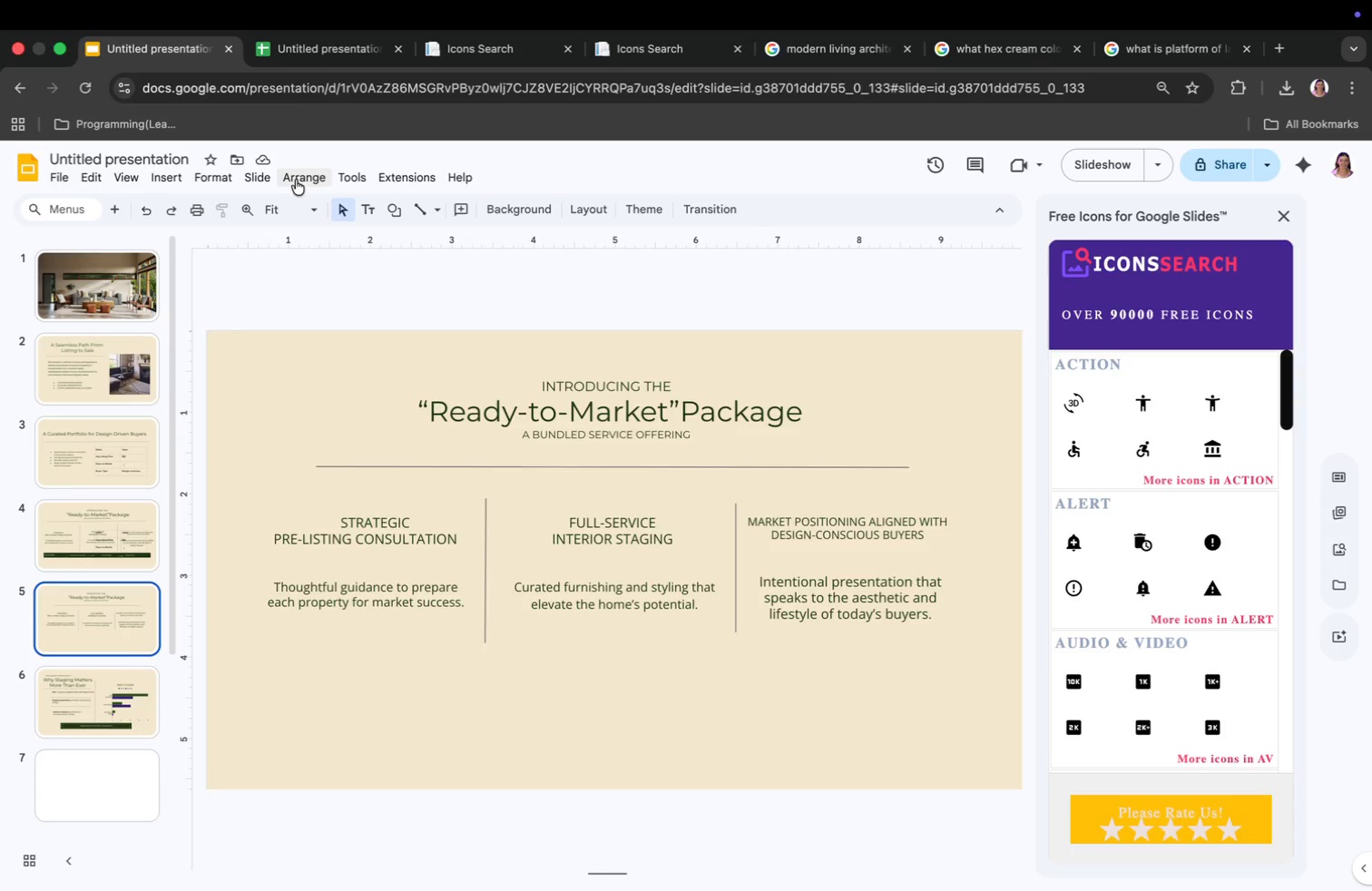 
wait(5.78)
 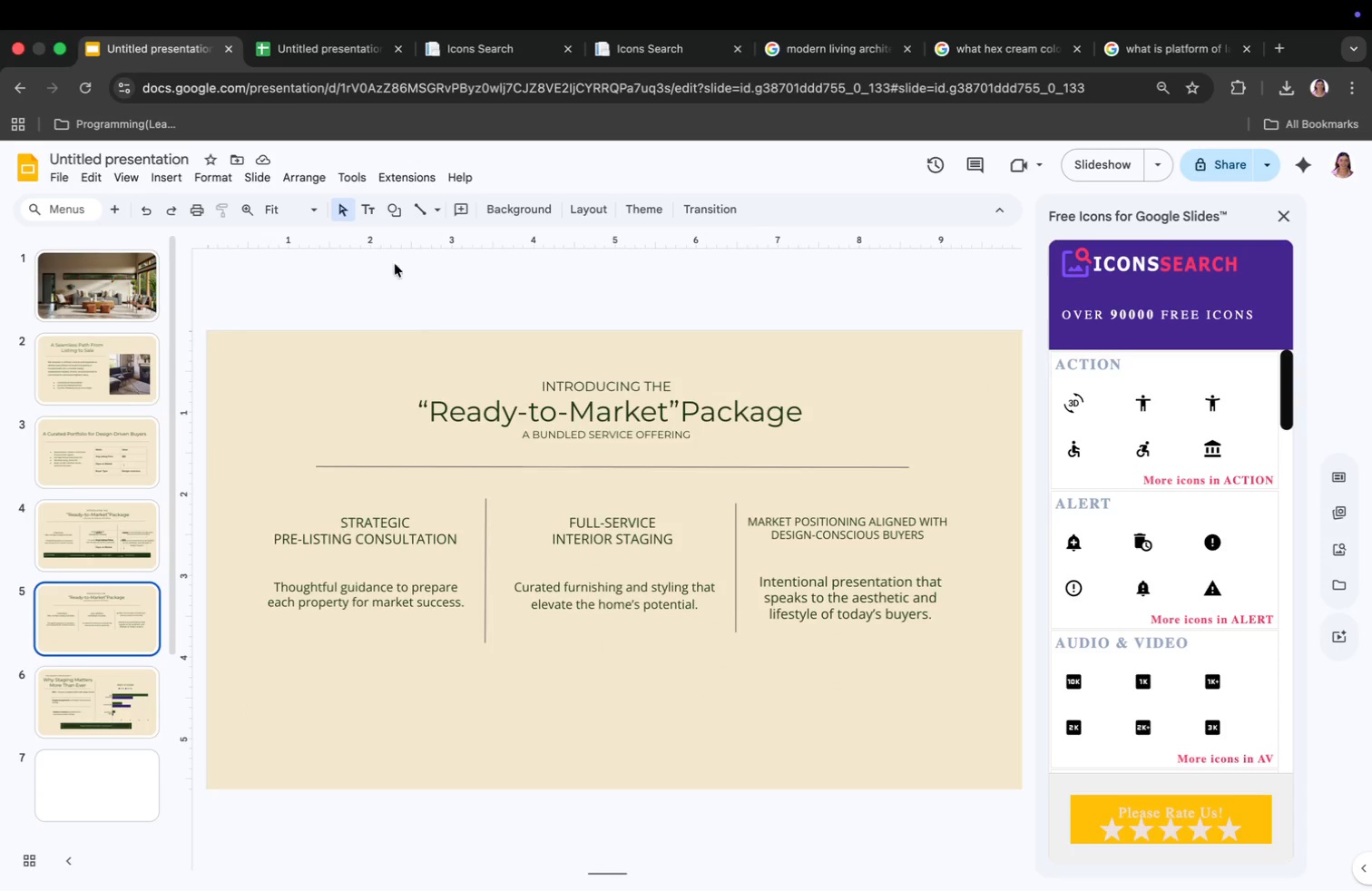 
left_click([131, 174])
 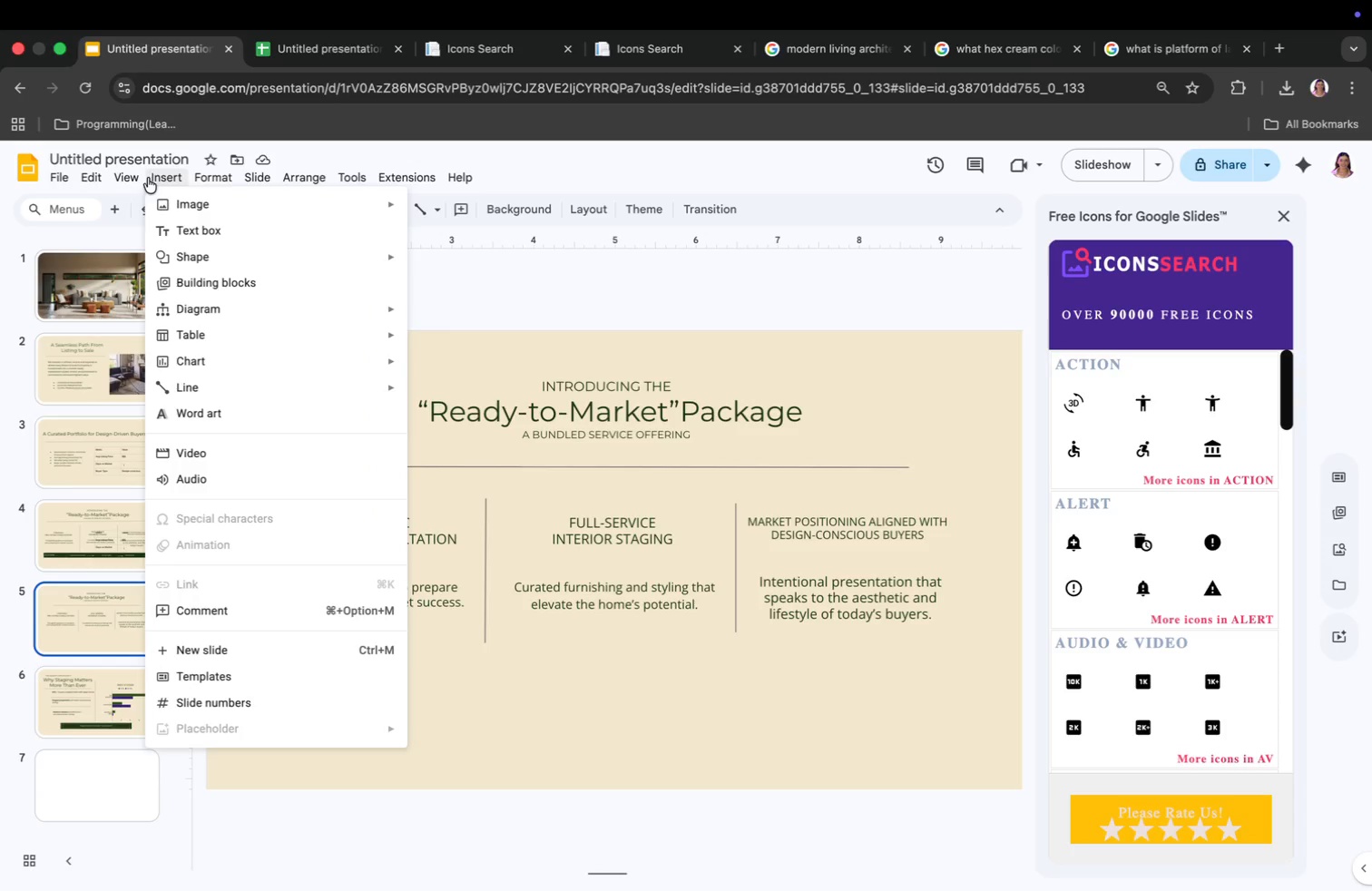 
left_click([157, 176])
 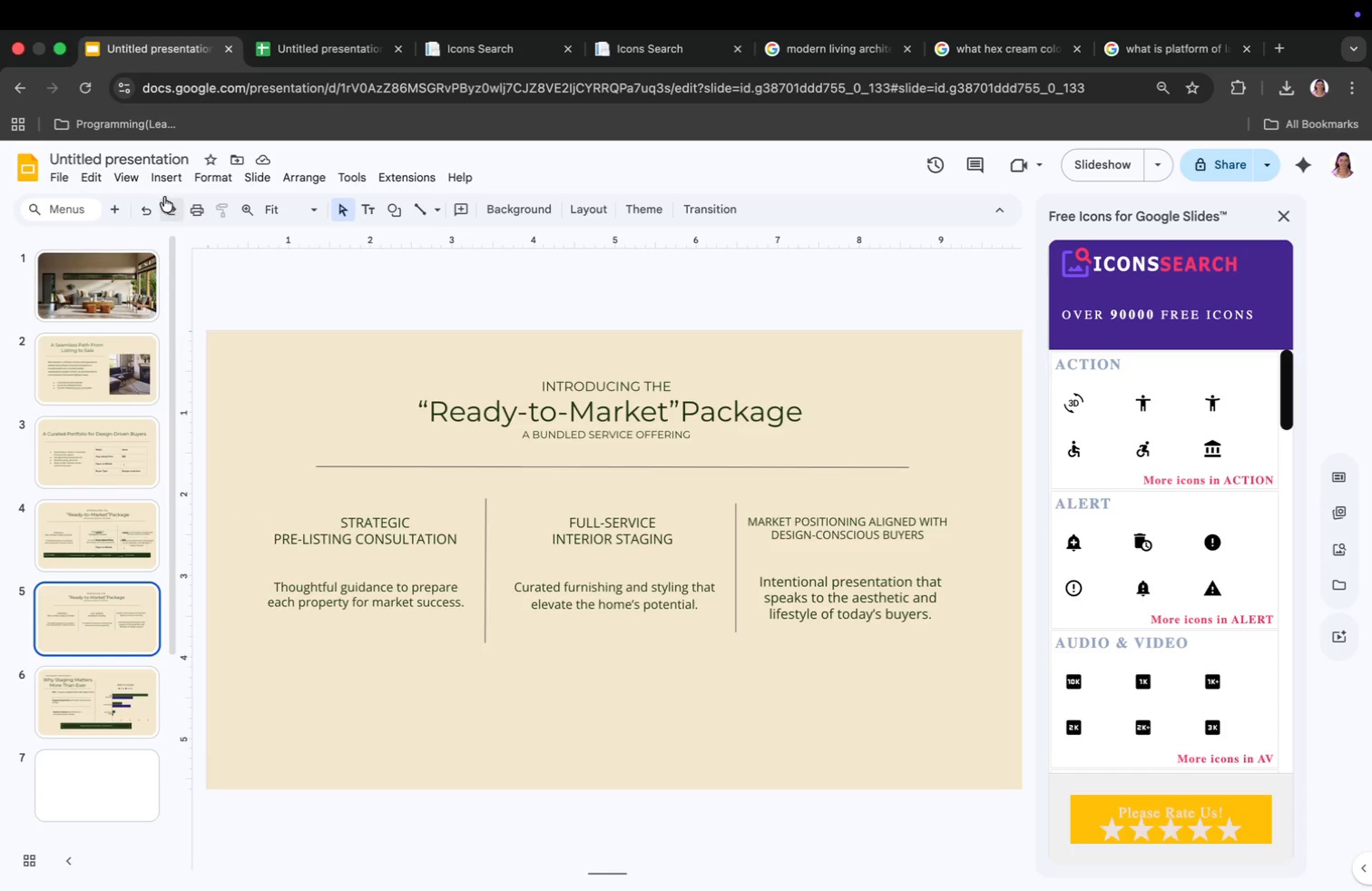 
left_click([169, 176])
 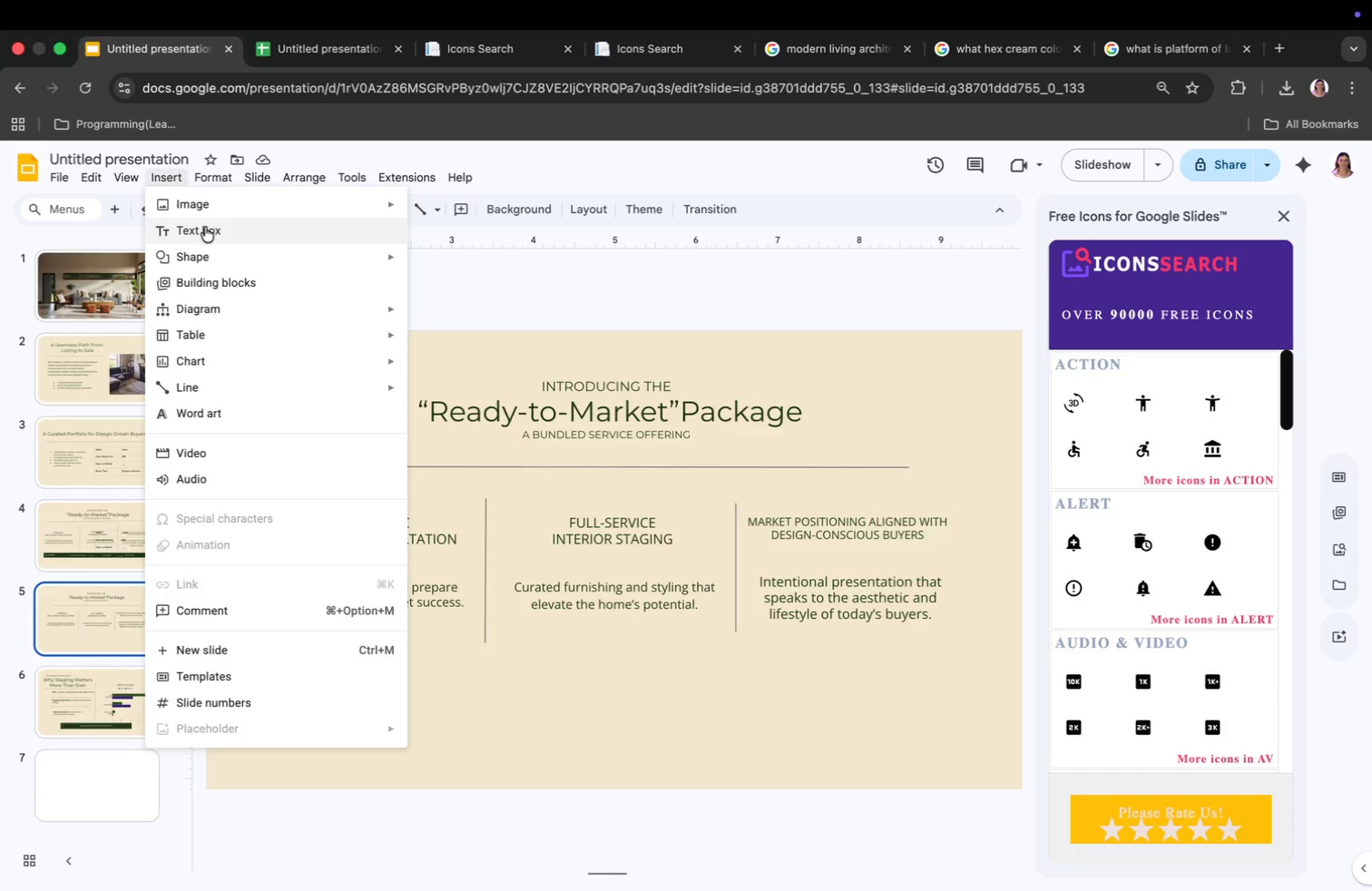 
left_click([208, 228])
 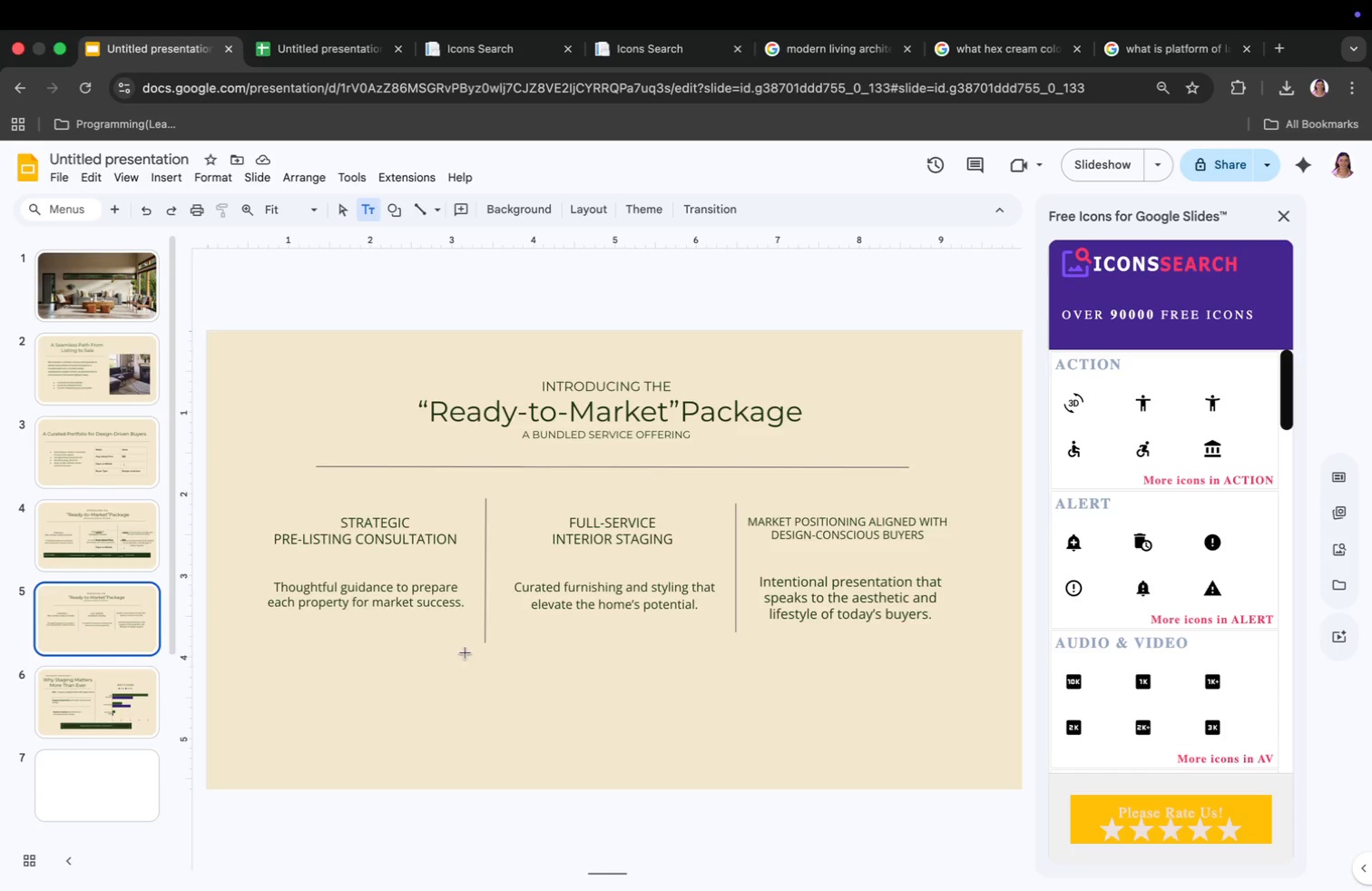 
left_click([472, 678])
 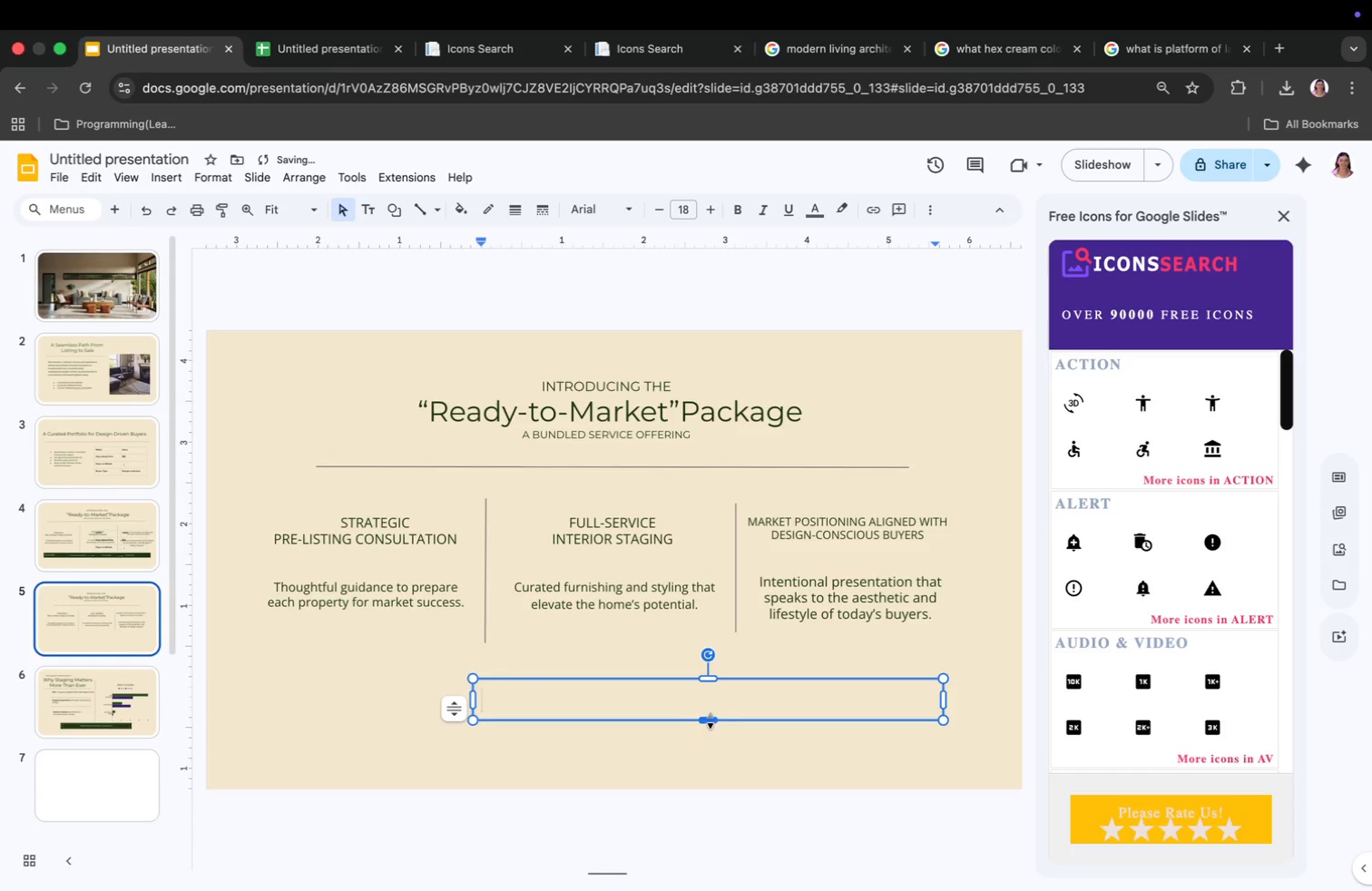 
left_click_drag(start_coordinate=[710, 720], to_coordinate=[713, 740])
 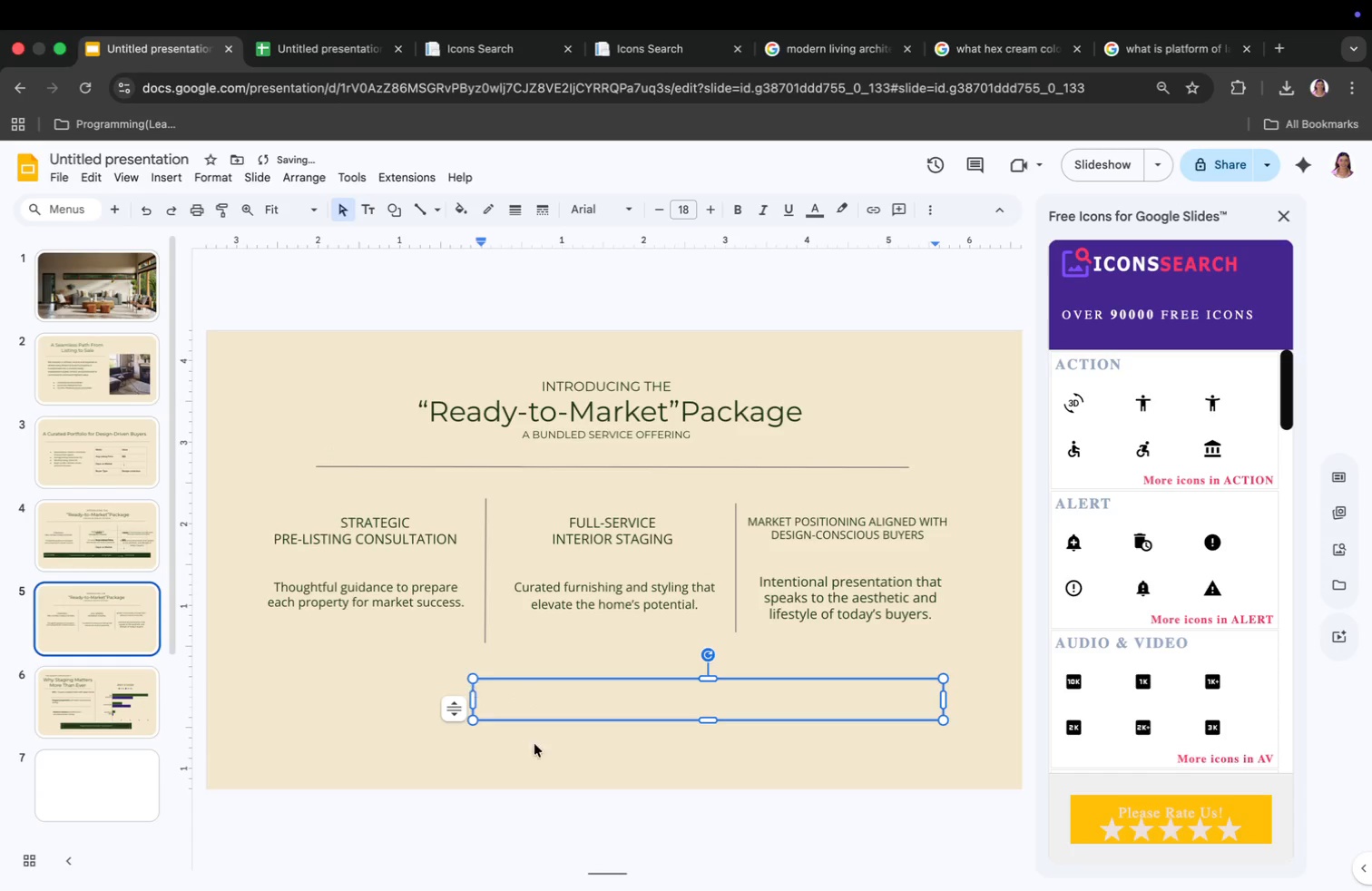 
left_click_drag(start_coordinate=[475, 698], to_coordinate=[281, 683])
 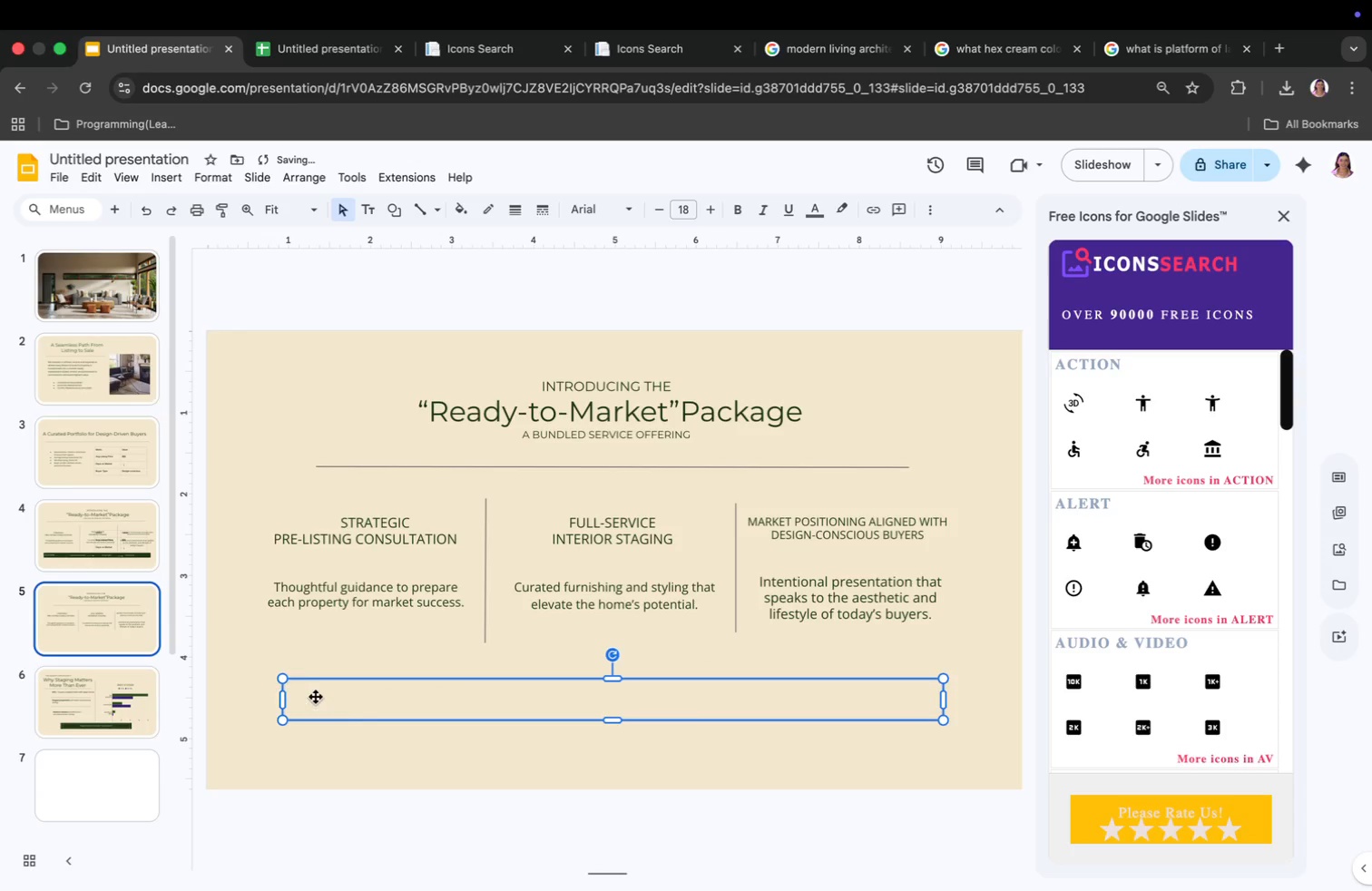 
left_click_drag(start_coordinate=[619, 699], to_coordinate=[609, 675])
 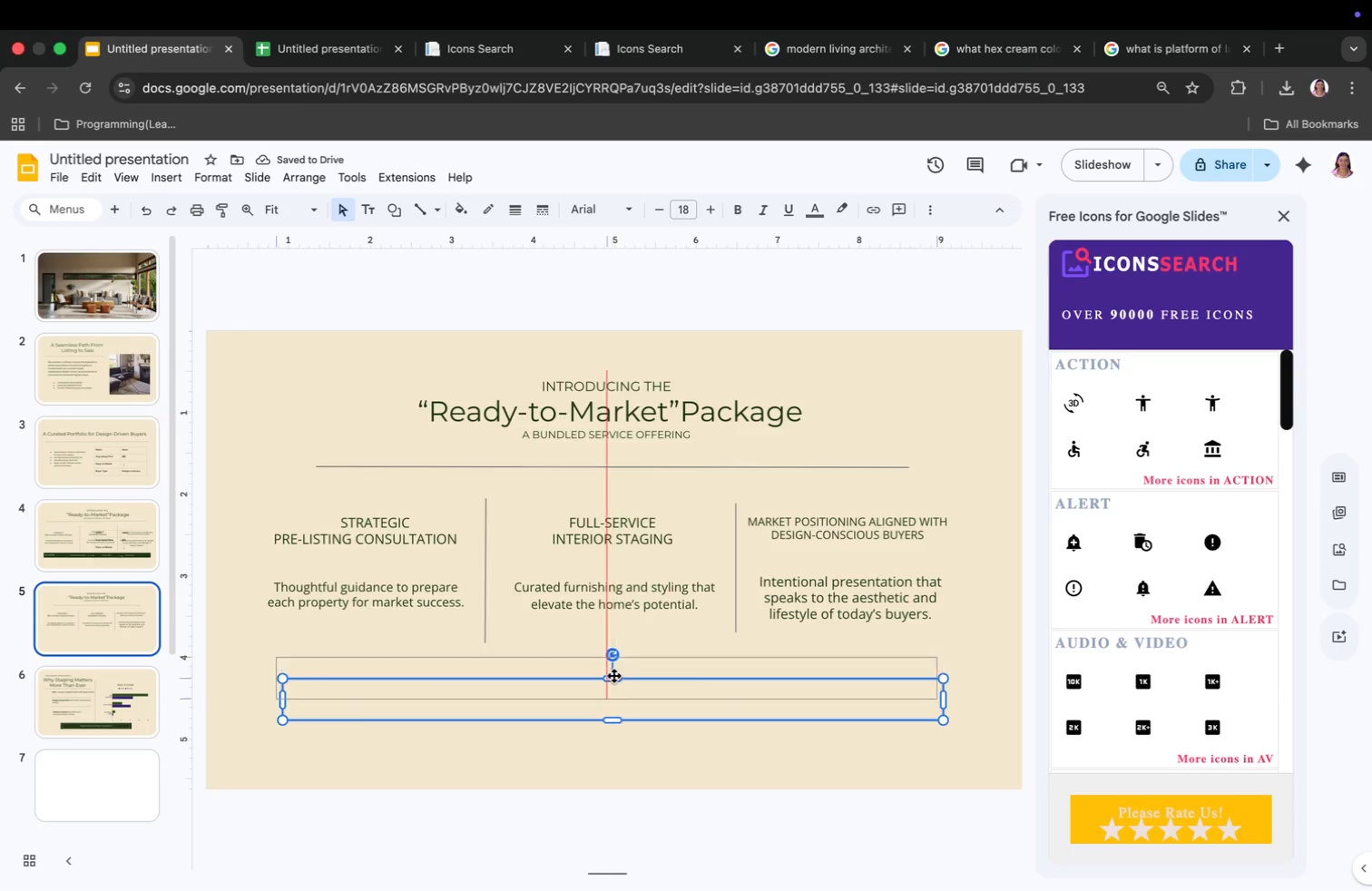 
left_click_drag(start_coordinate=[605, 682], to_coordinate=[610, 698])
 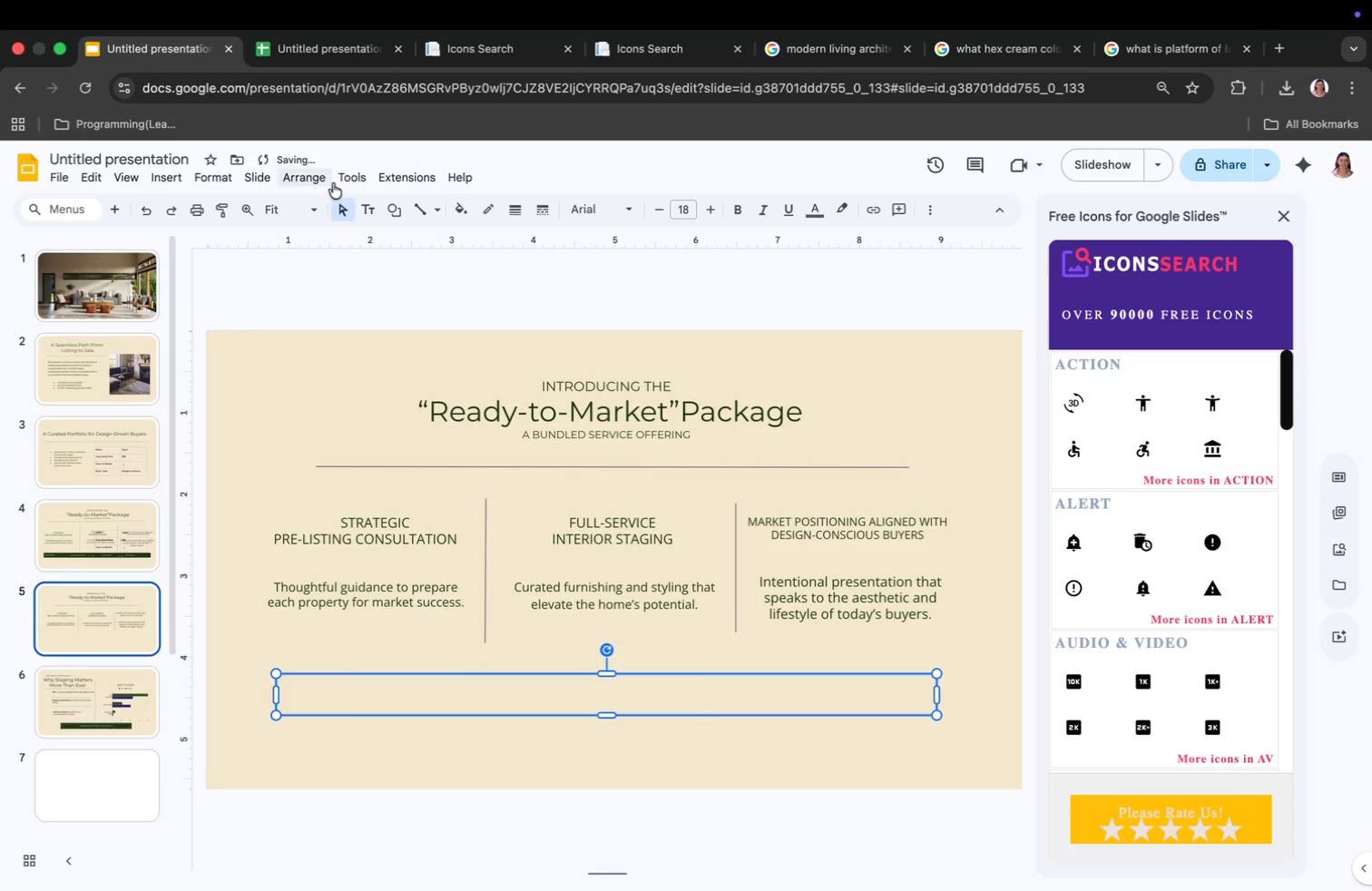 
left_click([463, 211])
 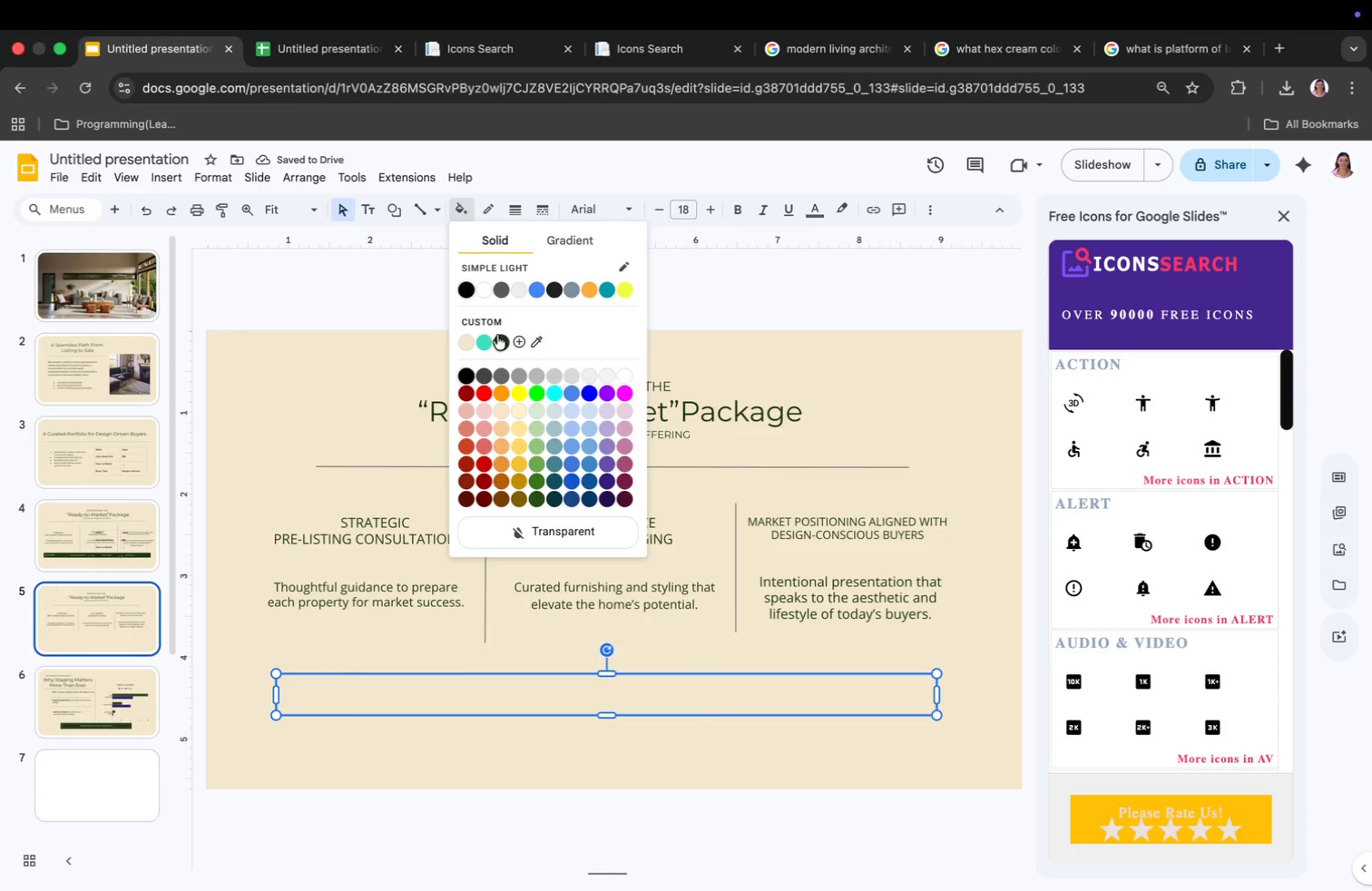 
left_click([500, 339])
 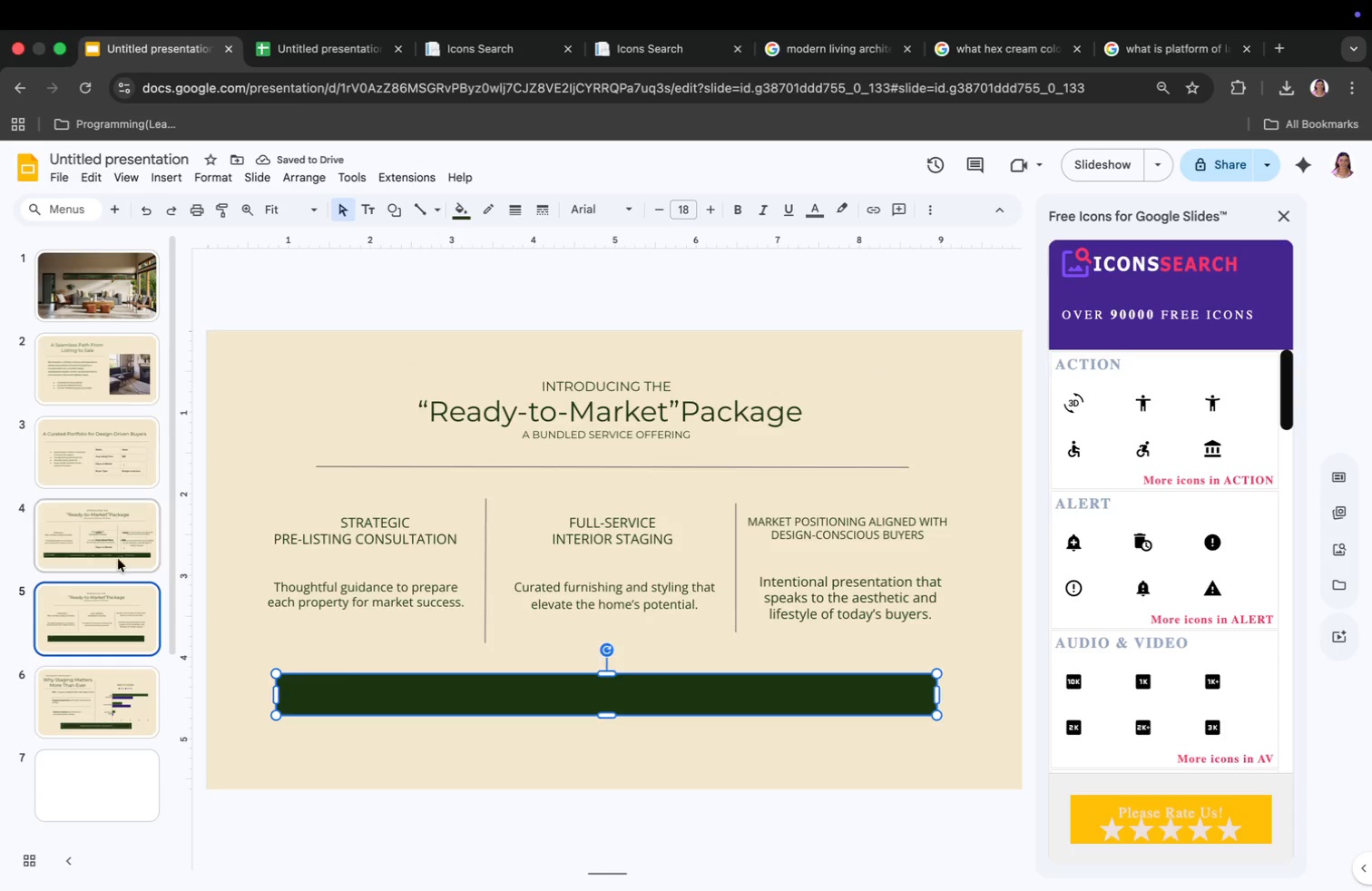 
left_click([103, 553])
 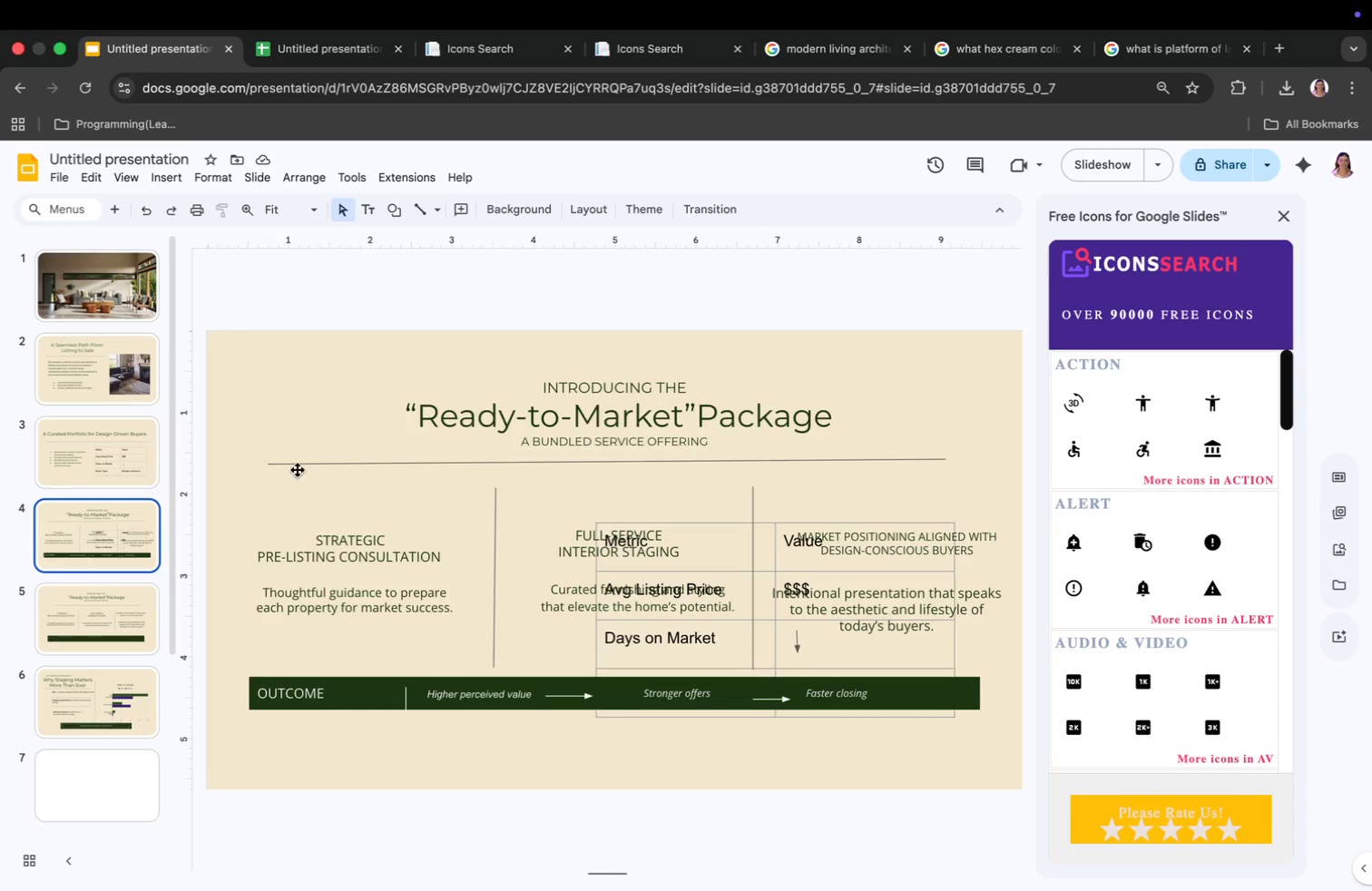 
left_click([122, 632])
 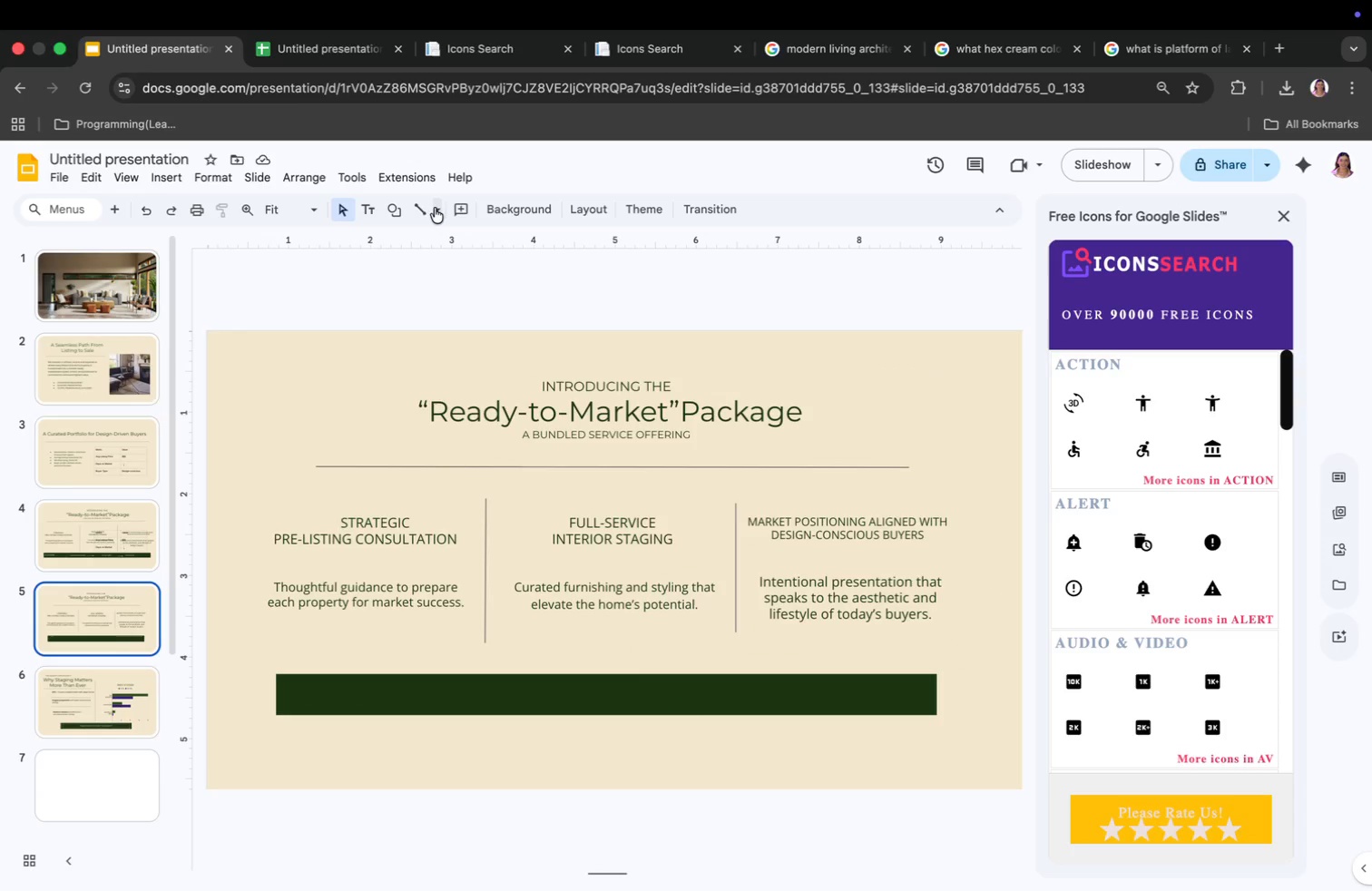 
left_click([425, 208])
 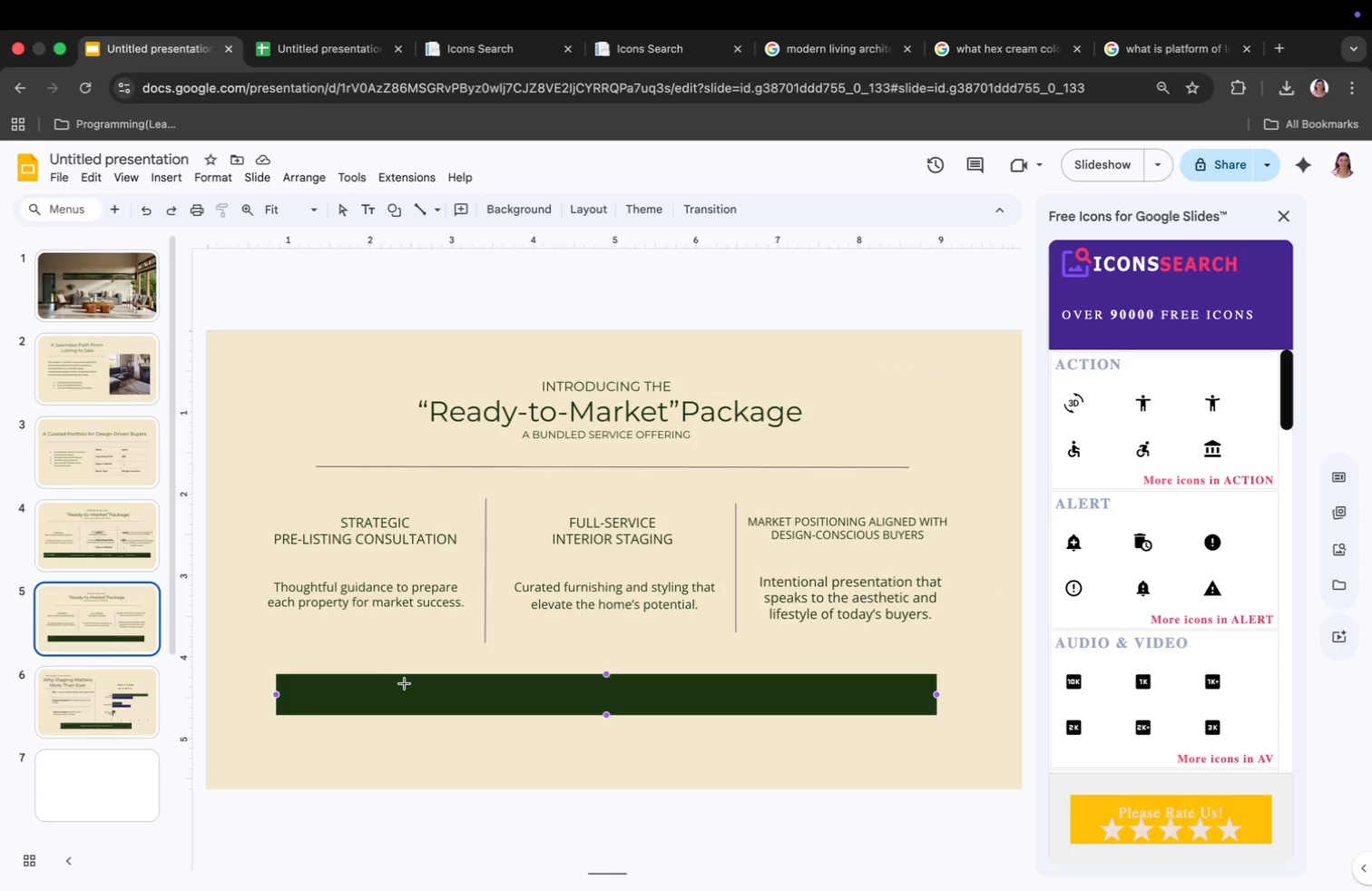 
left_click([394, 682])
 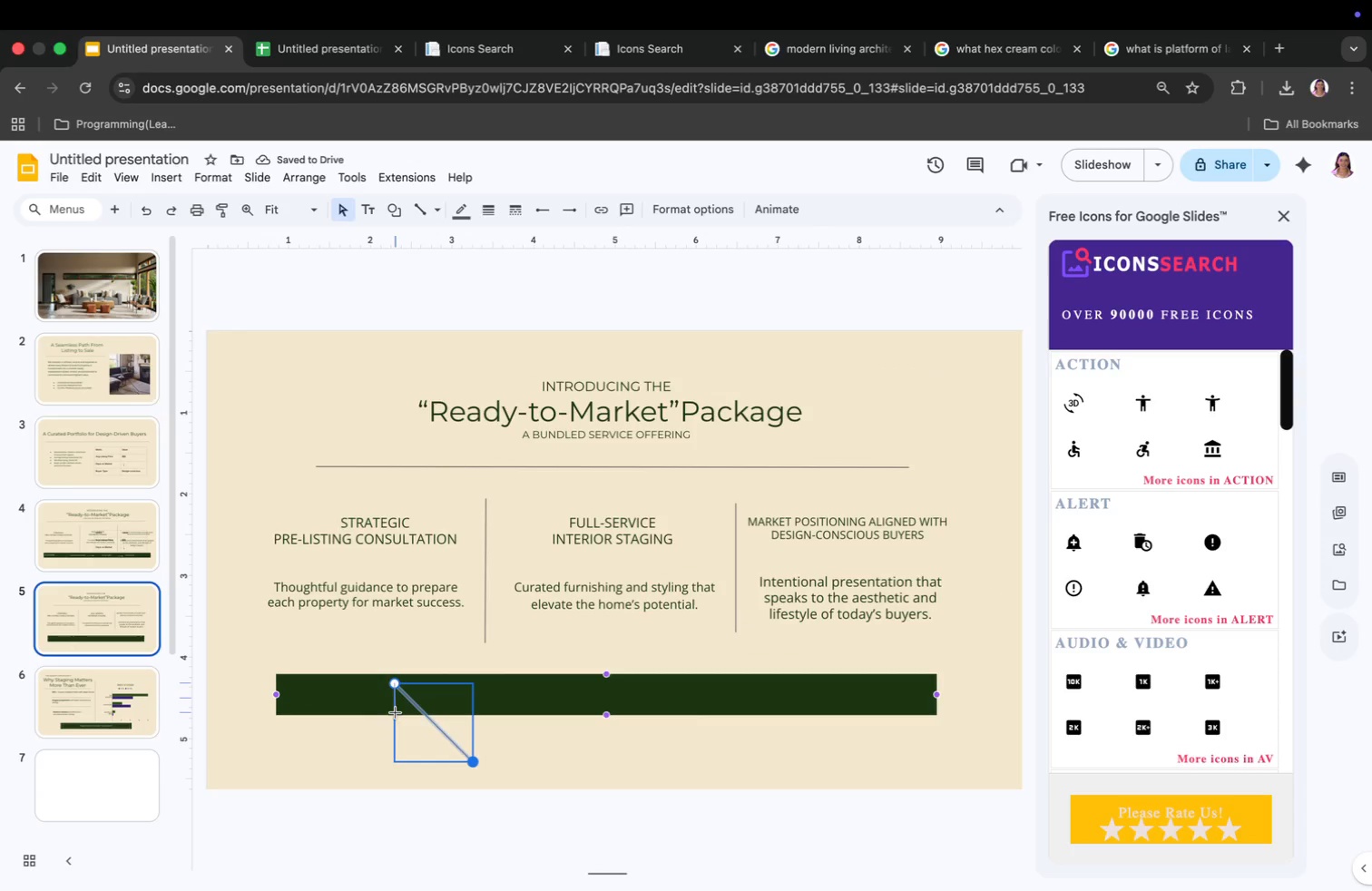 
left_click_drag(start_coordinate=[474, 758], to_coordinate=[395, 710])
 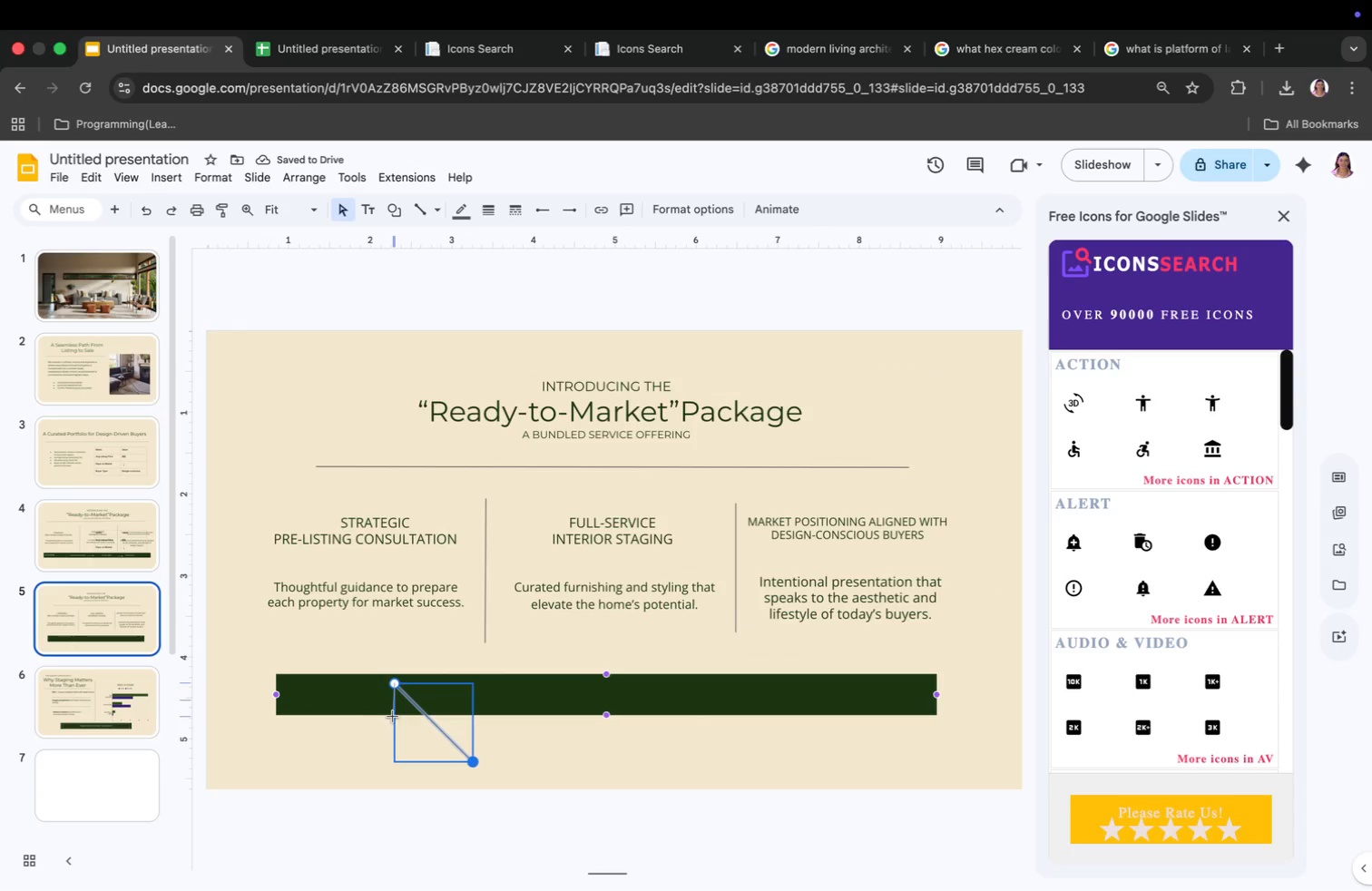 
left_click([410, 735])
 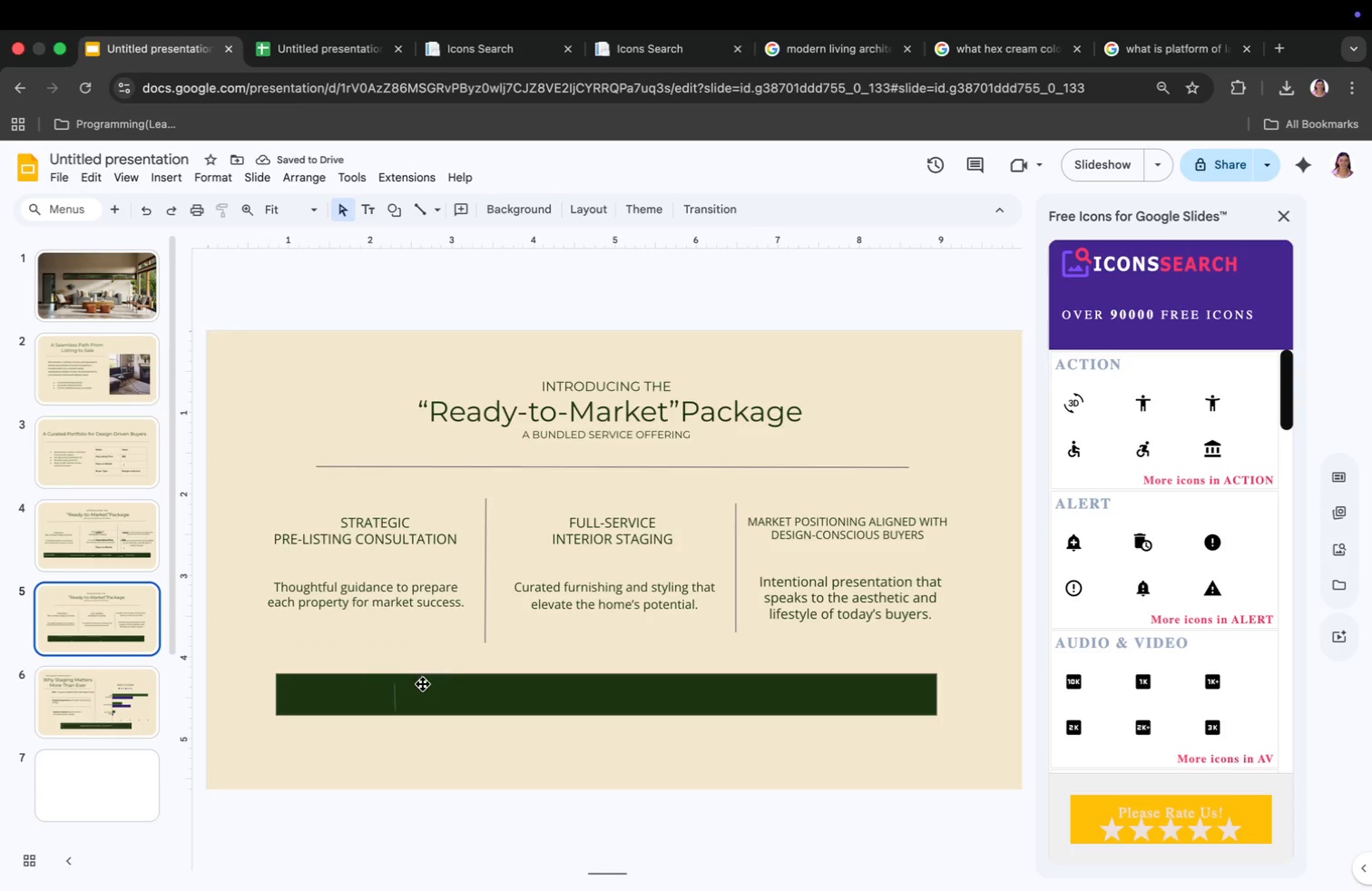 
left_click([395, 695])
 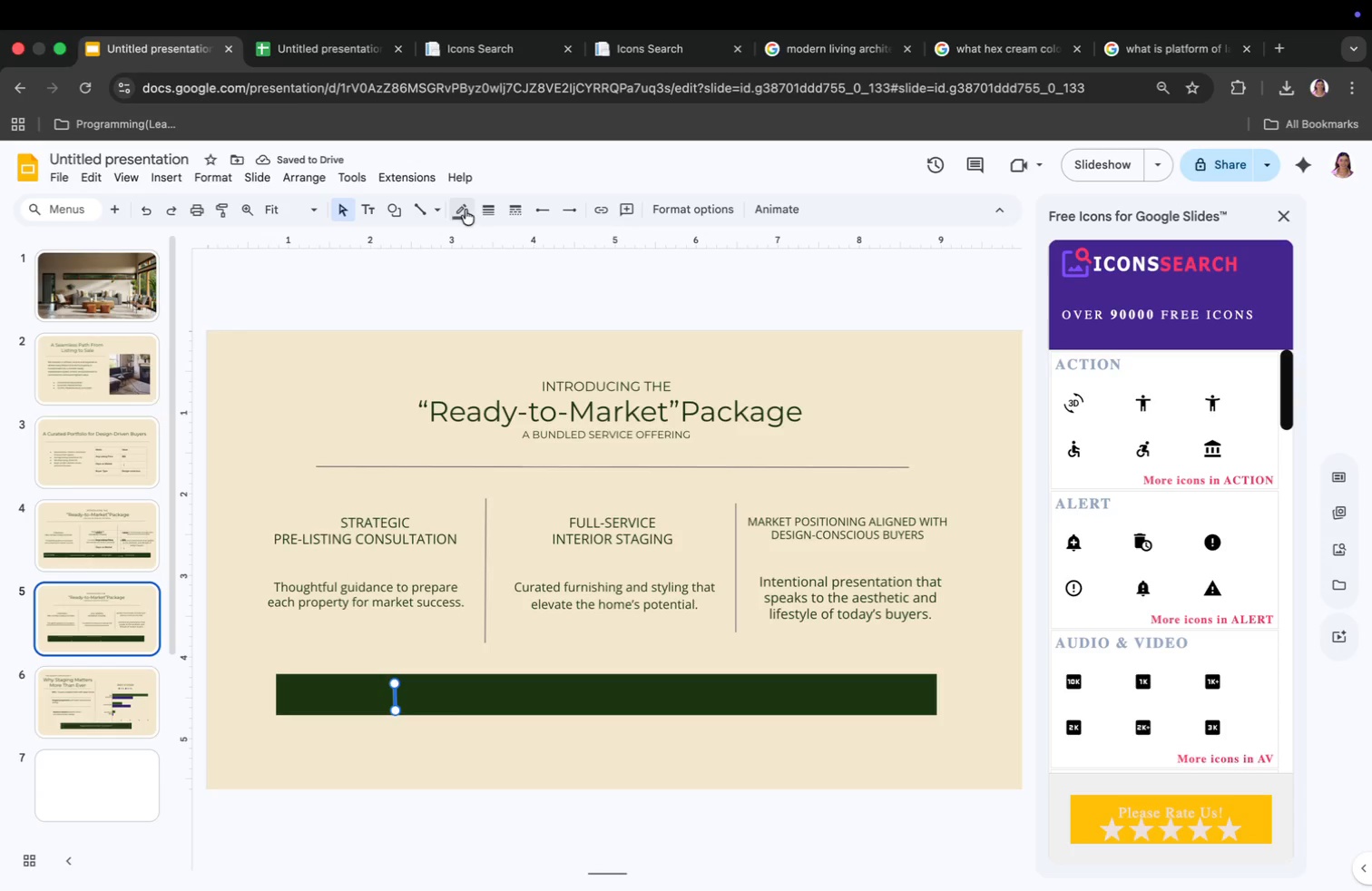 
left_click([461, 209])
 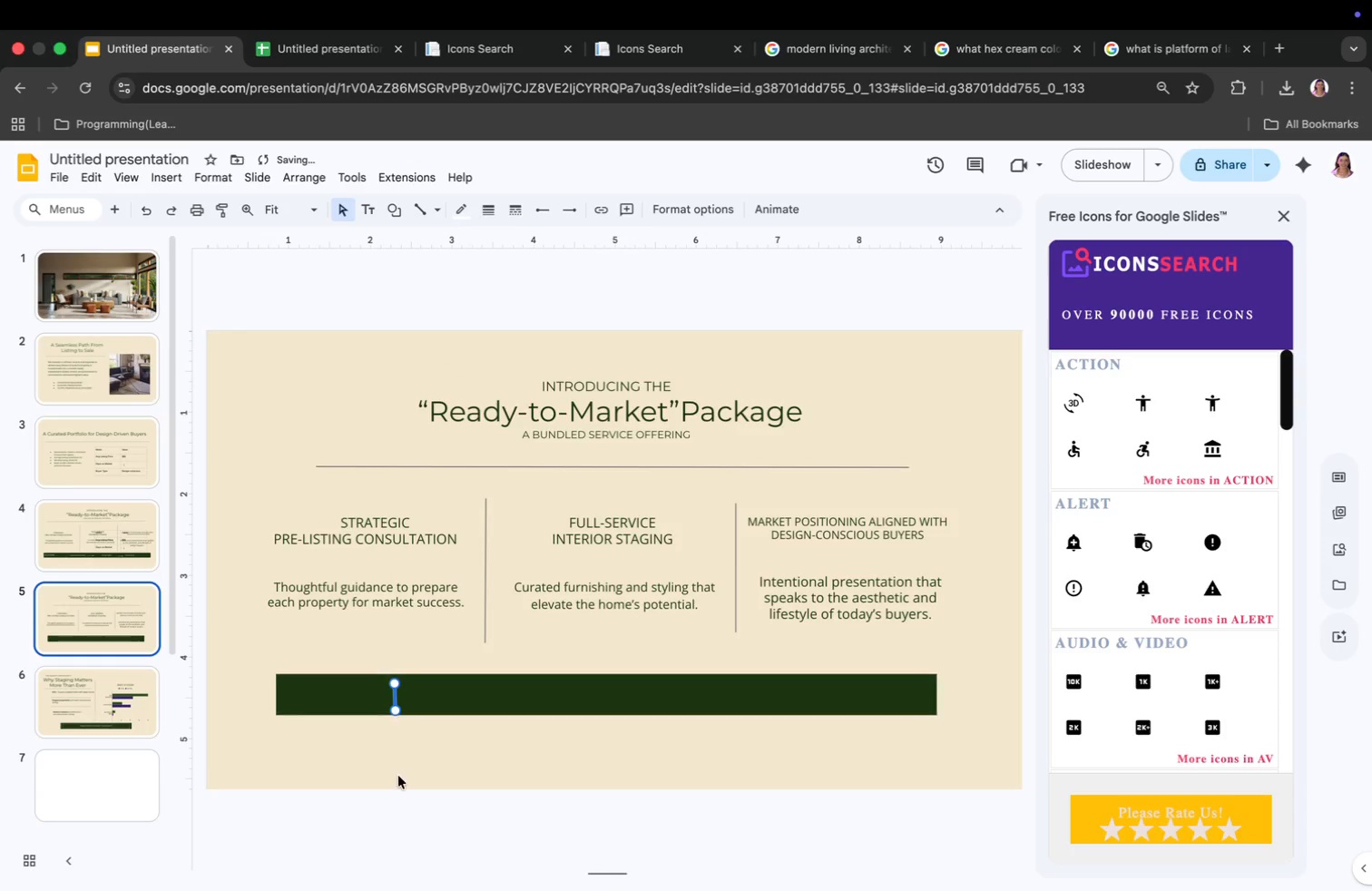 
left_click([394, 762])
 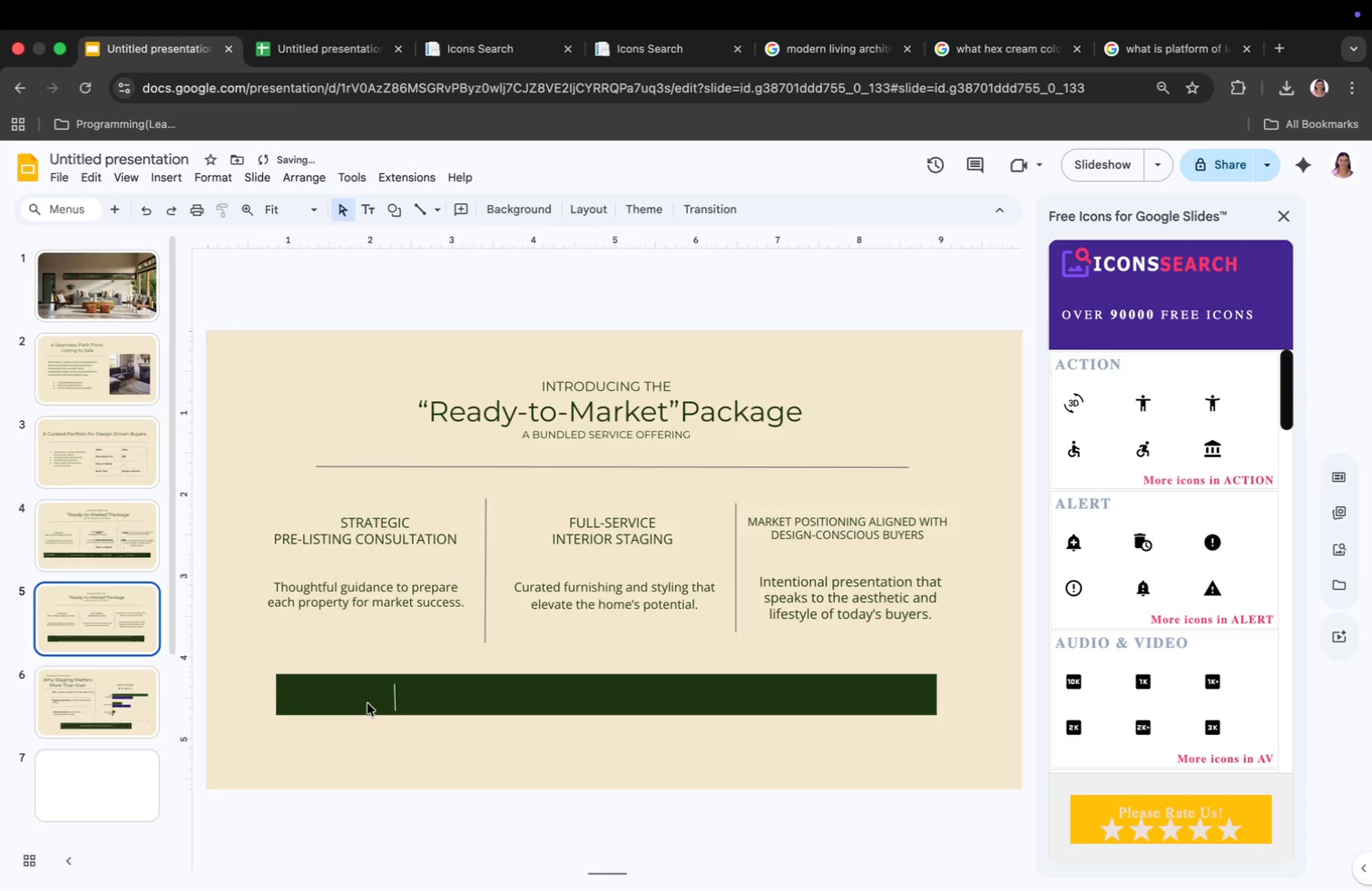 
left_click([365, 696])
 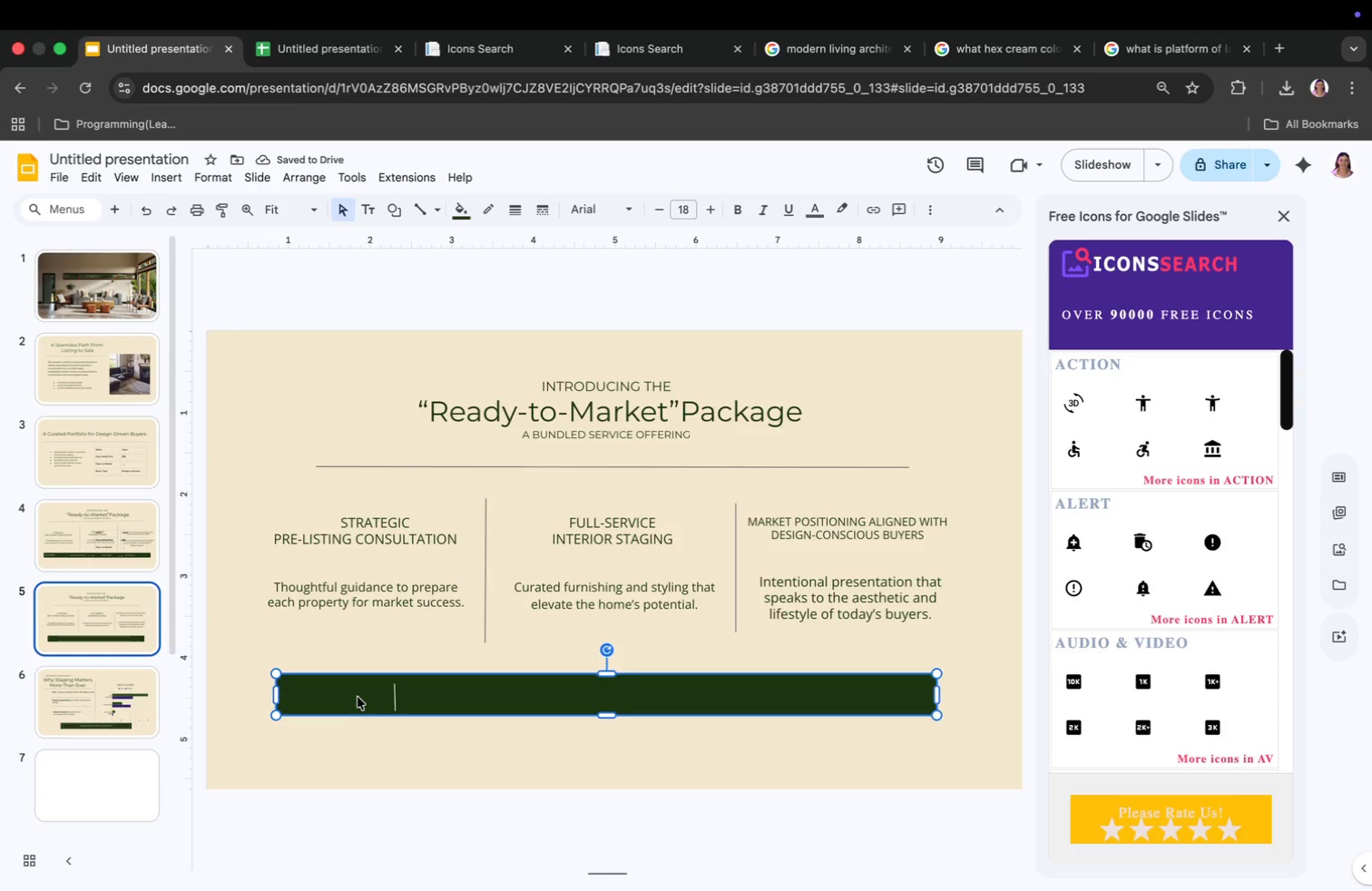 
double_click([358, 697])
 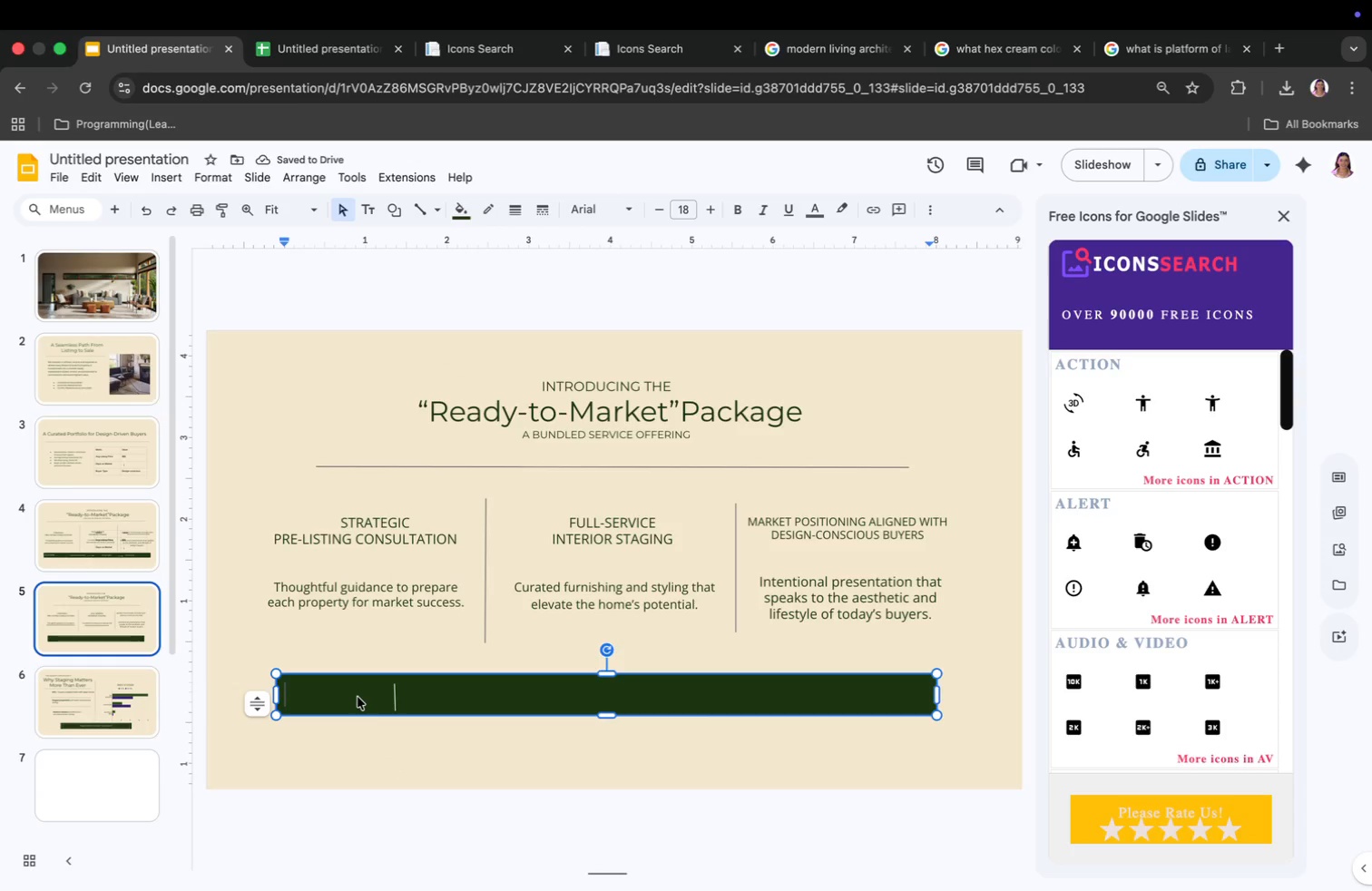 
key(A)
 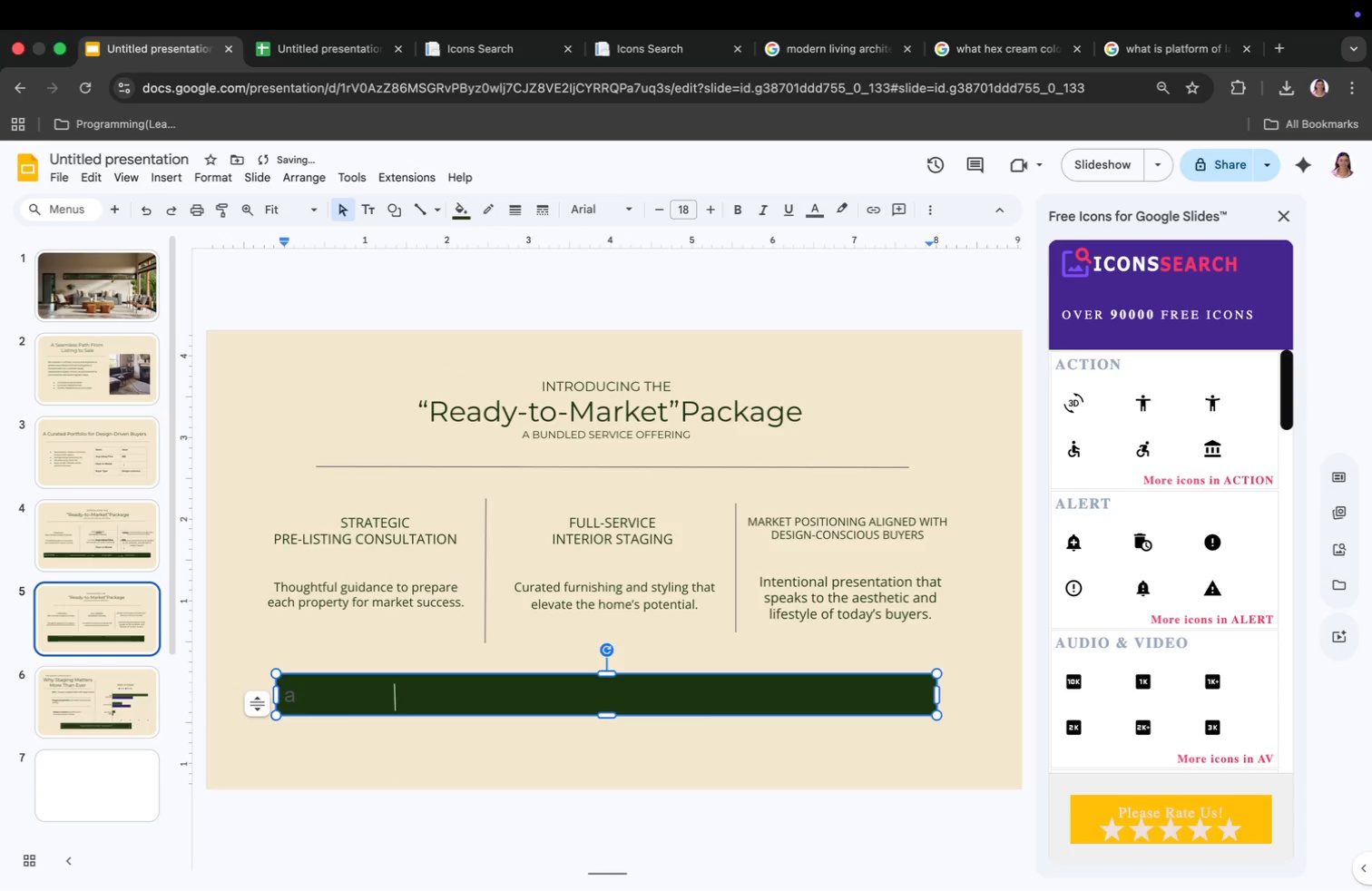 
key(Backspace)
 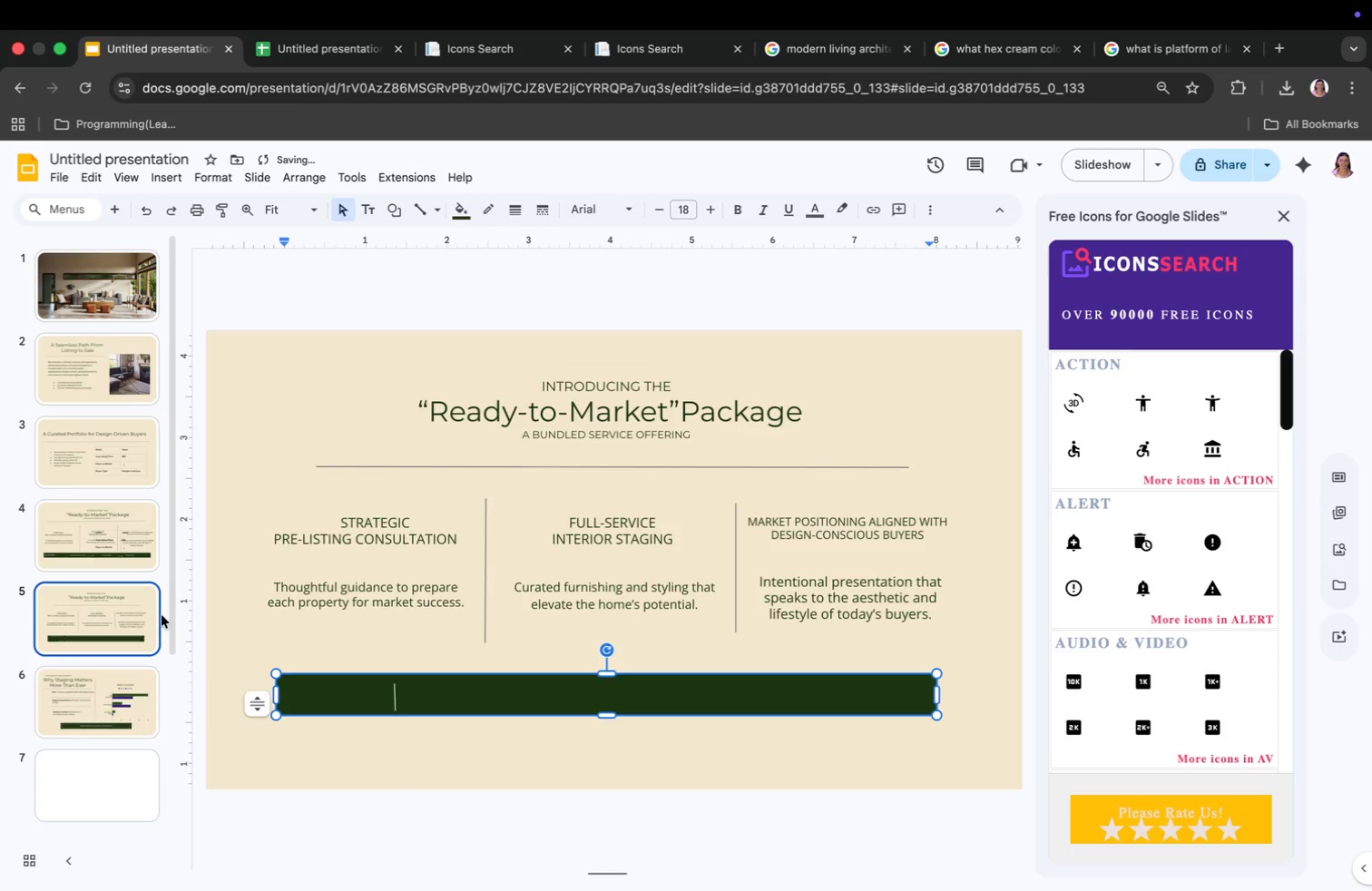 
left_click([114, 541])
 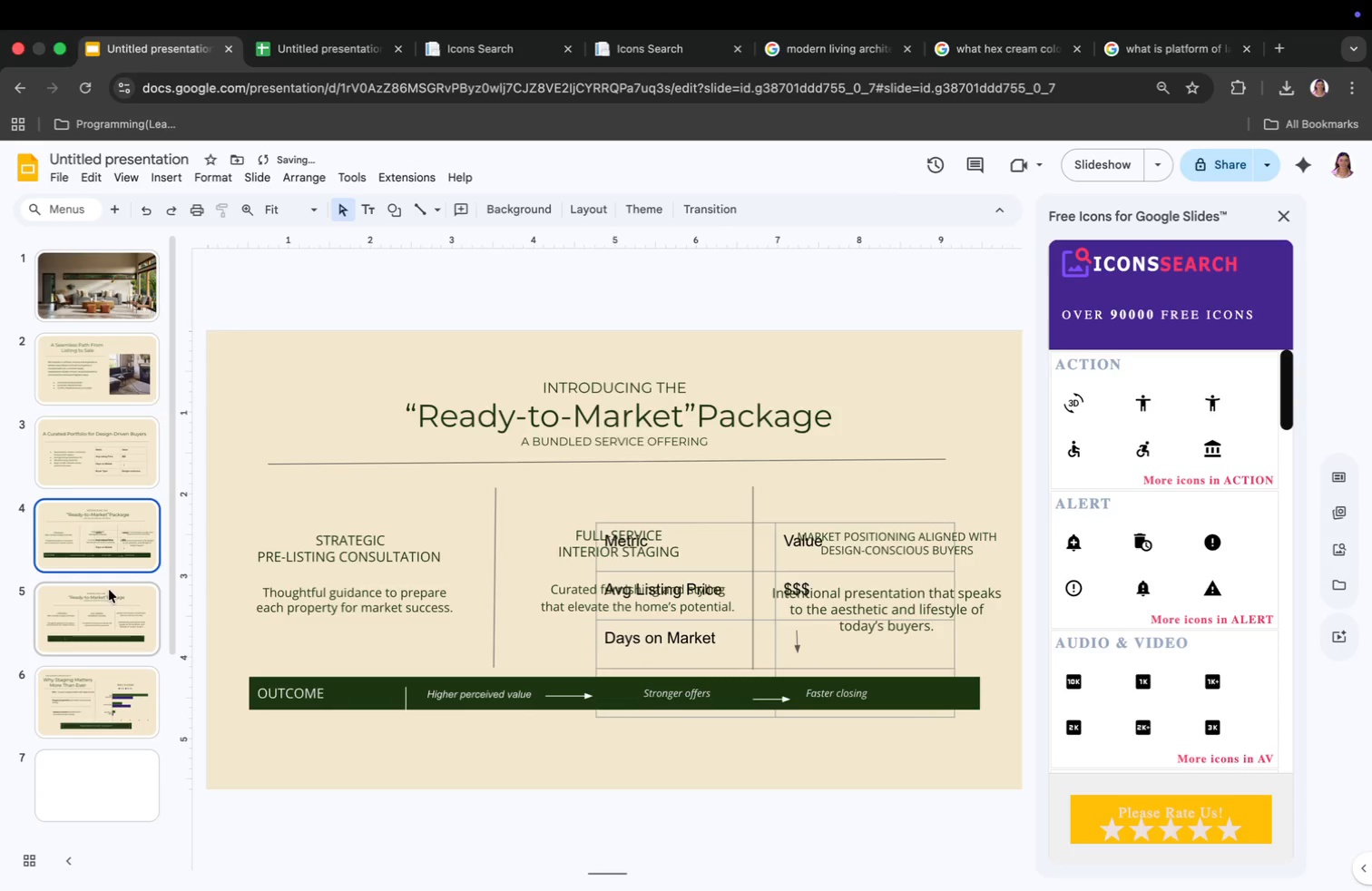 
type(OUTCOME)
 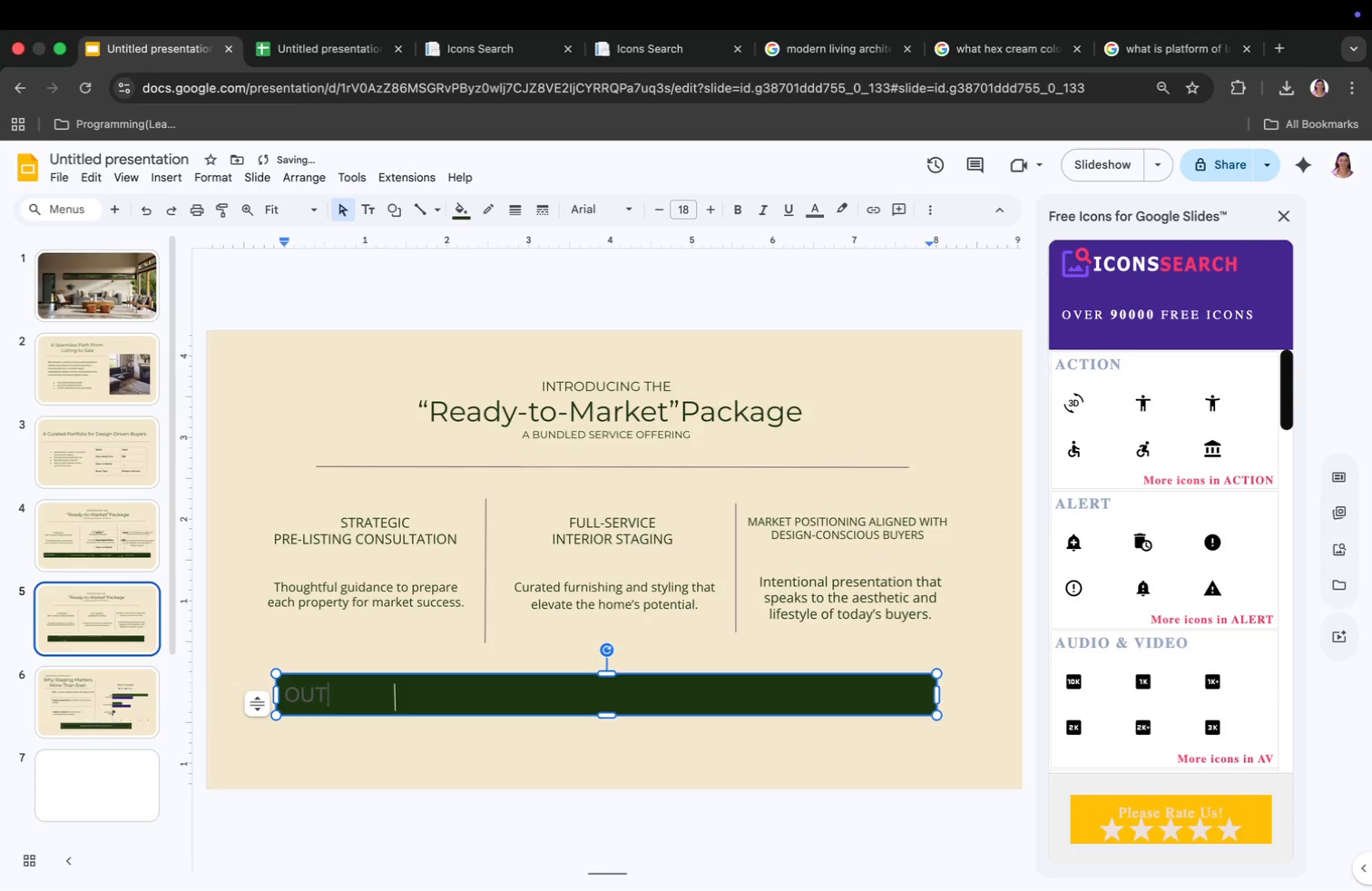 
key(Meta+A)
 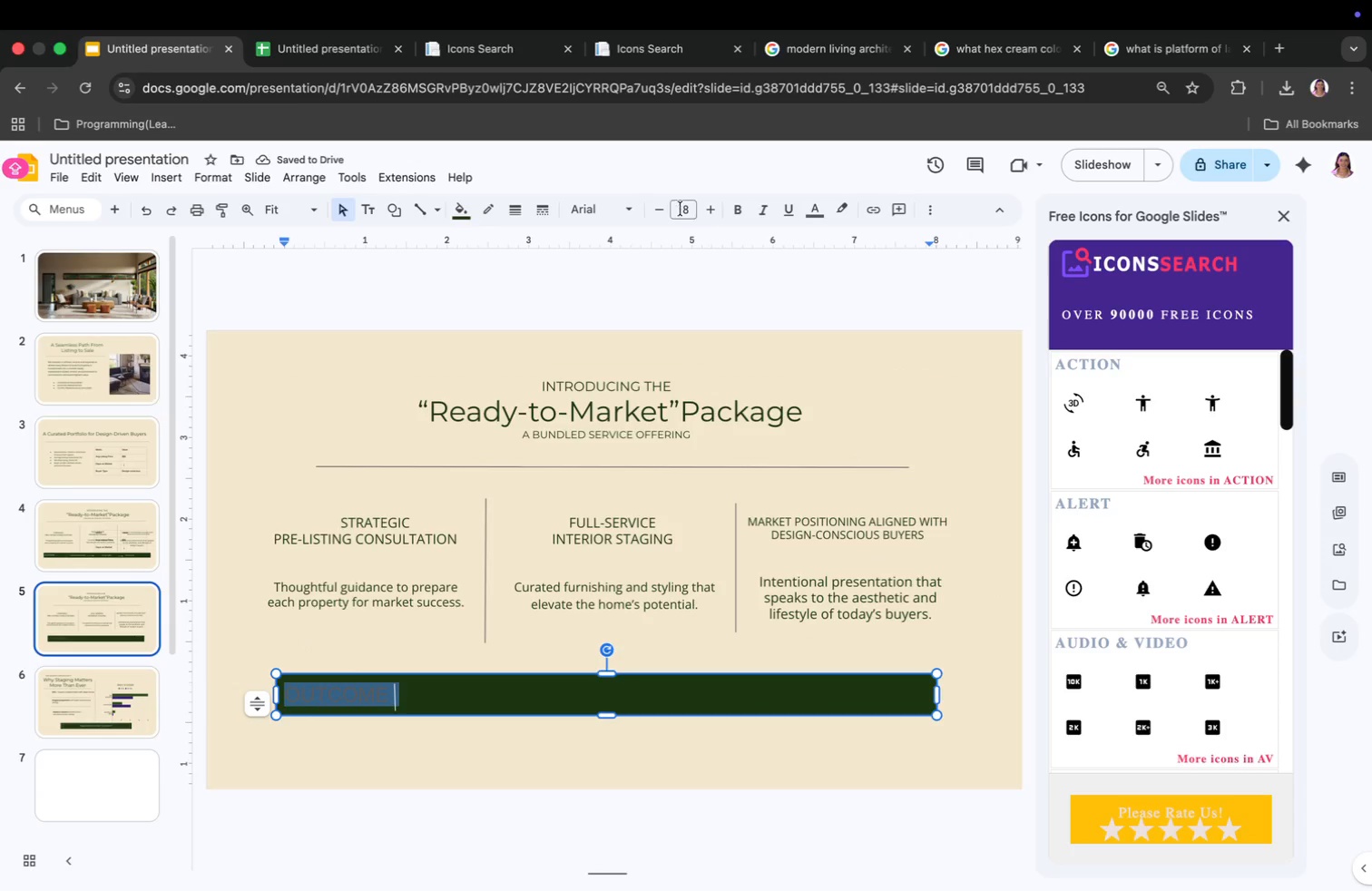 
double_click([658, 204])
 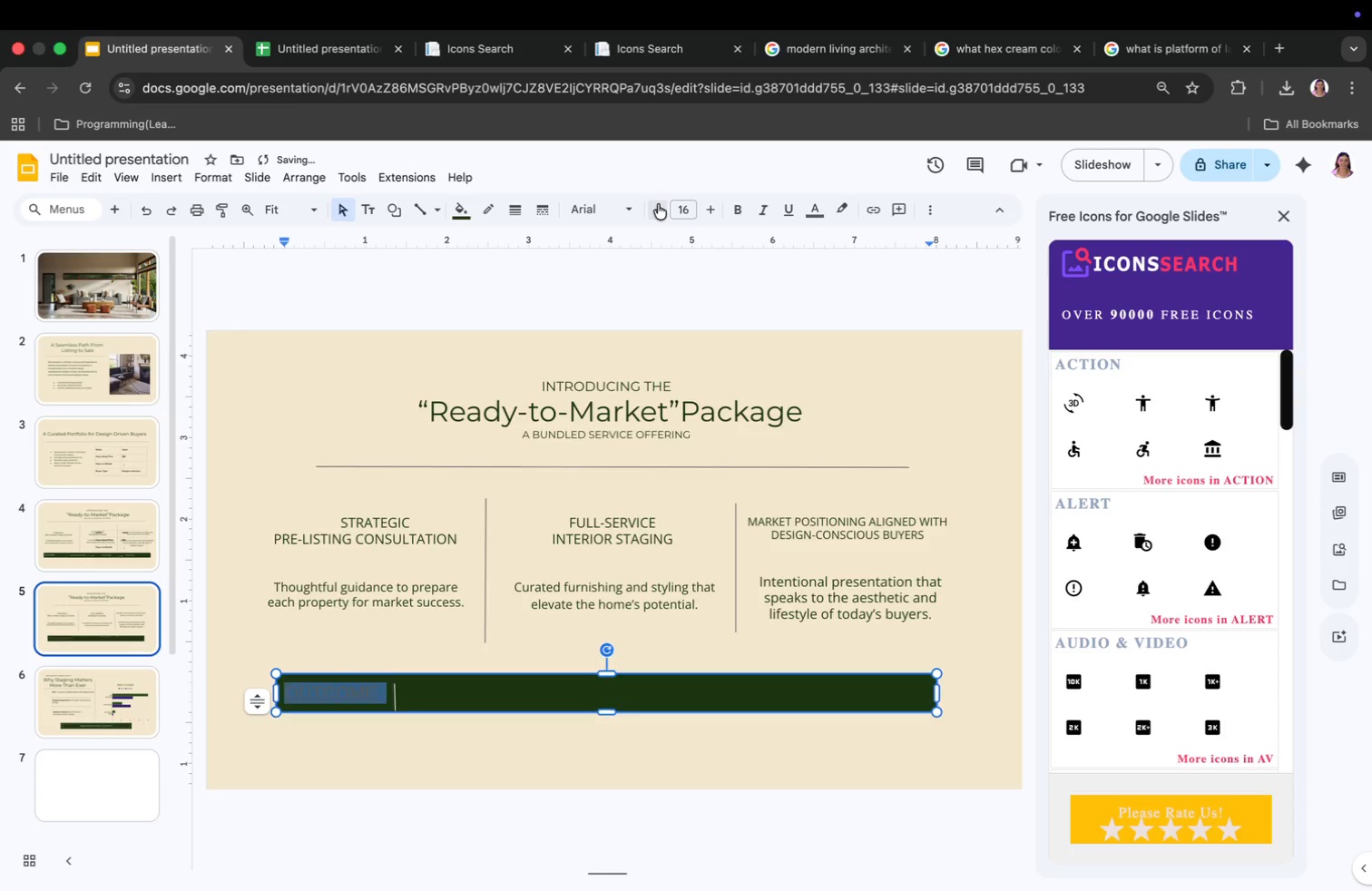 
triple_click([658, 204])
 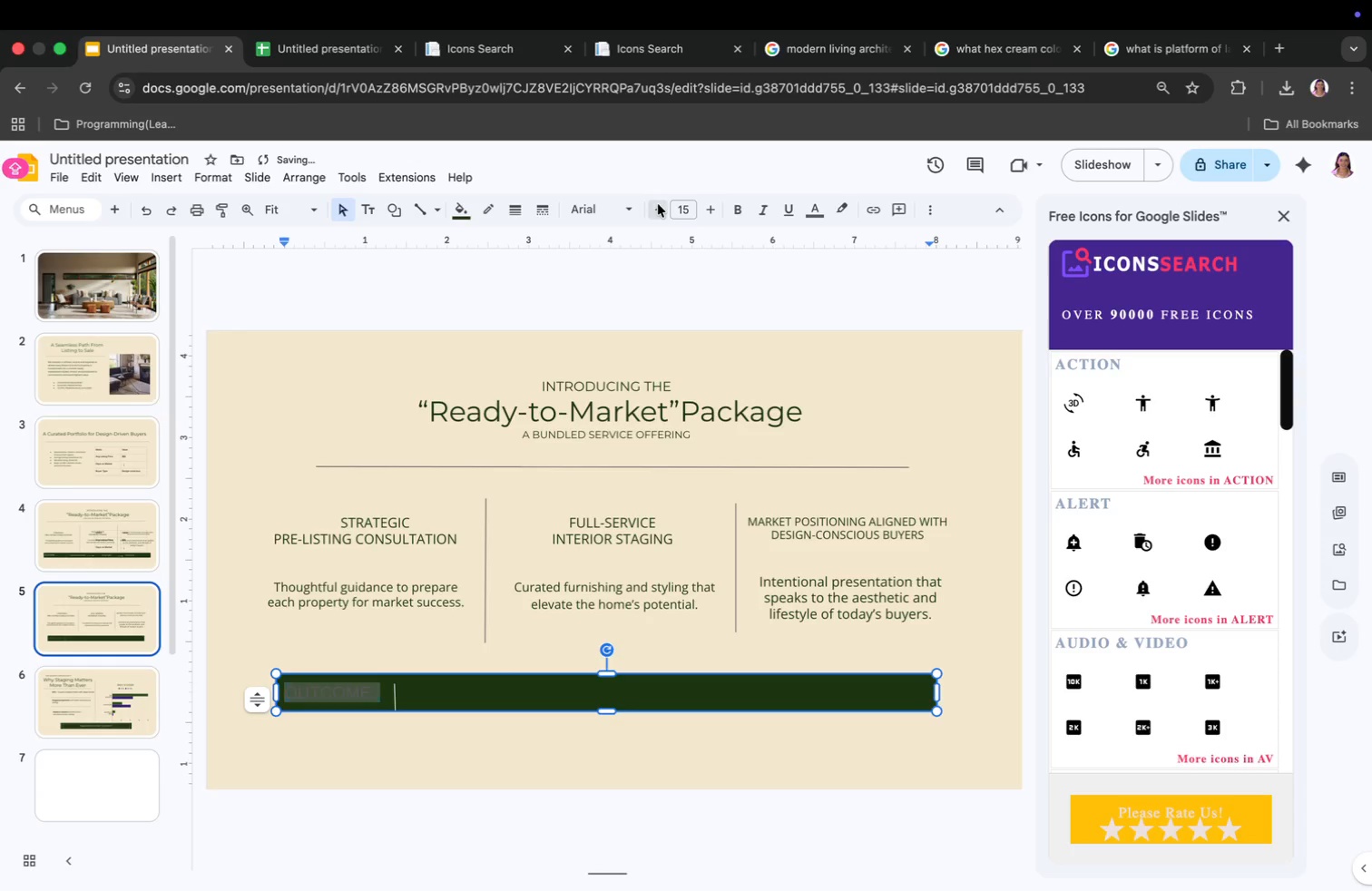 
double_click([658, 204])
 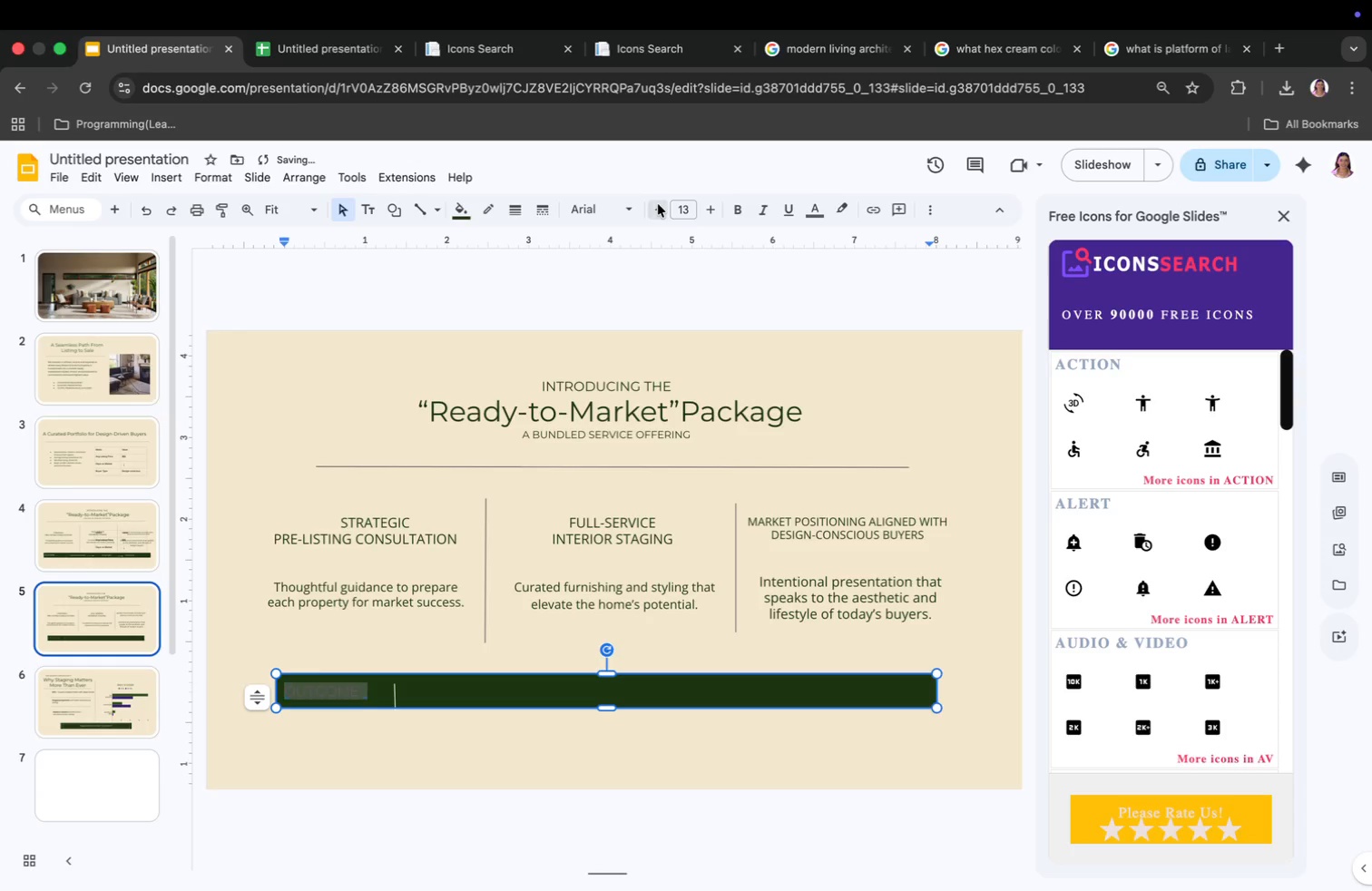 
triple_click([658, 204])
 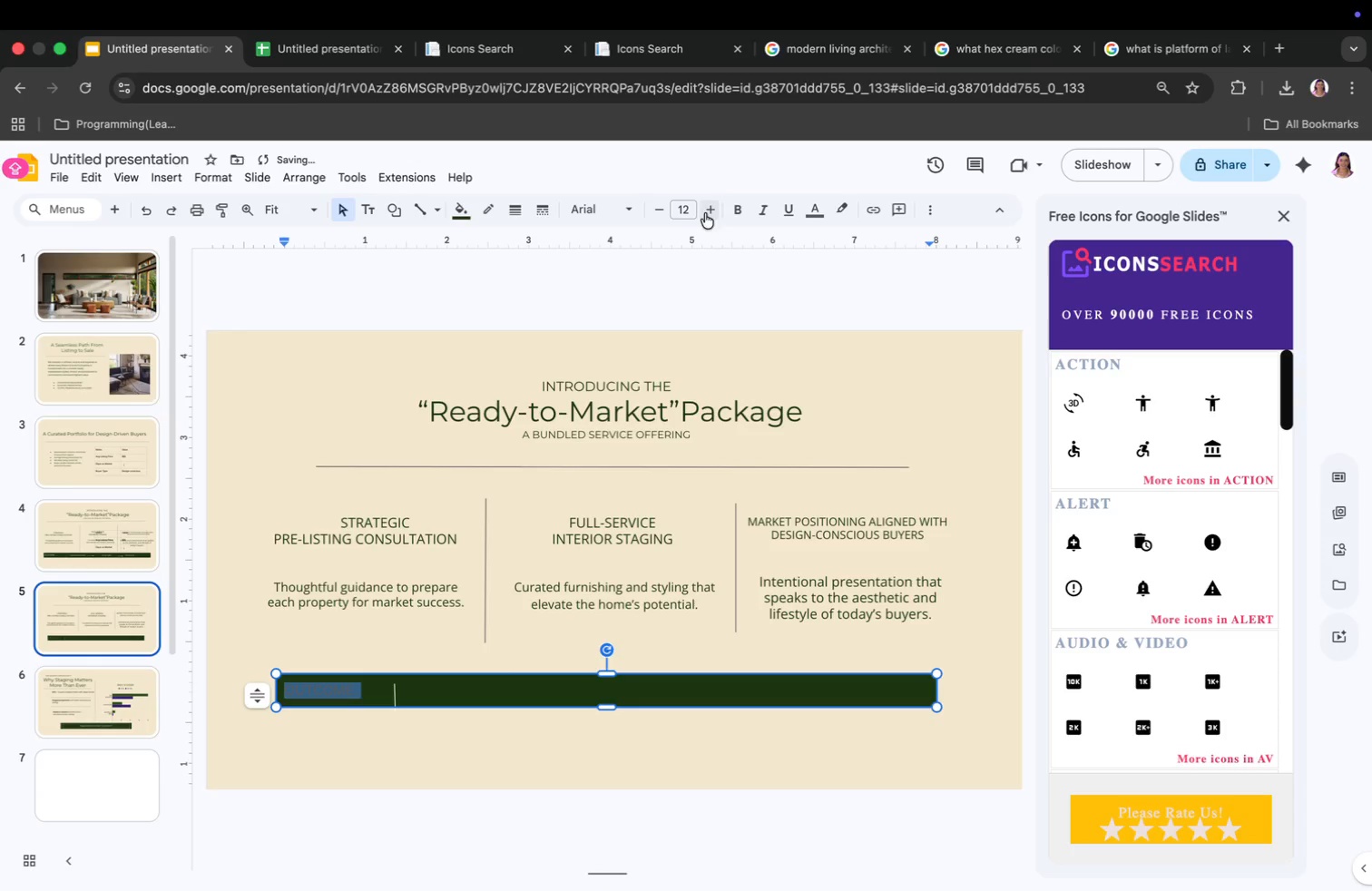 
left_click([713, 211])
 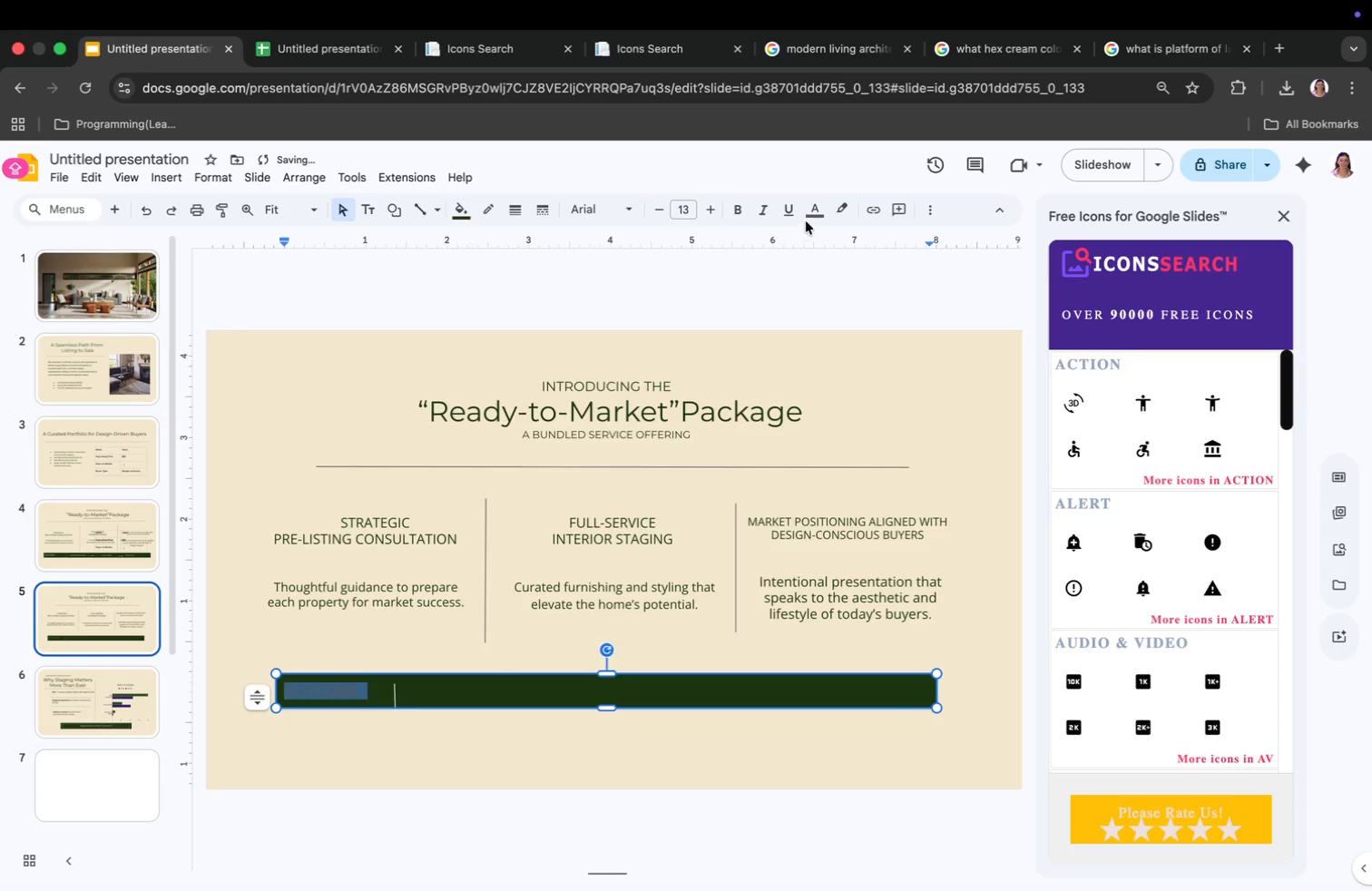 
left_click([814, 214])
 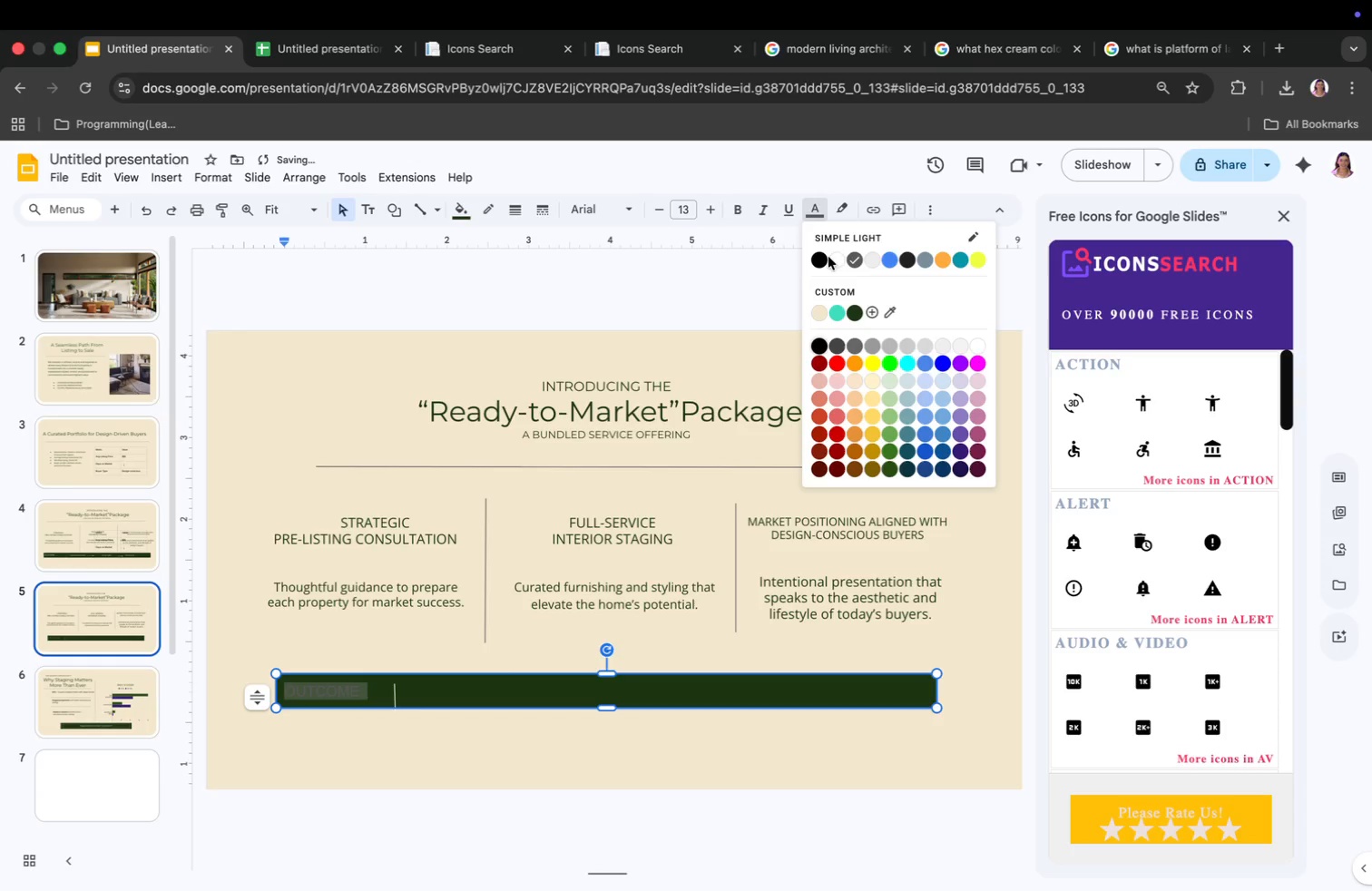 
left_click([832, 257])
 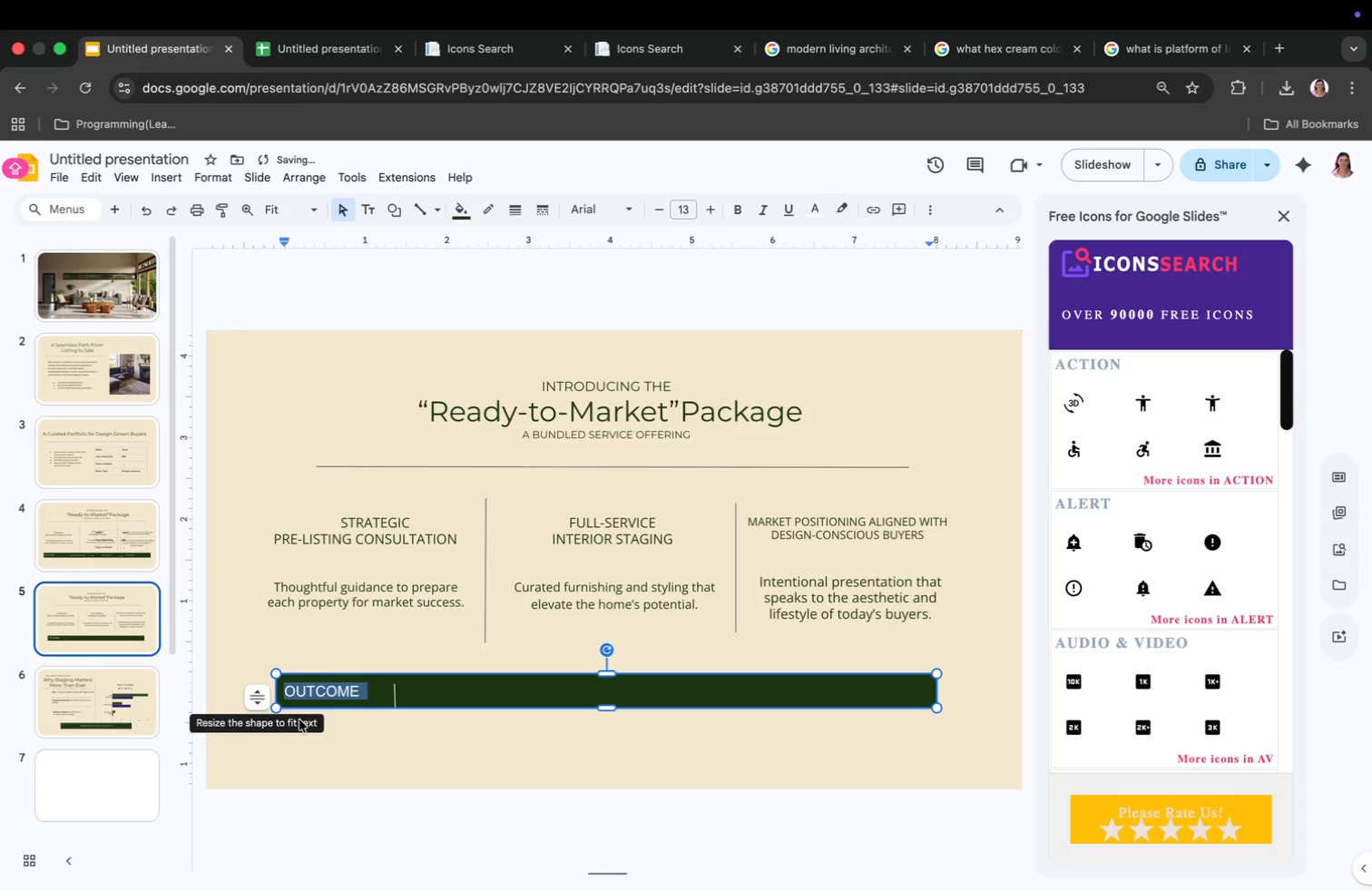 
left_click([348, 731])
 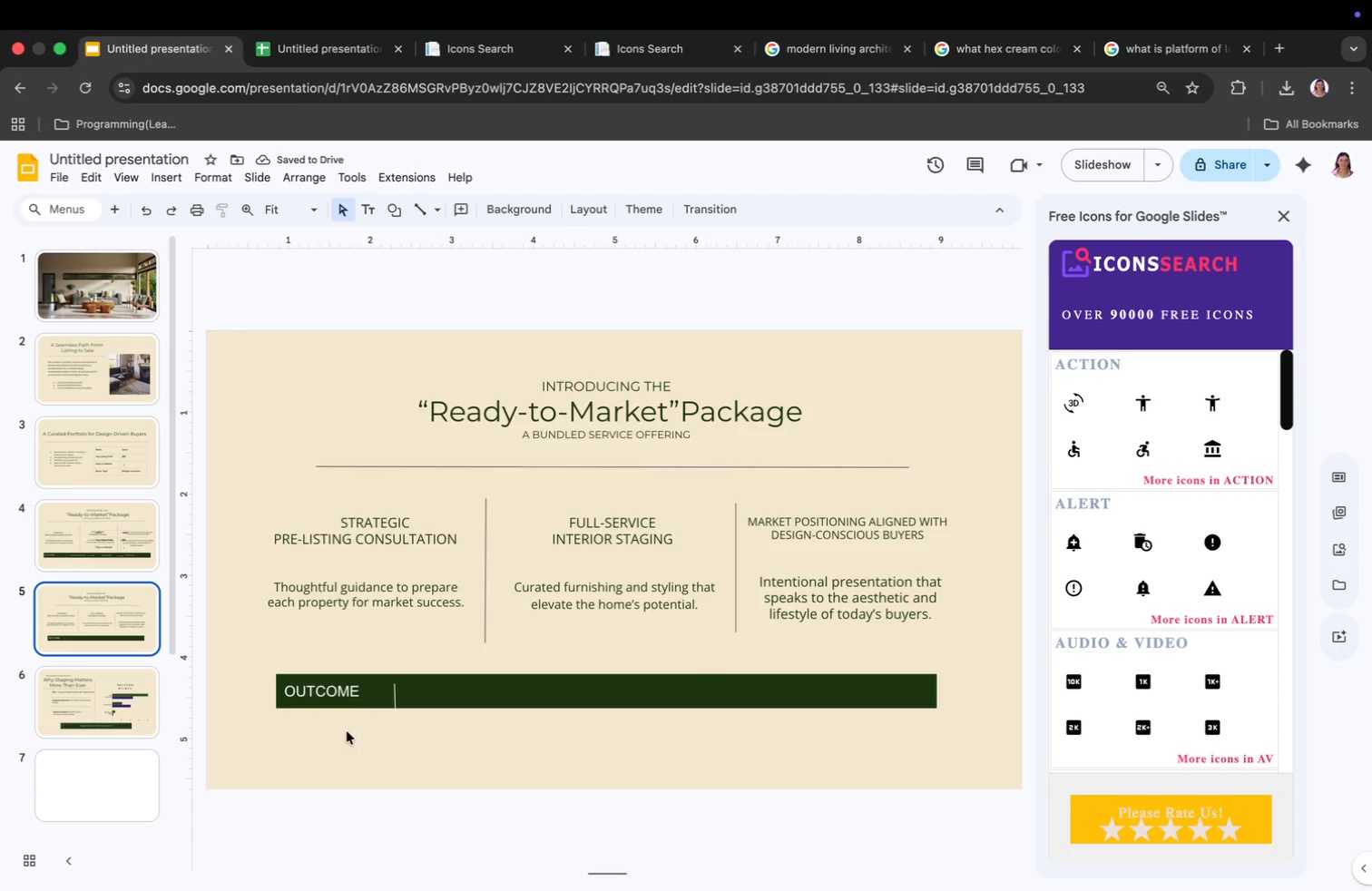 
left_click_drag(start_coordinate=[396, 699], to_coordinate=[388, 693])
 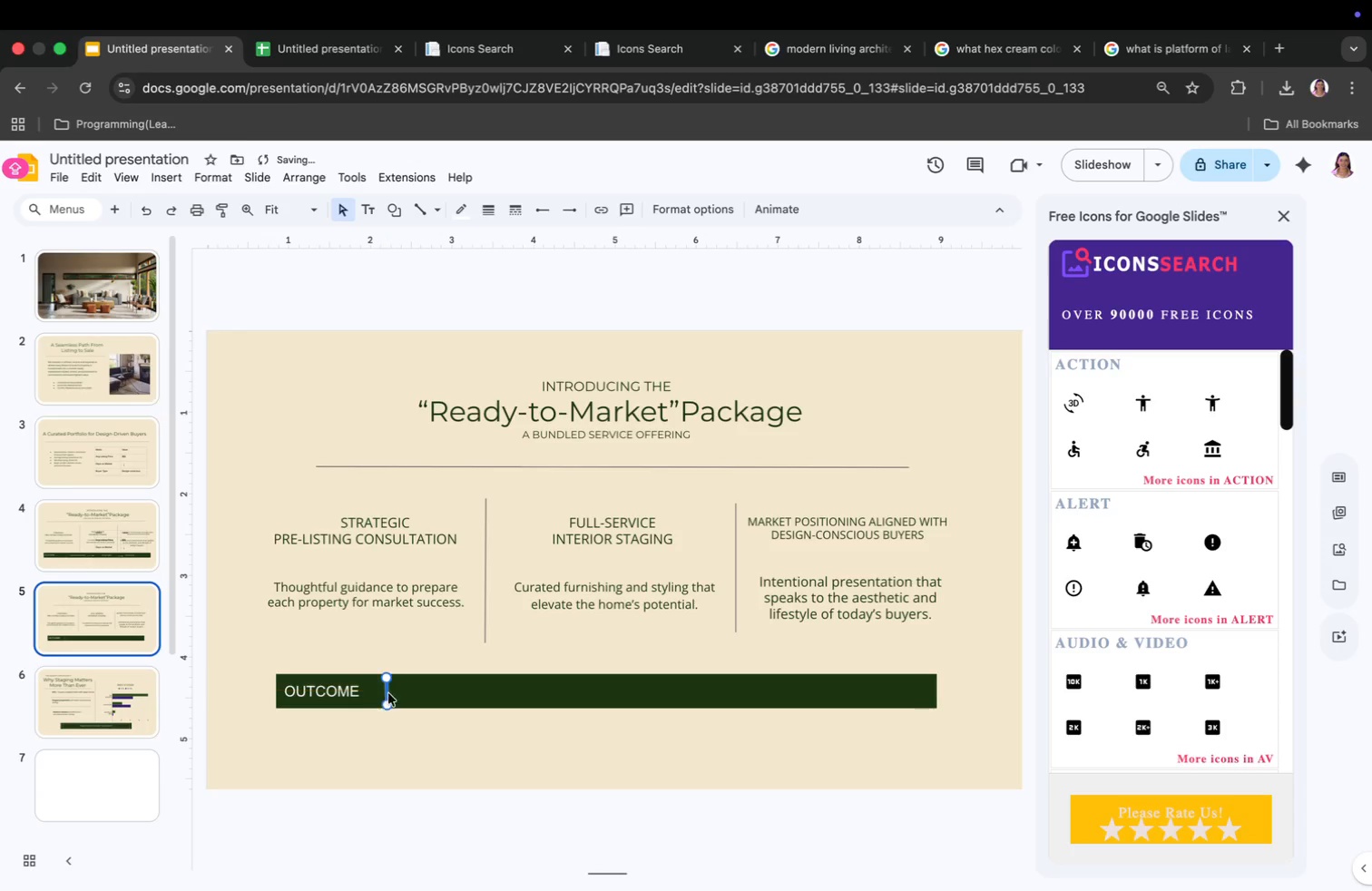 
left_click([393, 739])
 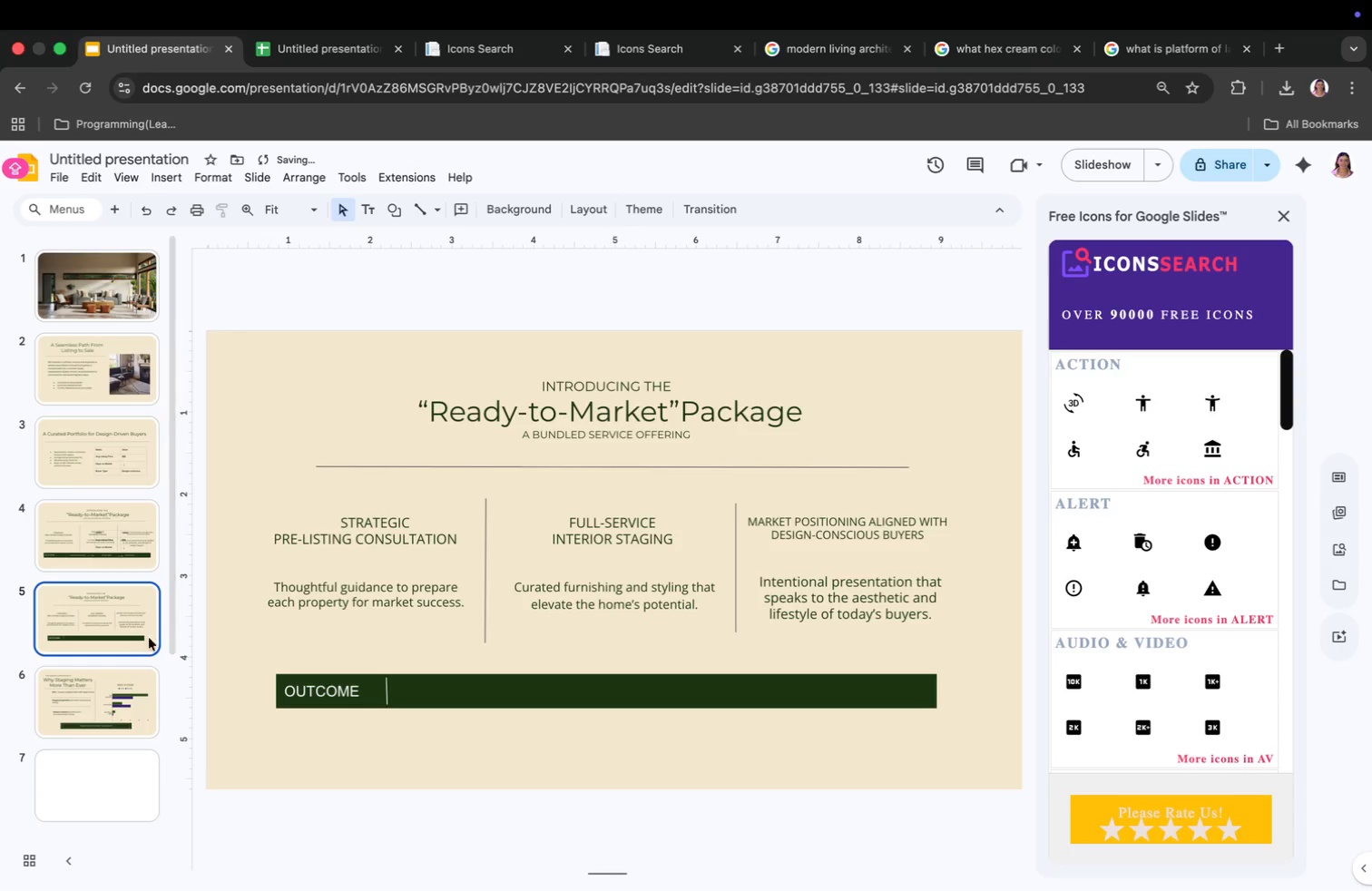 
left_click([107, 553])
 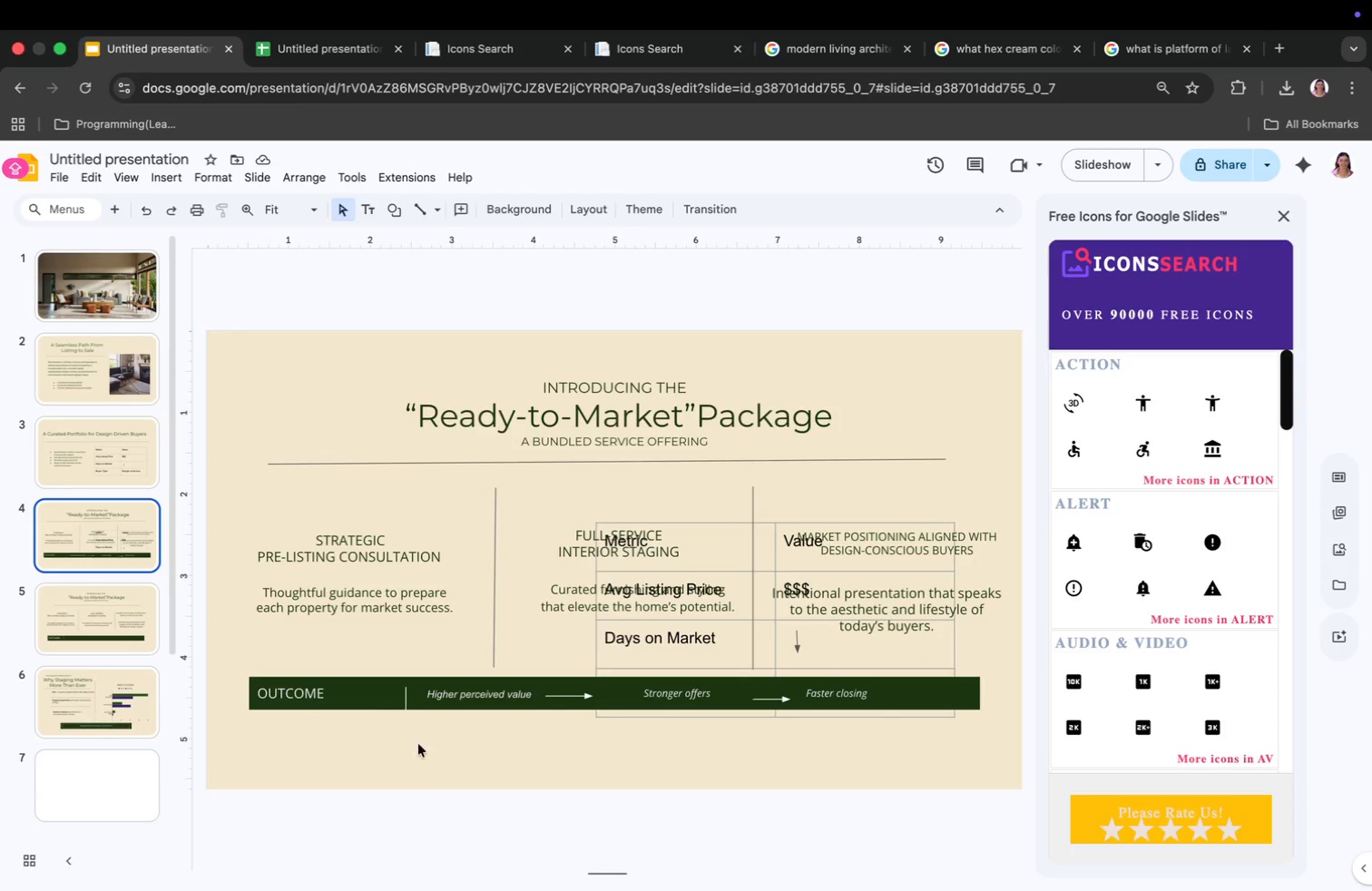 
wait(9.71)
 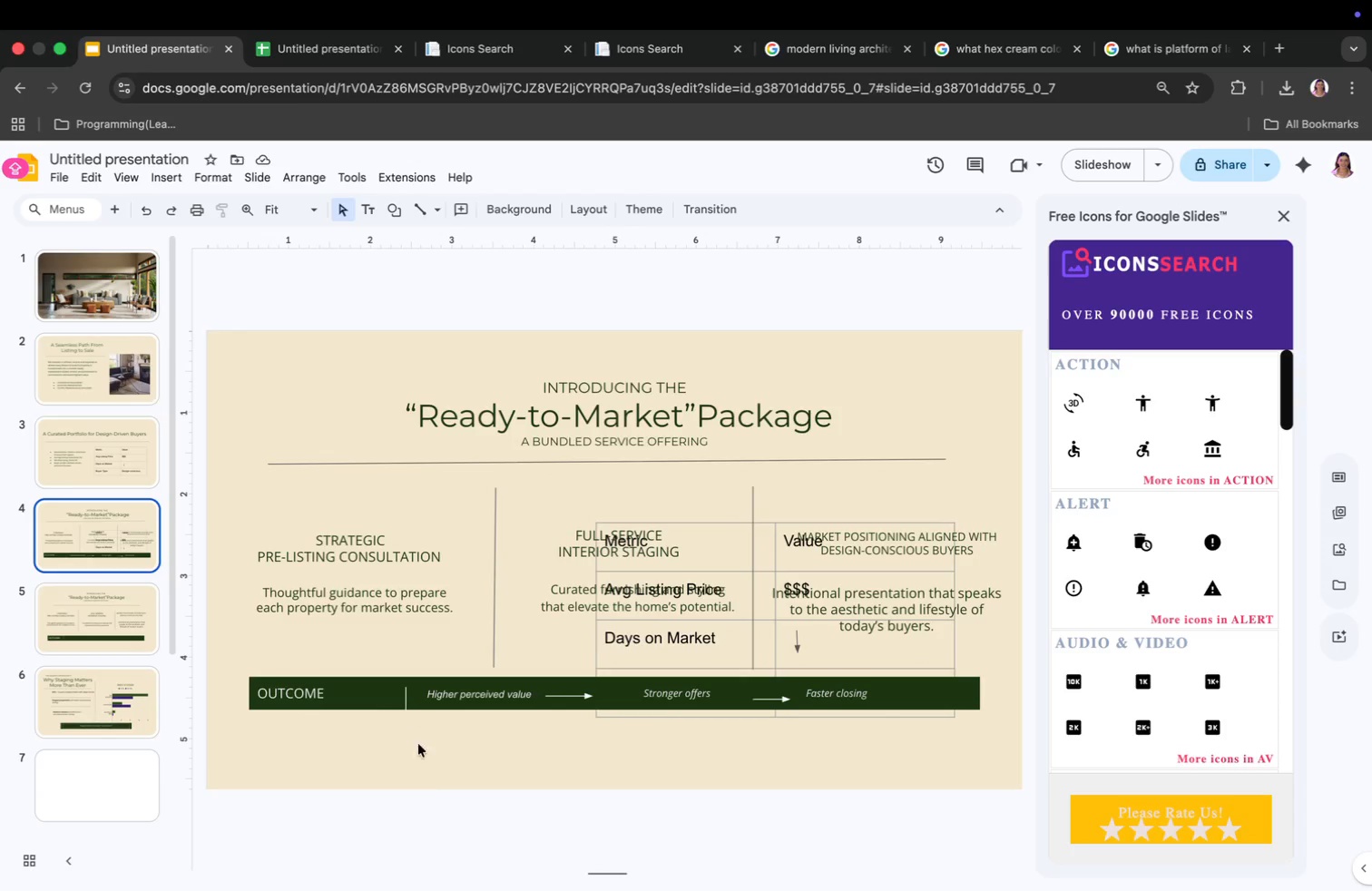 
left_click([436, 210])
 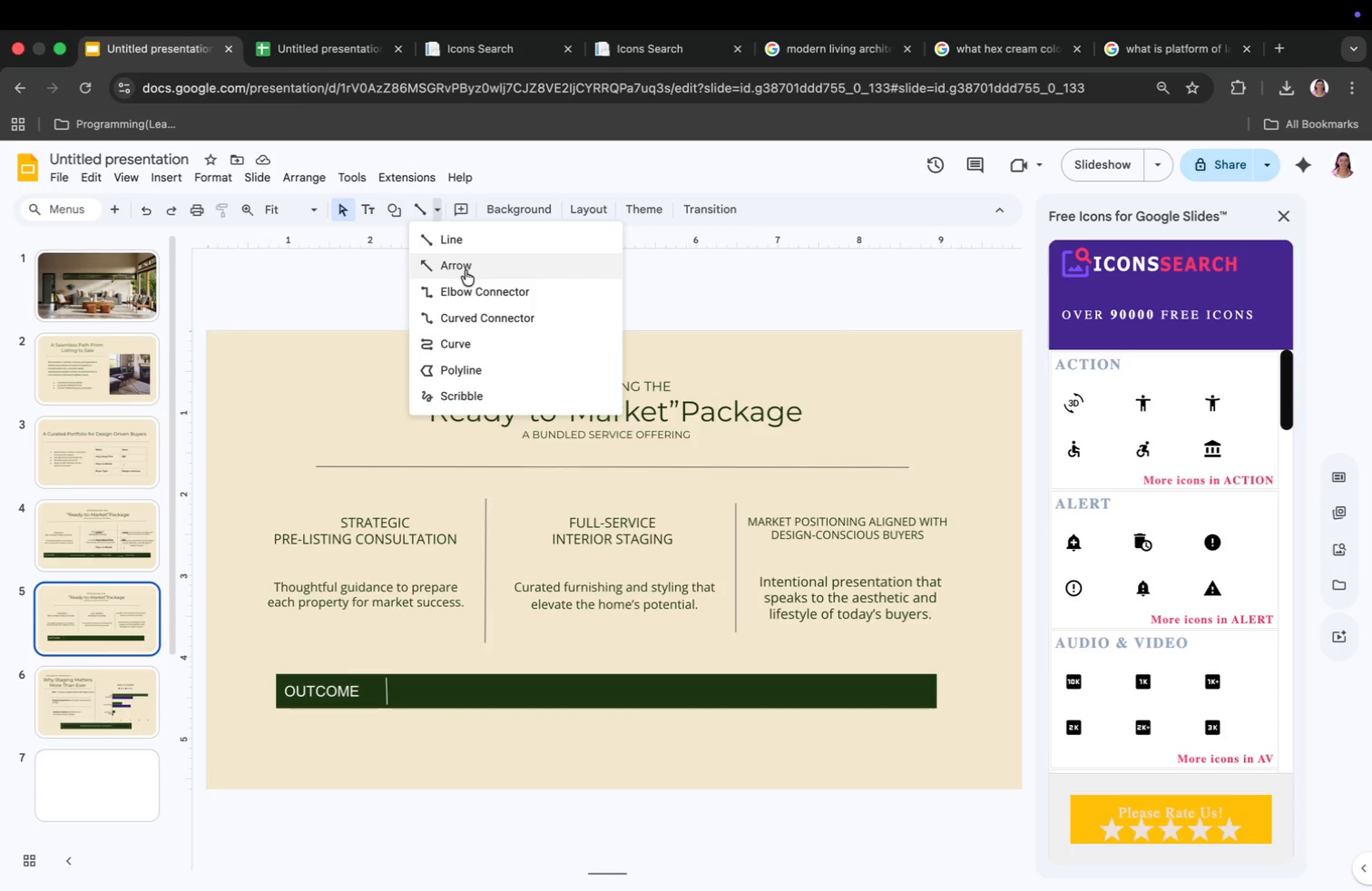 
left_click([465, 269])
 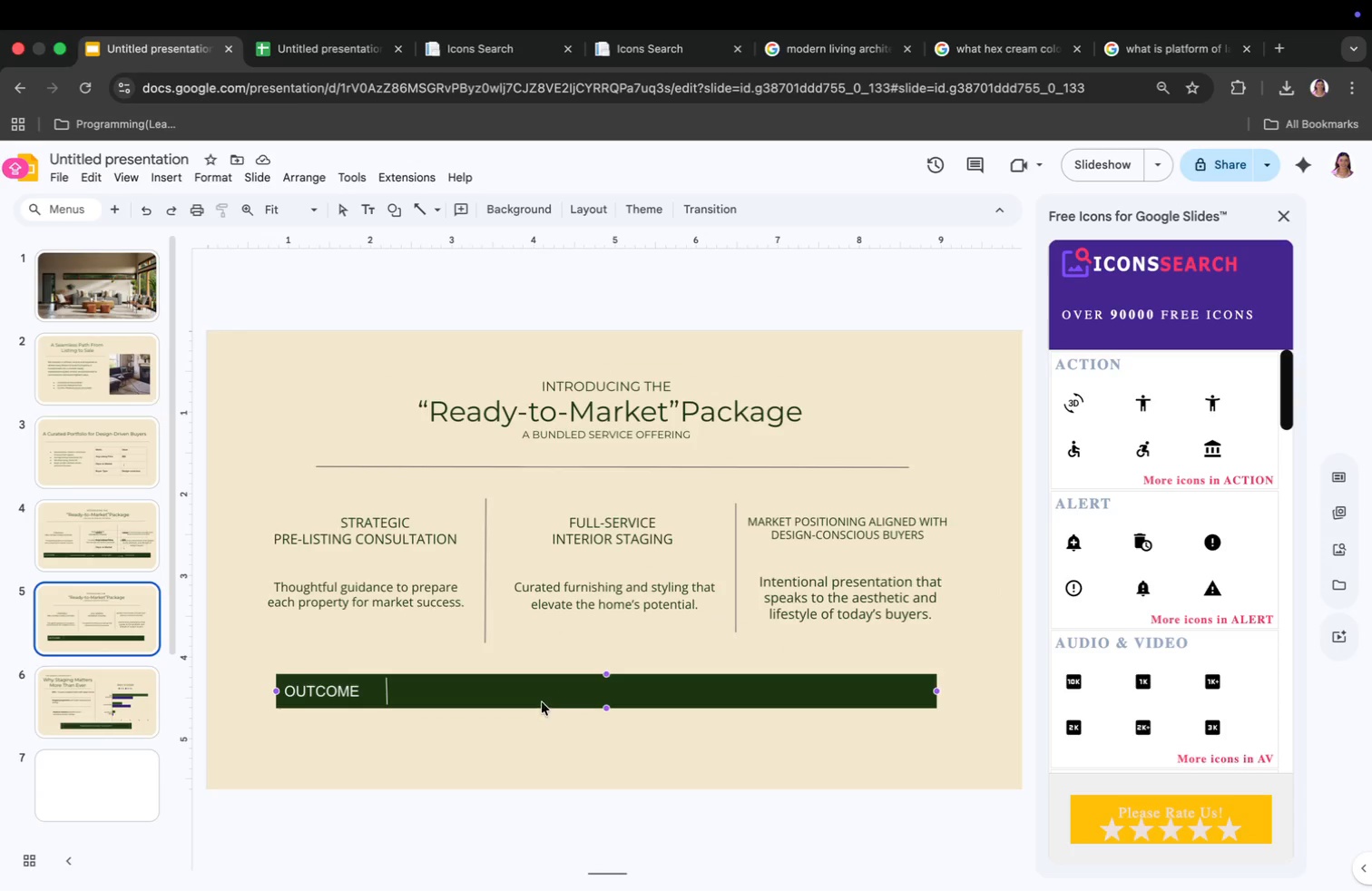 
left_click([543, 690])
 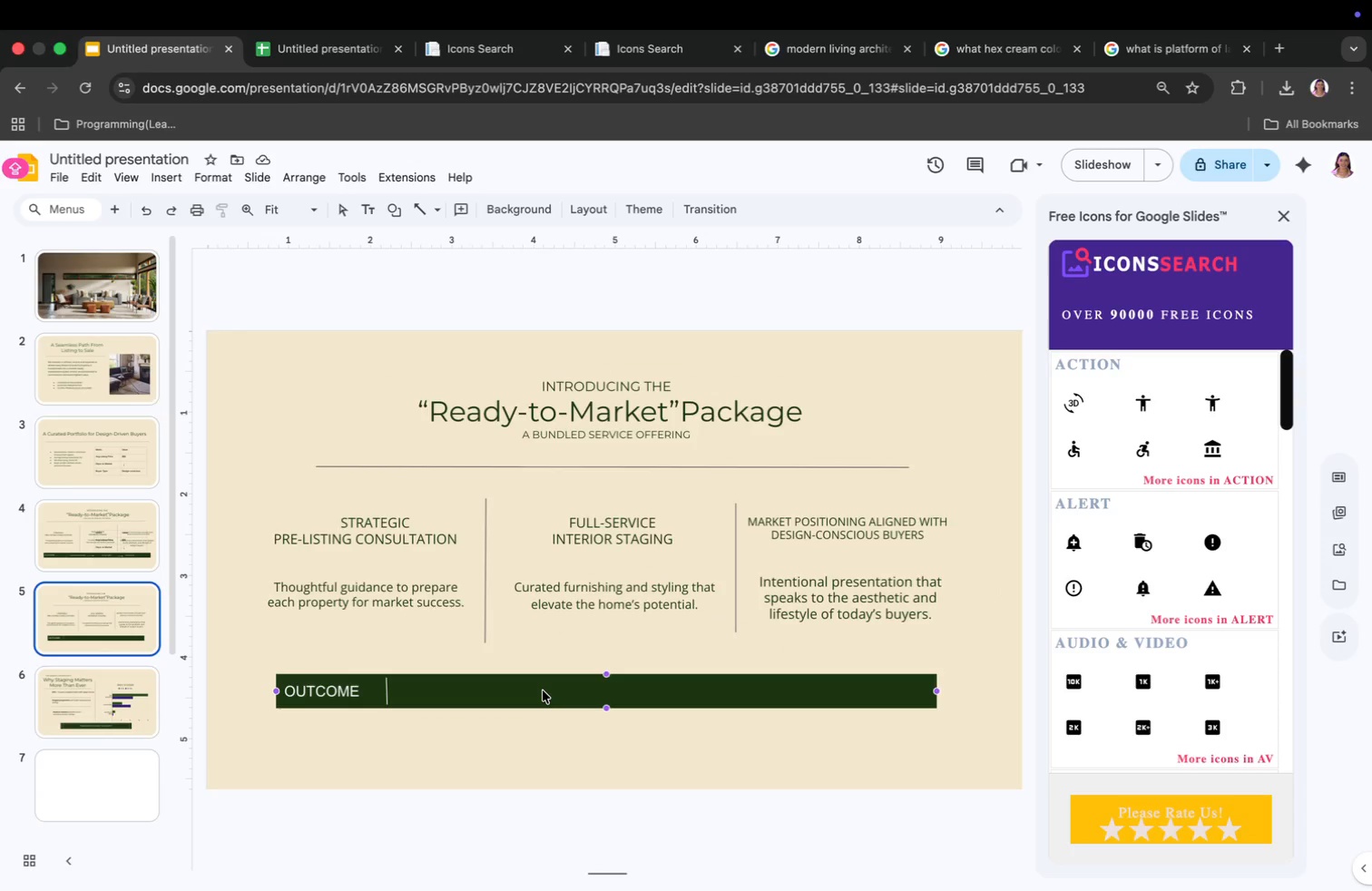 
left_click_drag(start_coordinate=[619, 769], to_coordinate=[576, 690])
 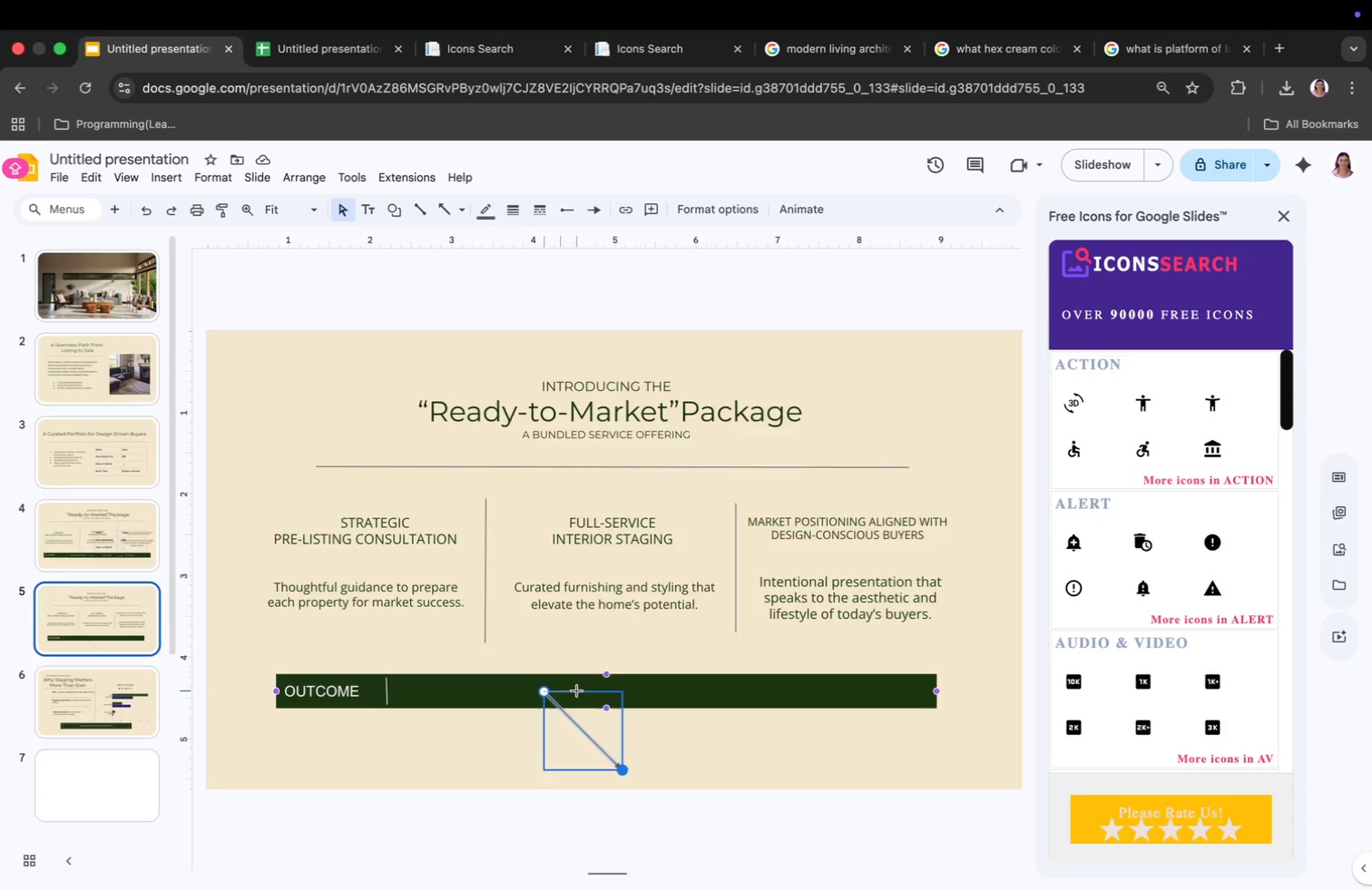 
left_click([621, 744])
 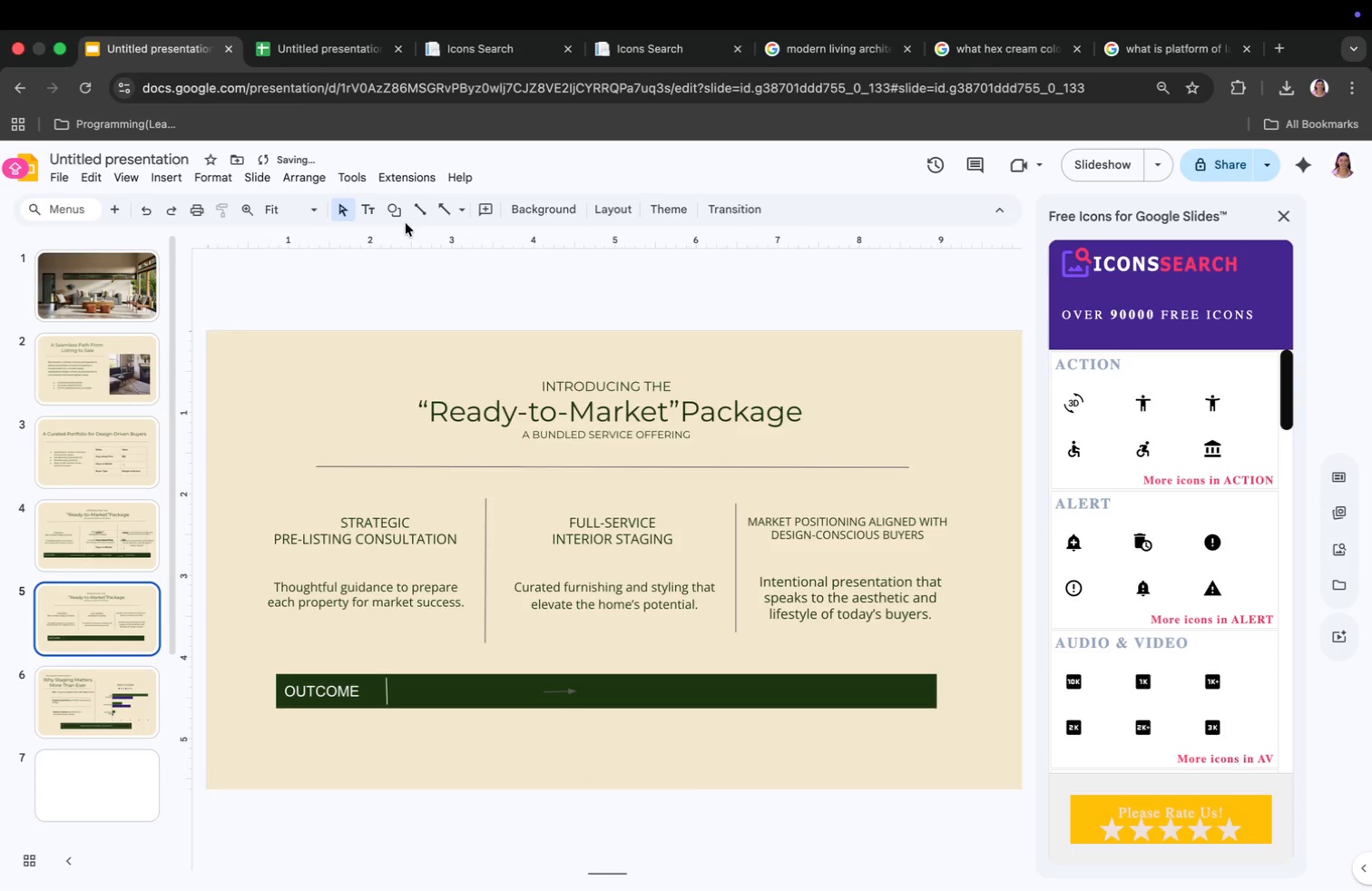 
left_click([442, 205])
 